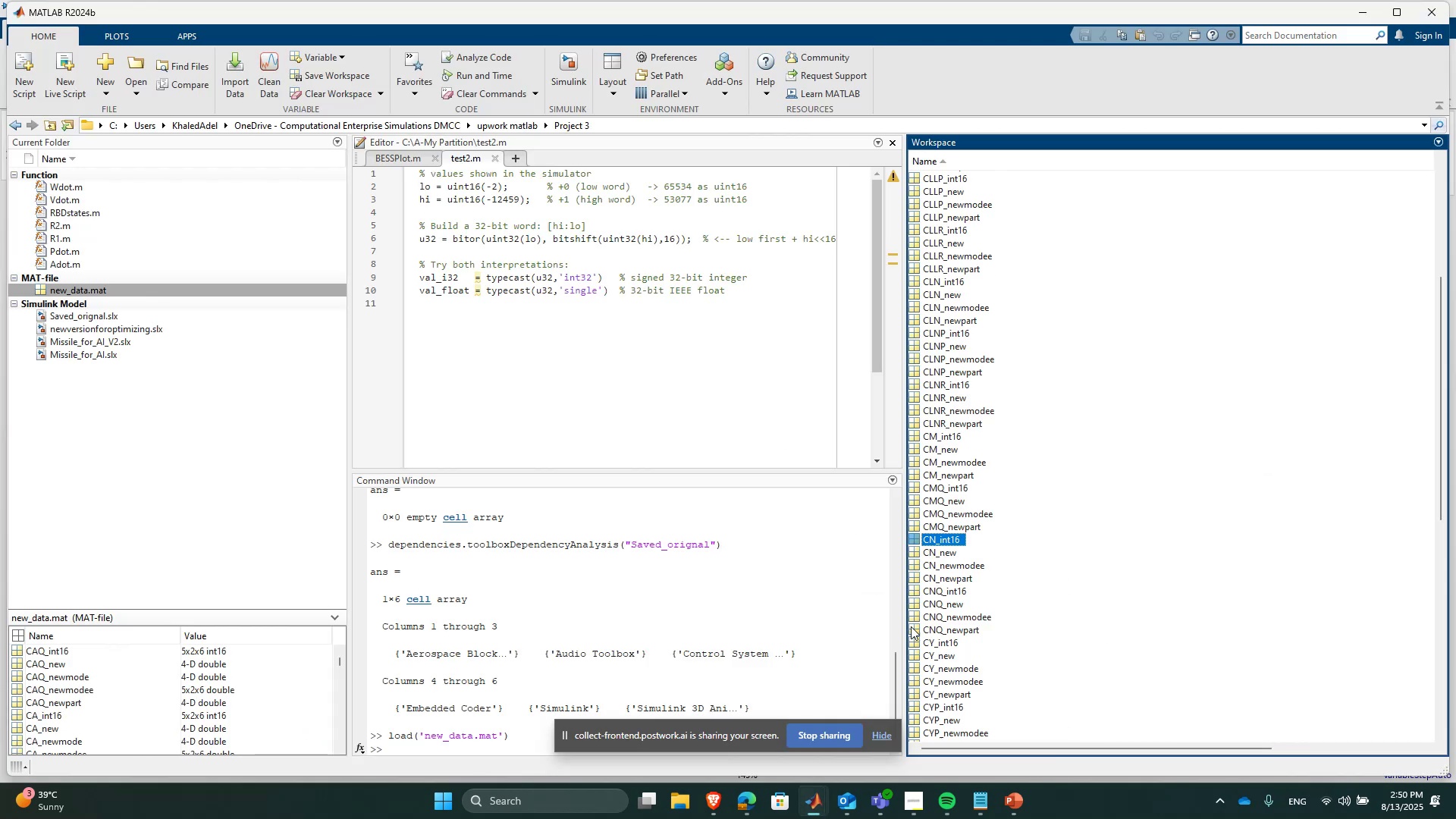 
scroll: coordinate [1072, 572], scroll_direction: up, amount: 3.0
 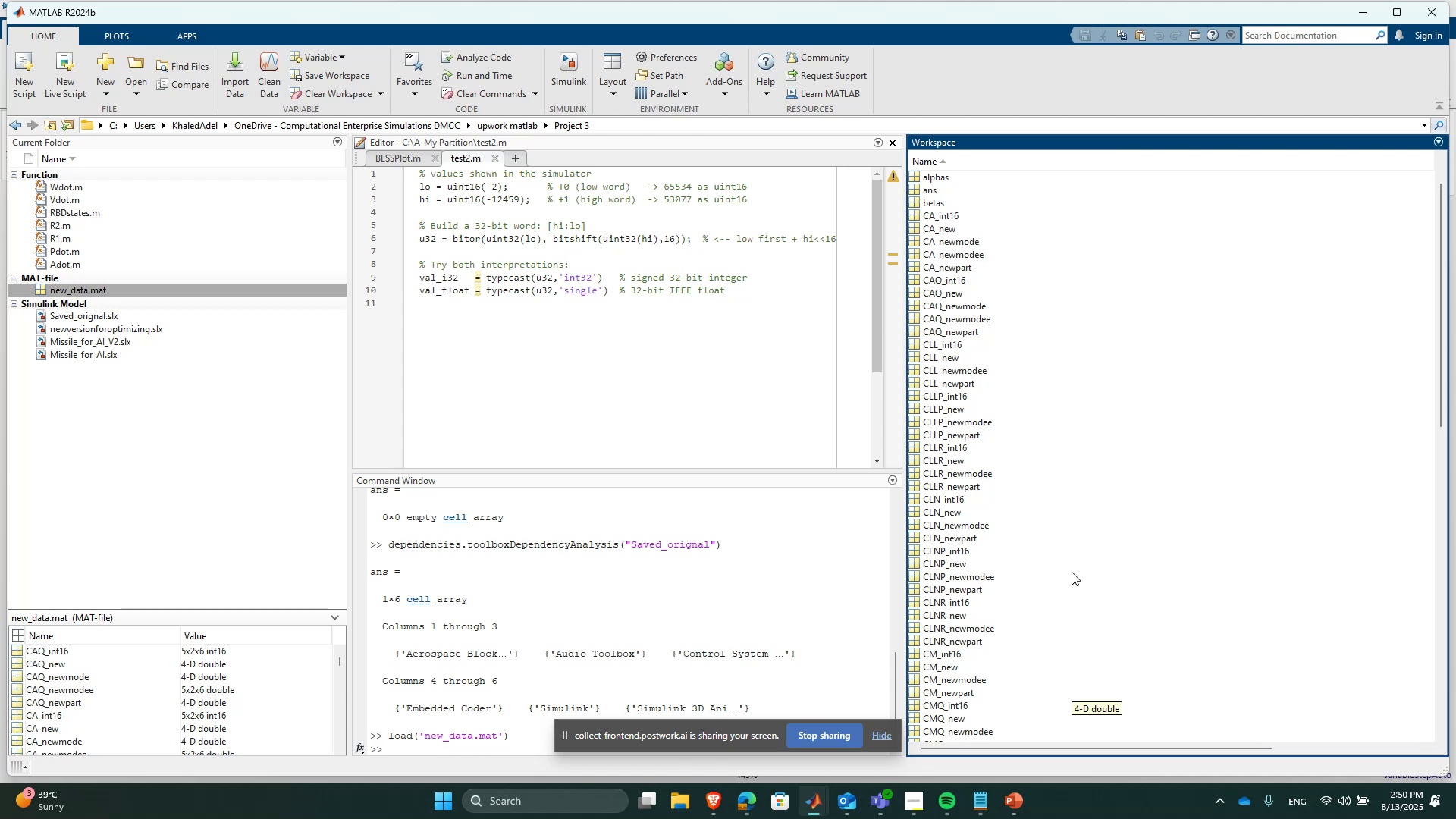 
mouse_move([888, 786])
 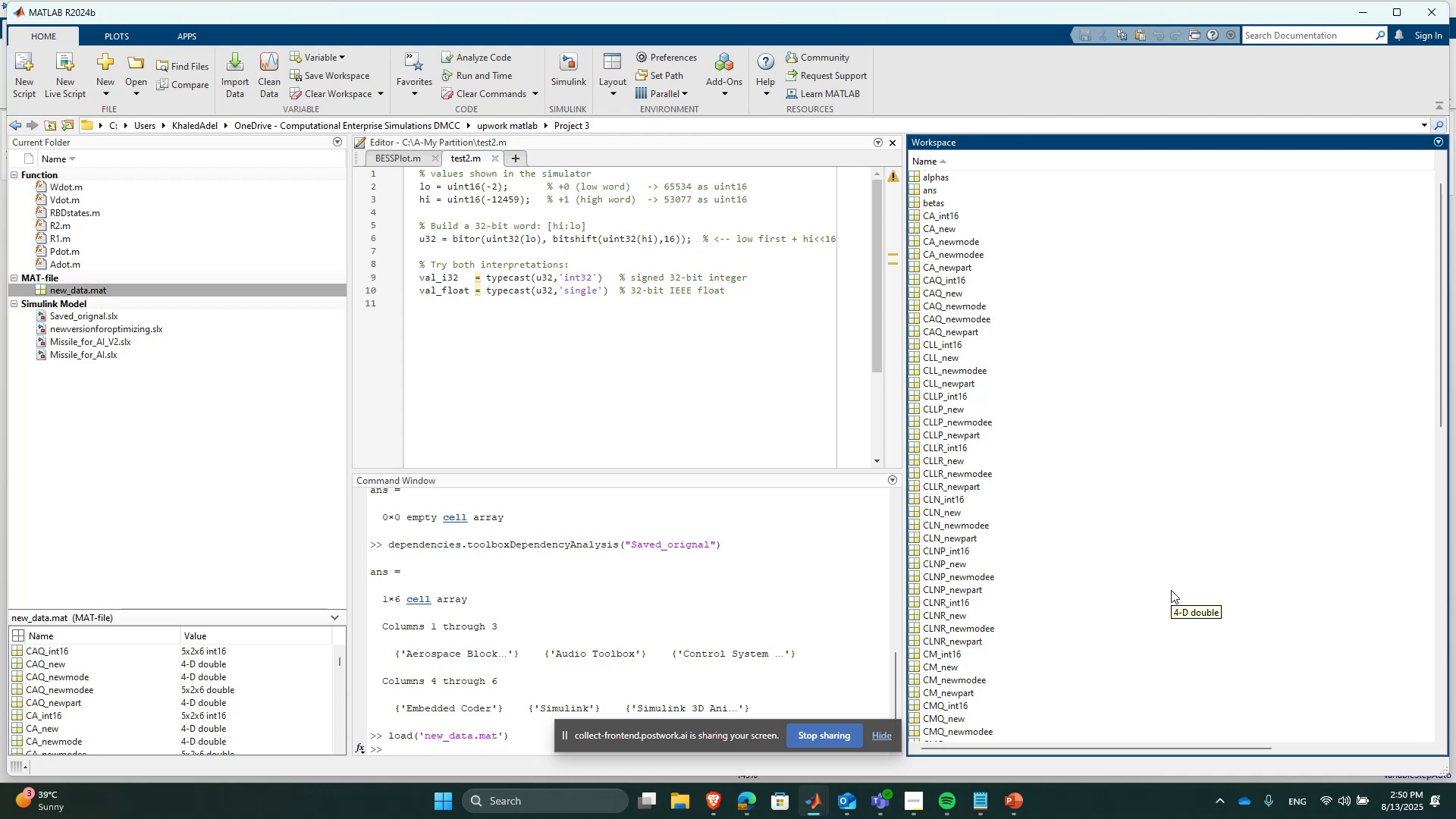 
wait(12.12)
 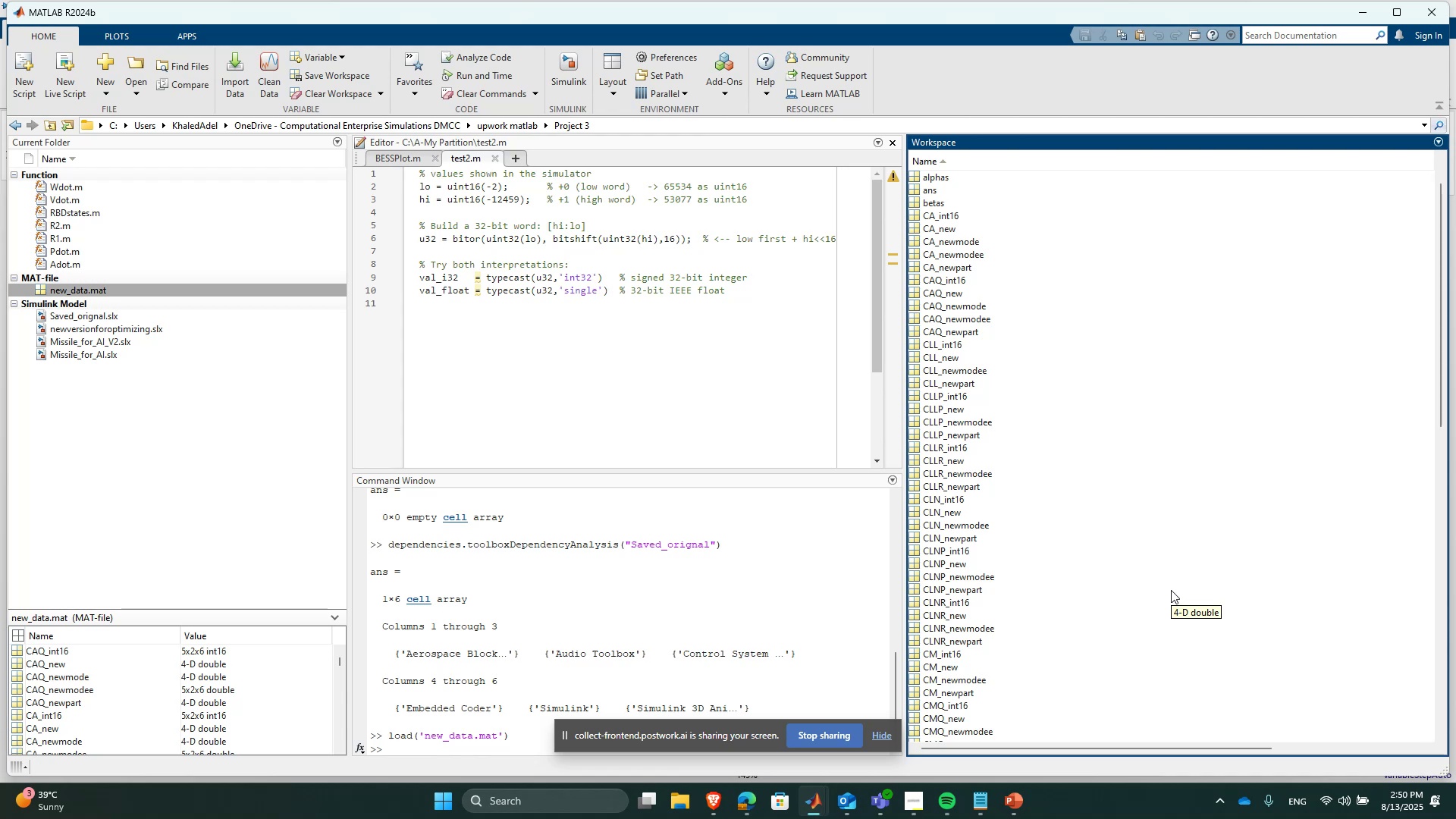 
left_click([738, 800])
 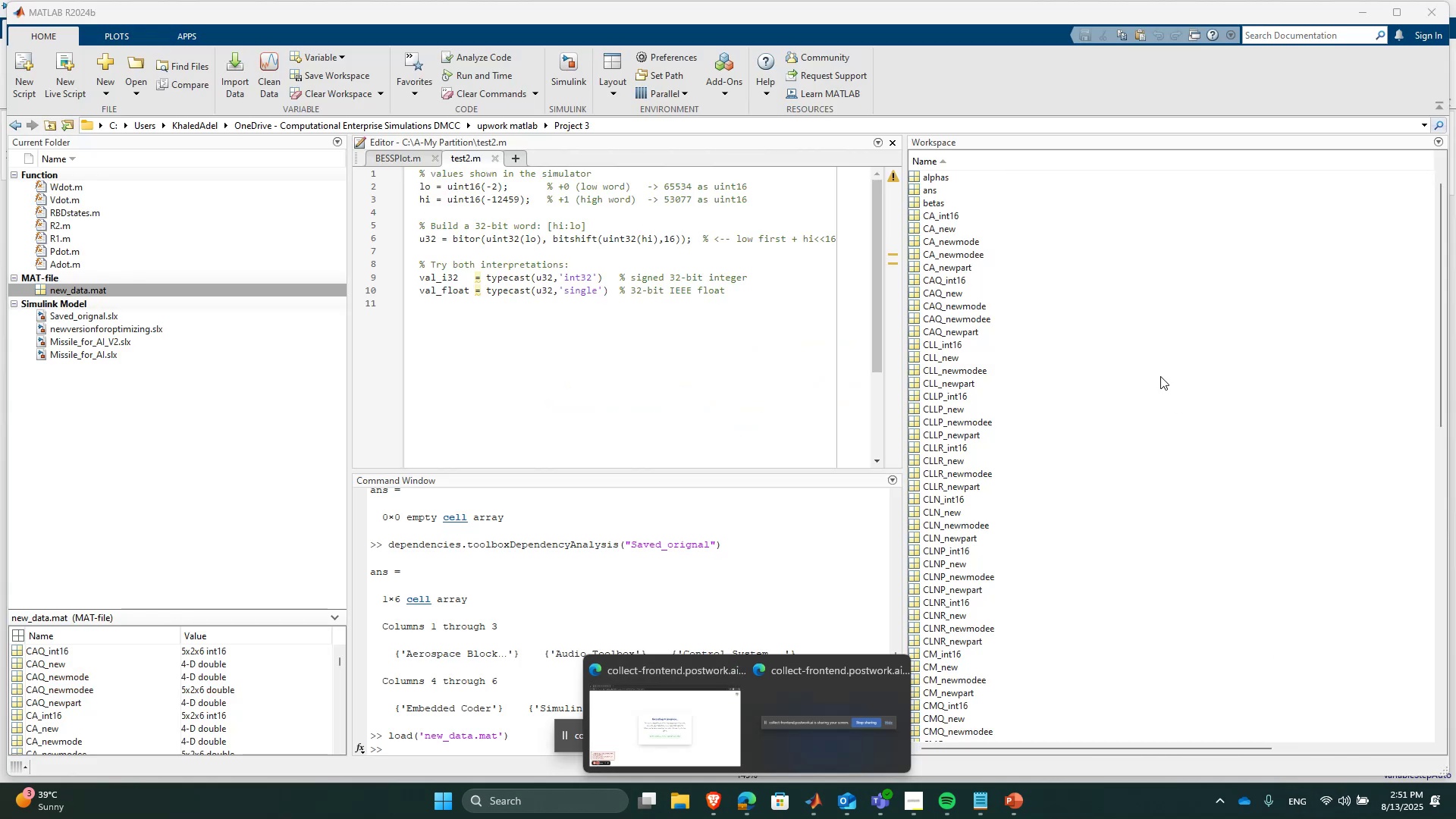 
wait(5.74)
 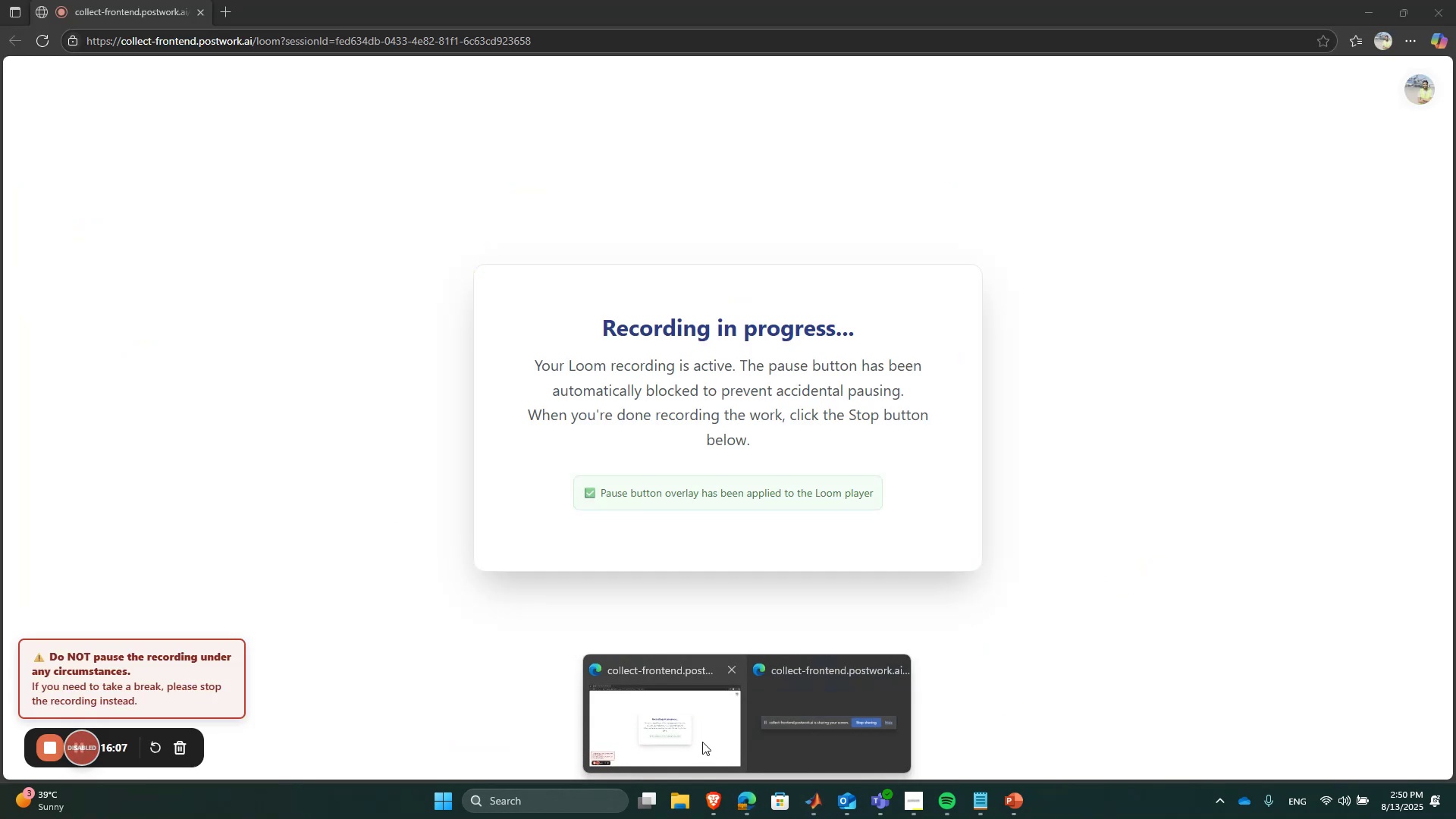 
left_click([1090, 492])
 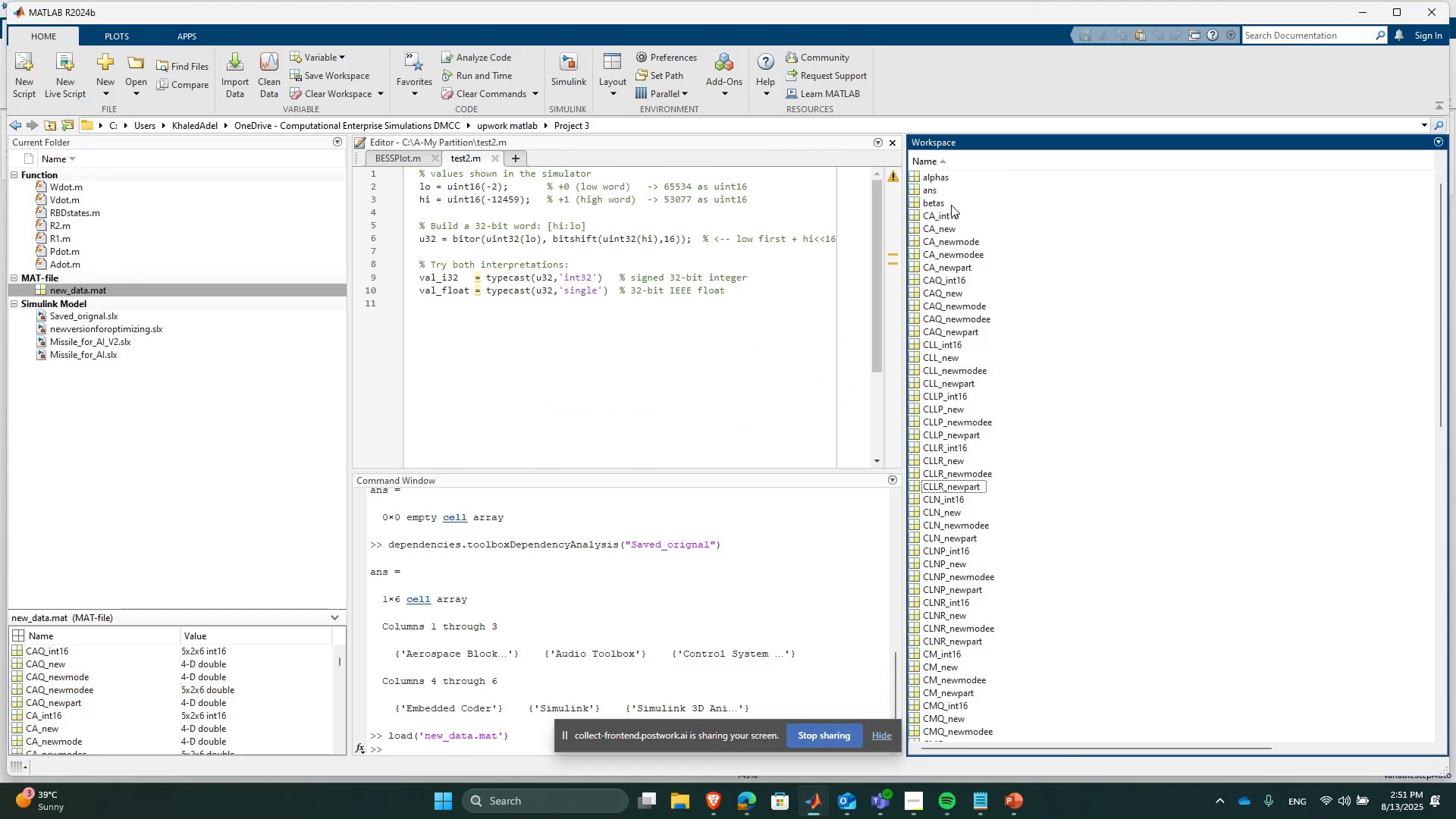 
left_click([948, 211])
 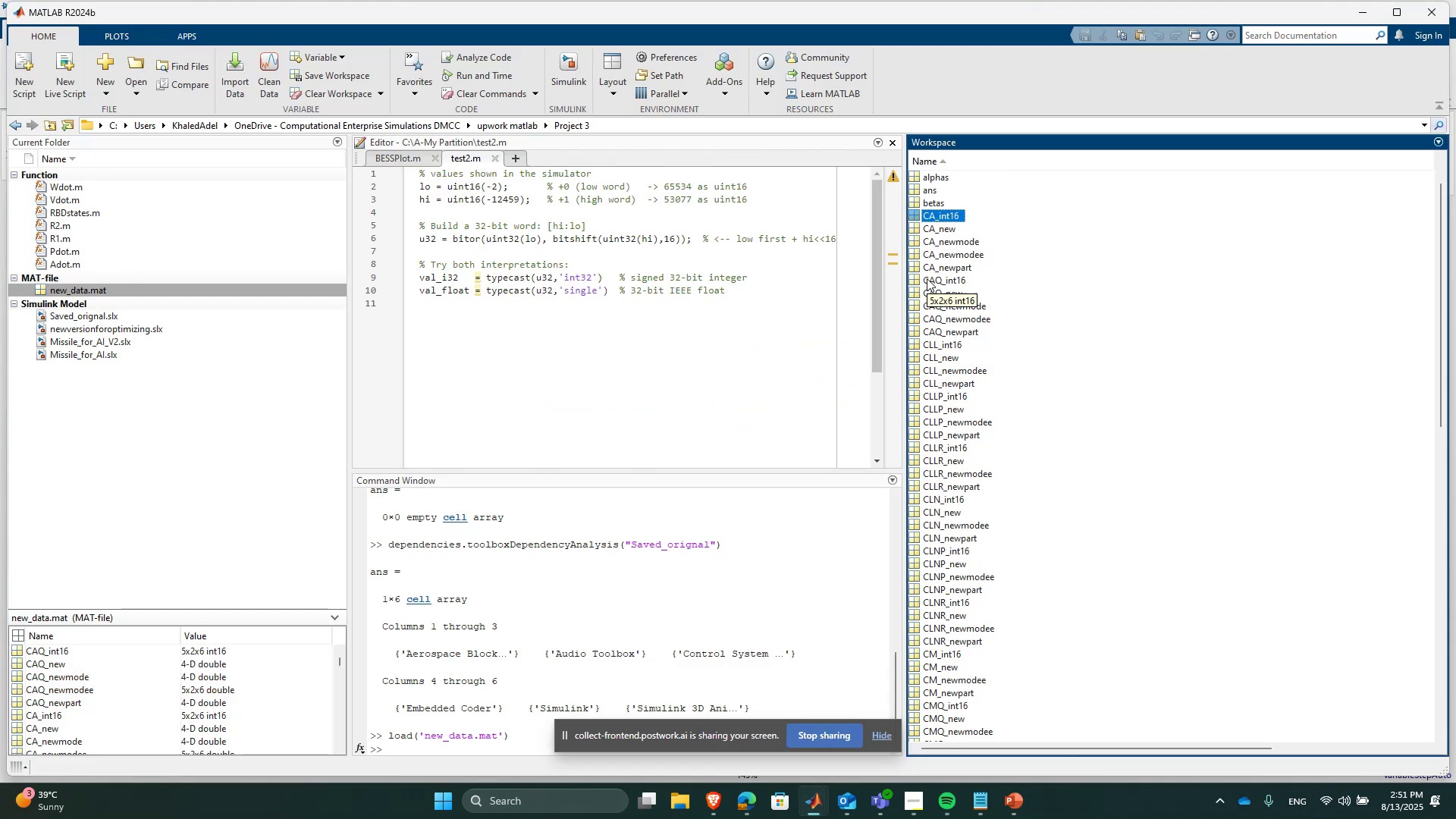 
mouse_move([927, 317])
 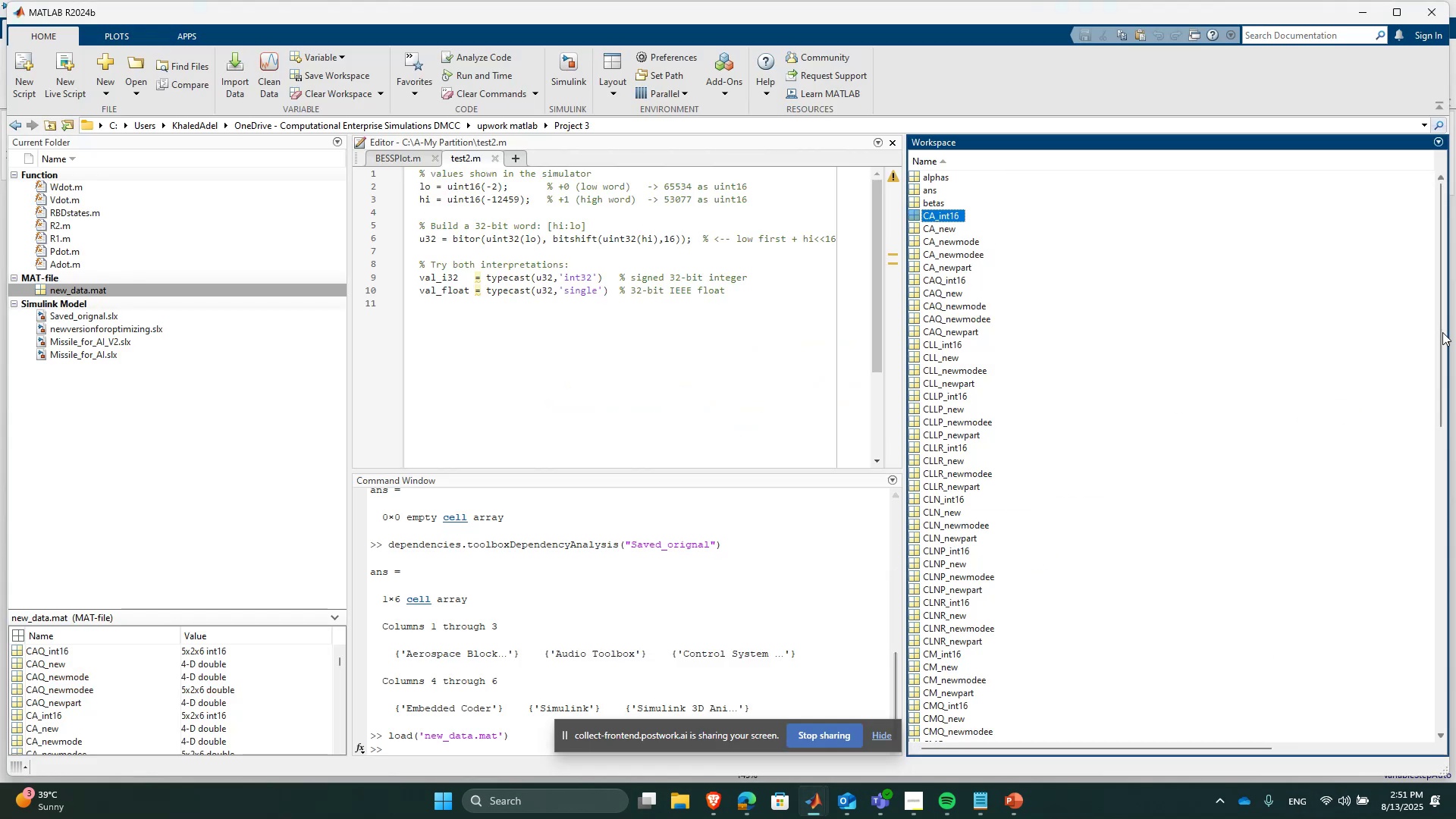 
left_click_drag(start_coordinate=[1444, 329], to_coordinate=[1417, 306])
 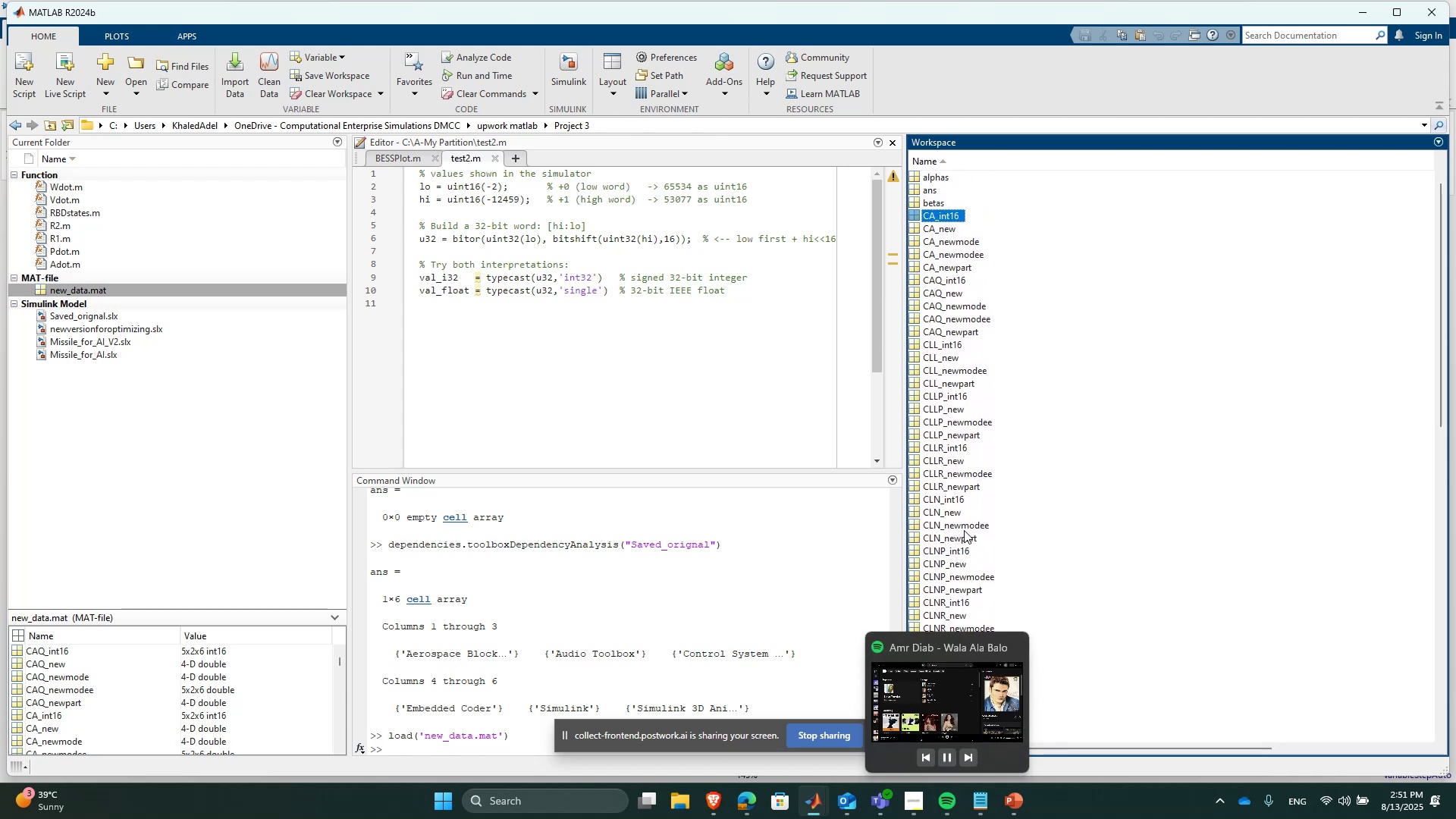 
mouse_move([939, 799])
 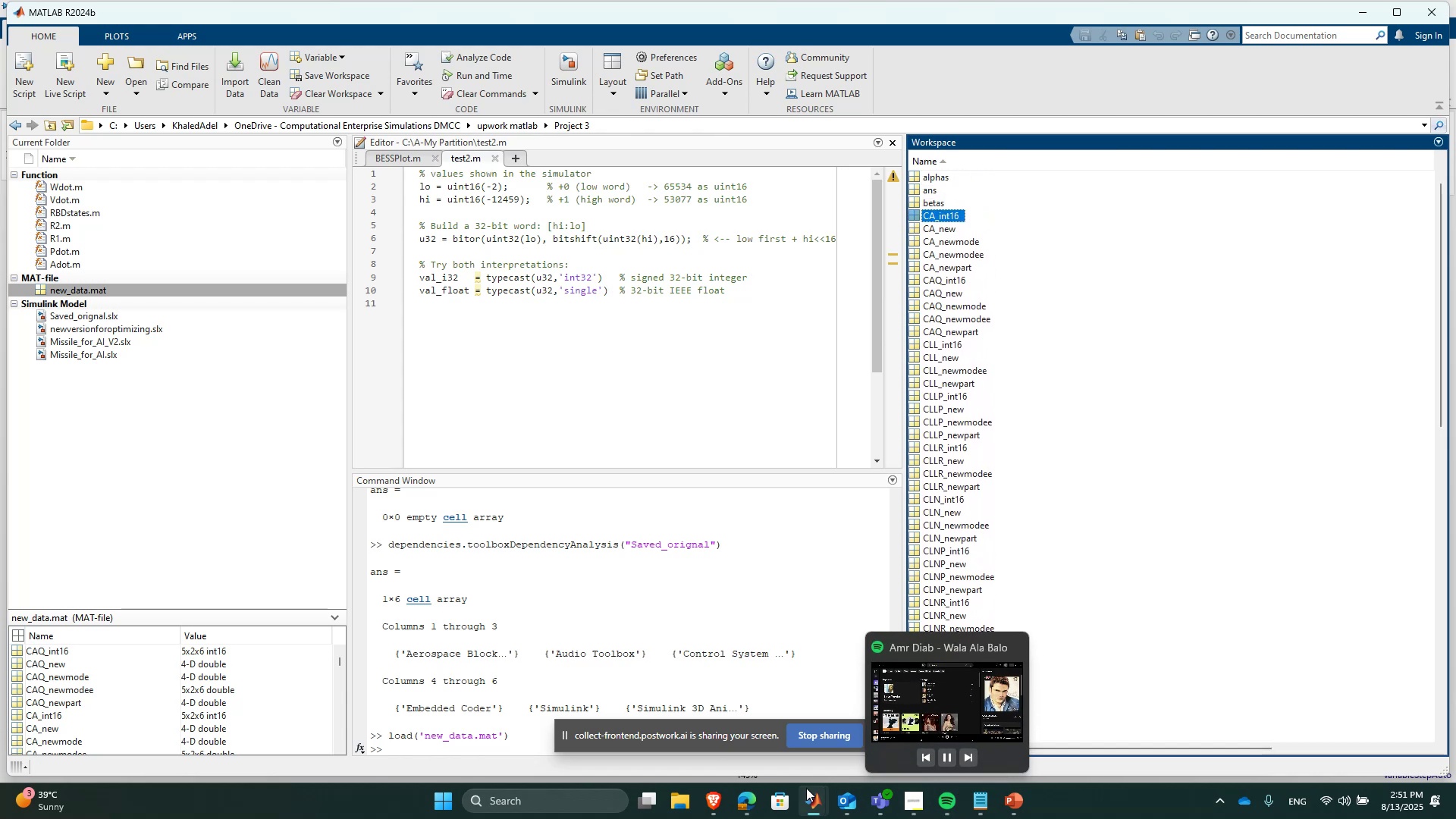 
left_click([821, 799])
 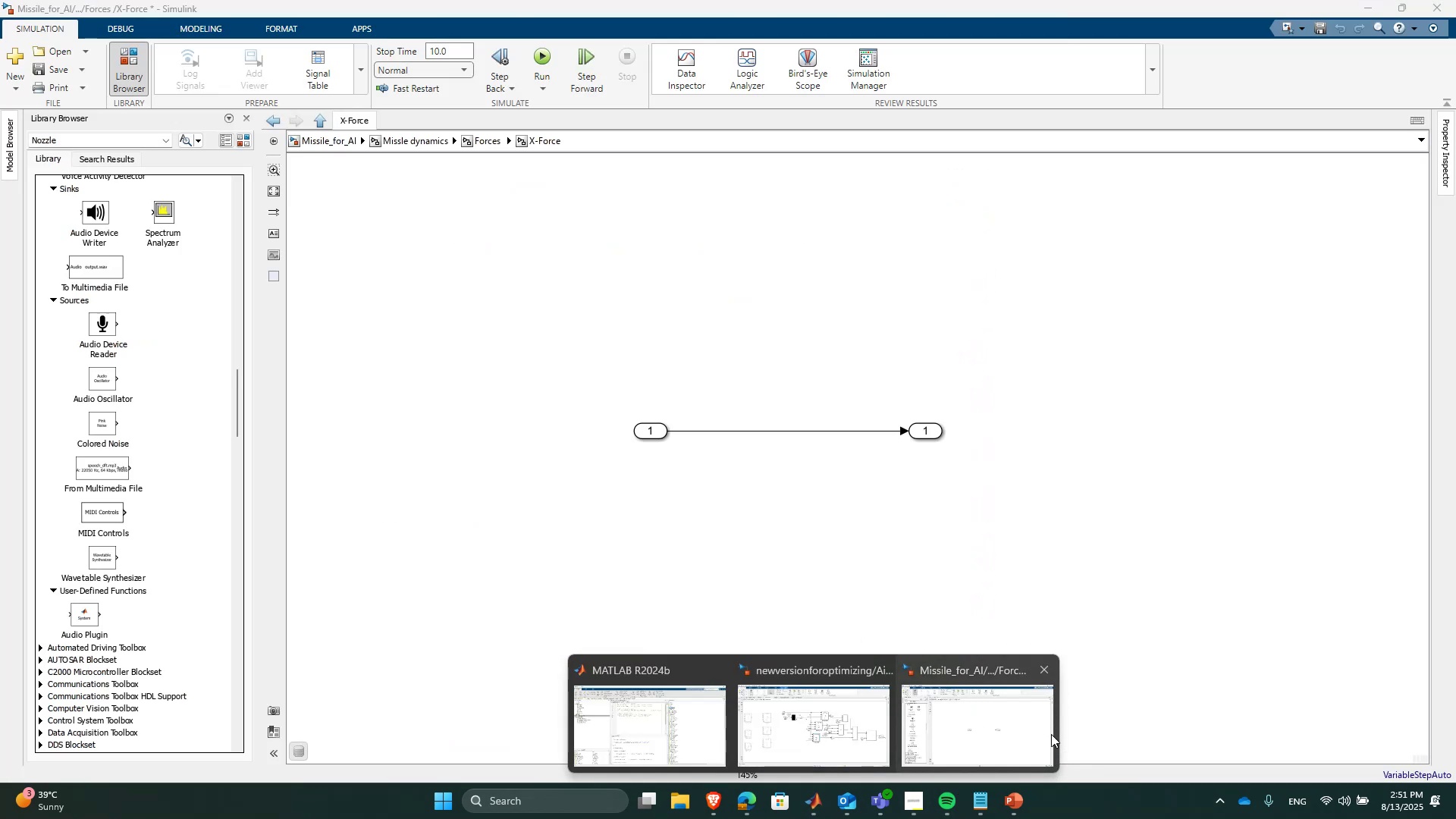 
left_click([1030, 717])
 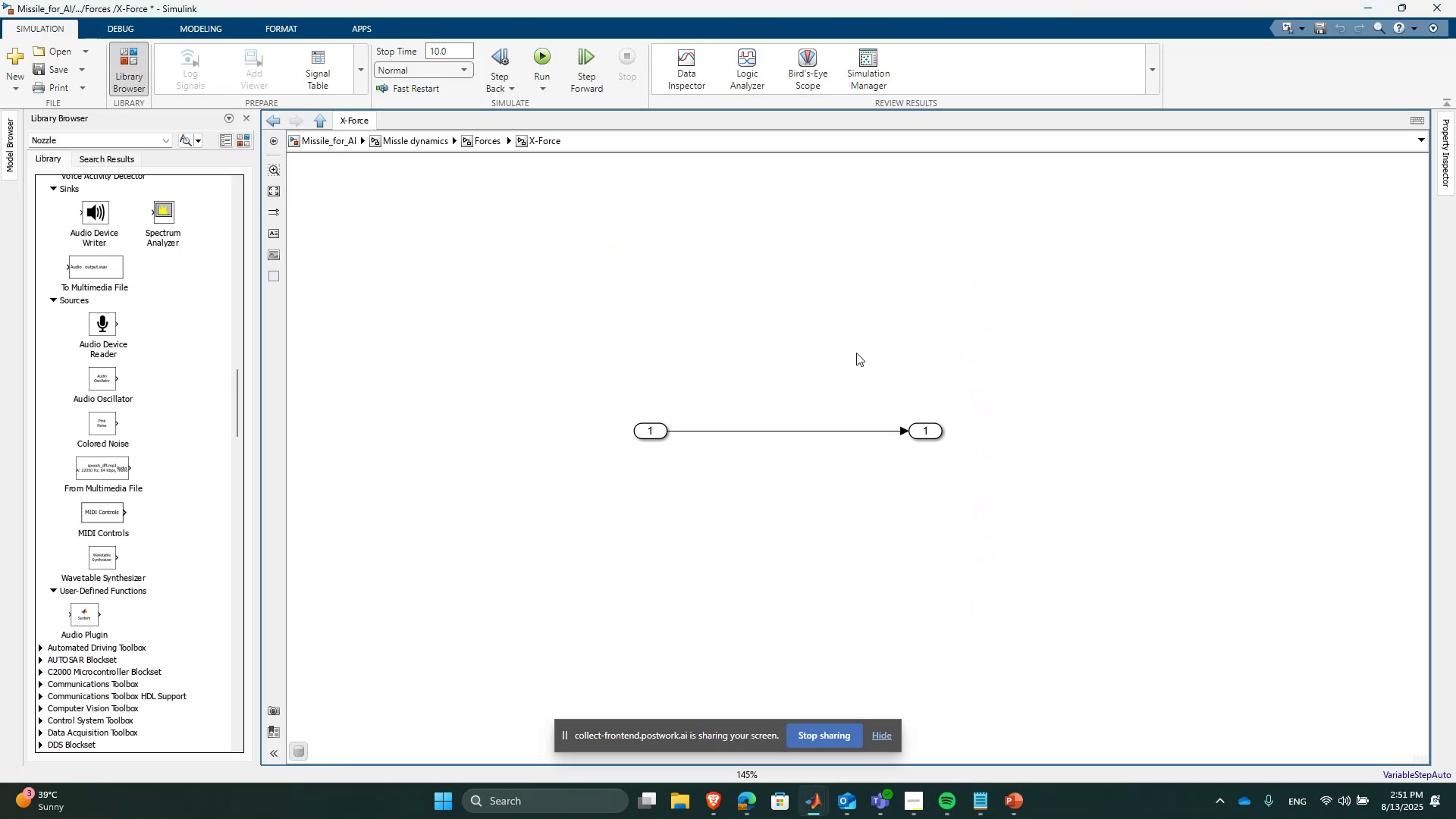 
left_click([855, 402])
 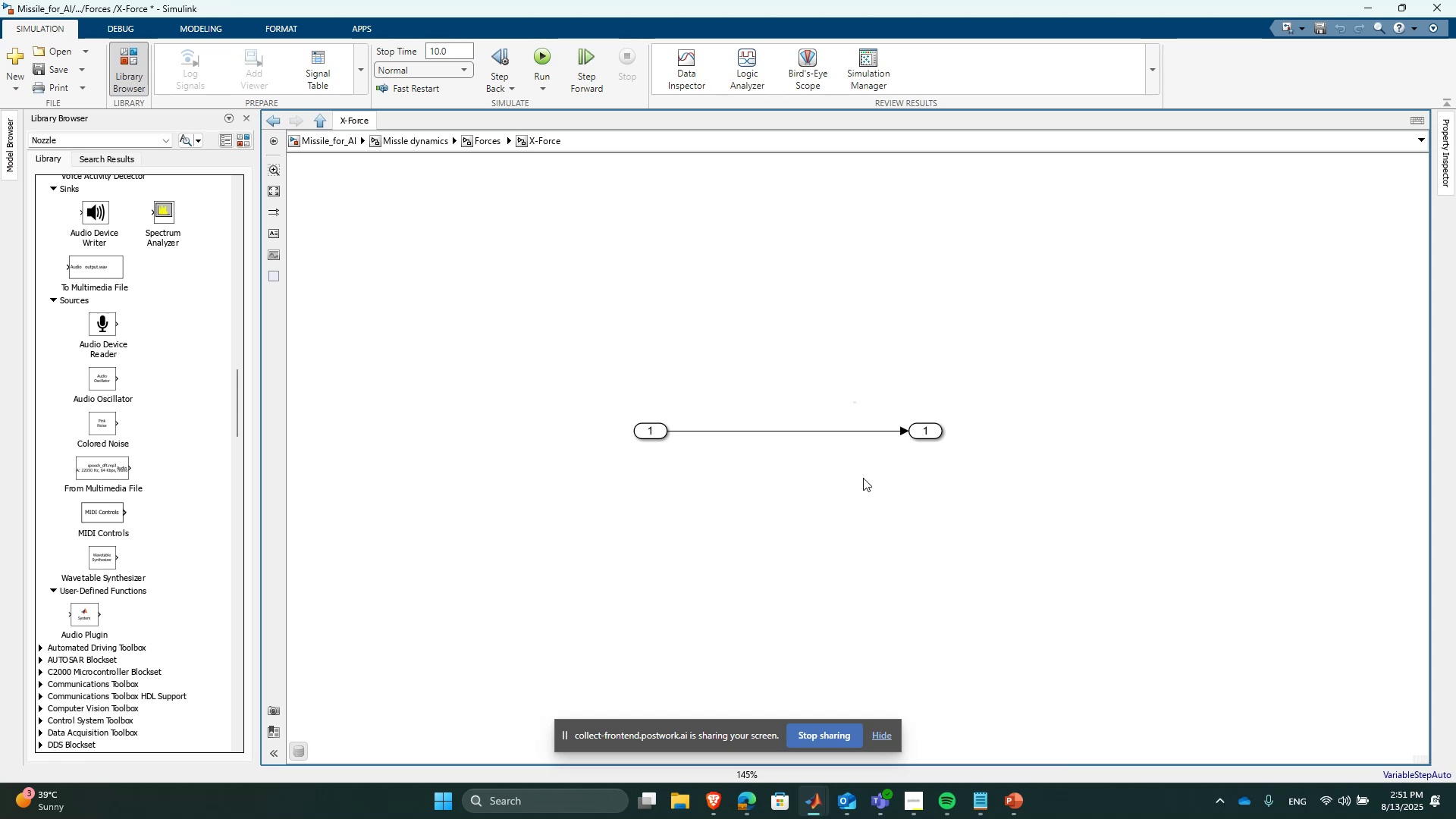 
wait(6.97)
 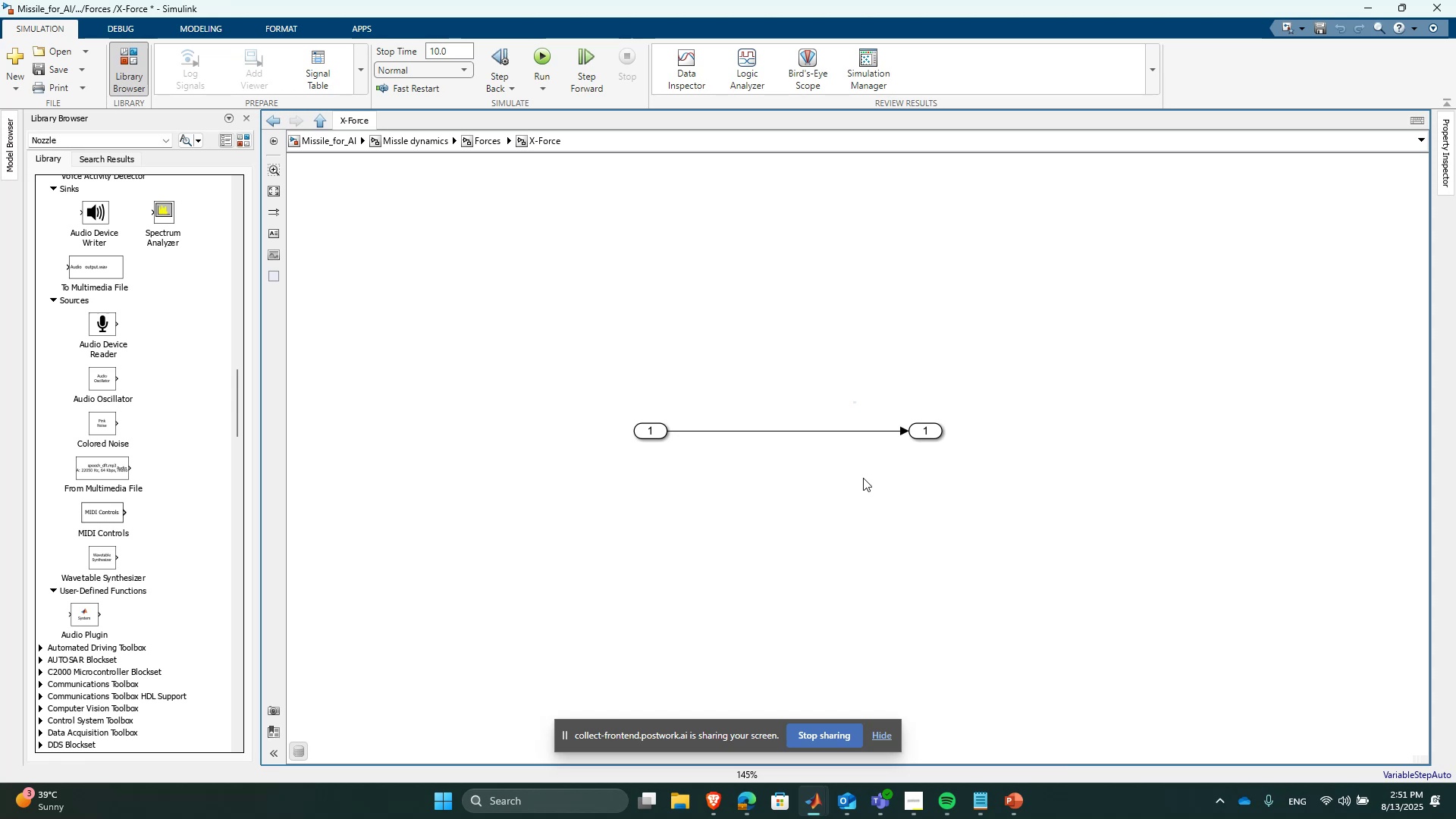 
left_click([902, 434])
 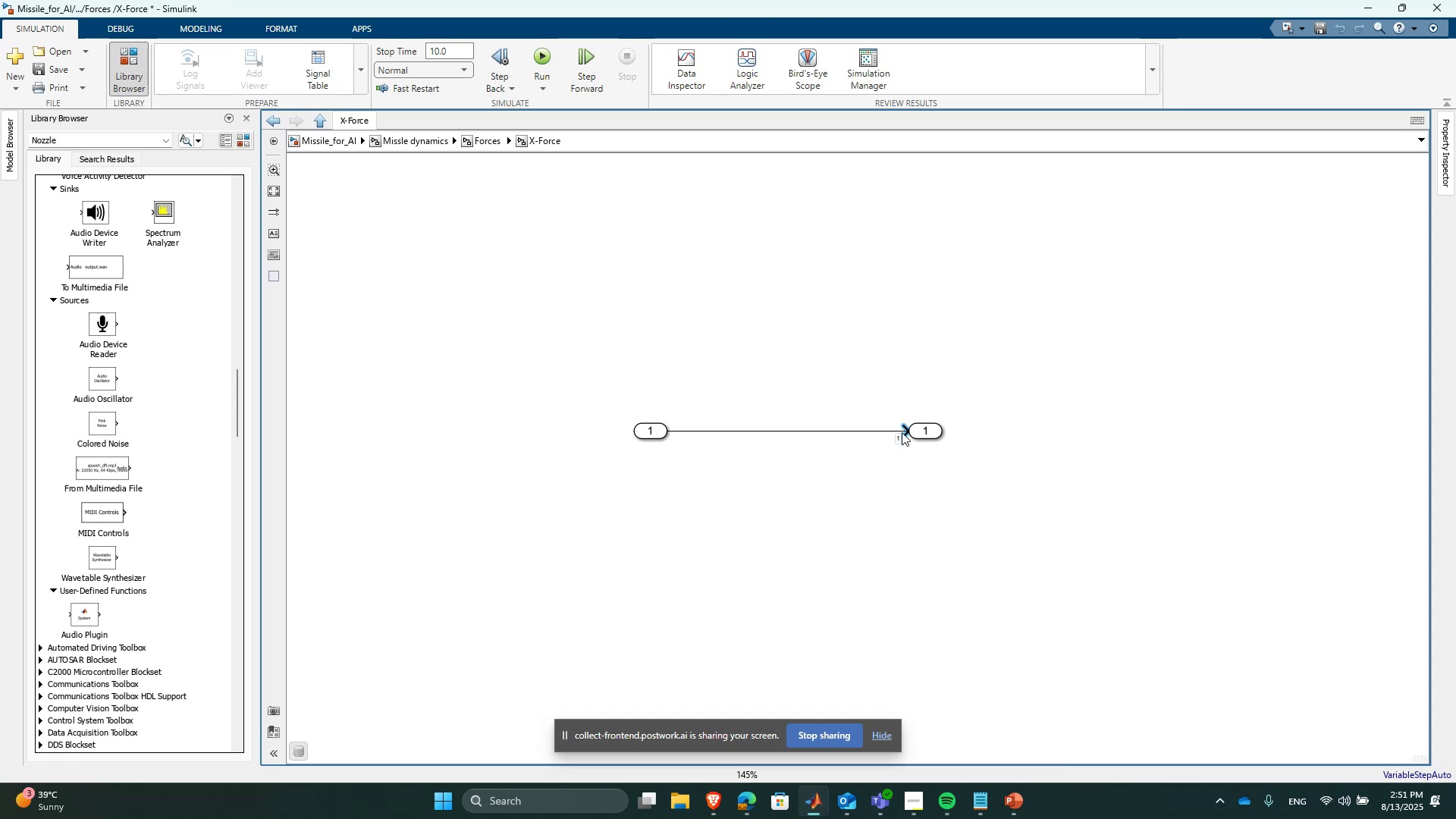 
left_click([865, 356])
 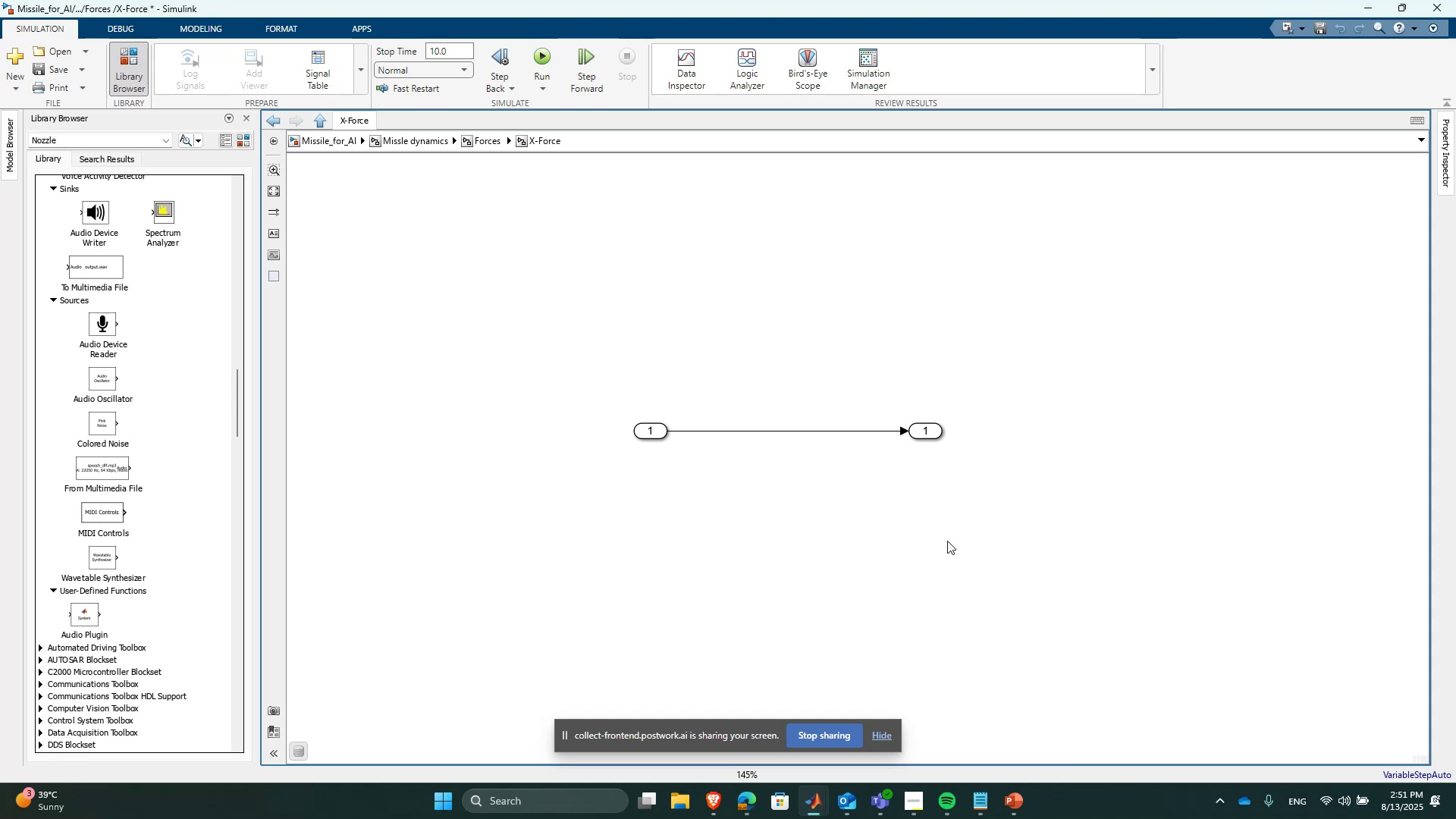 
double_click([1025, 563])
 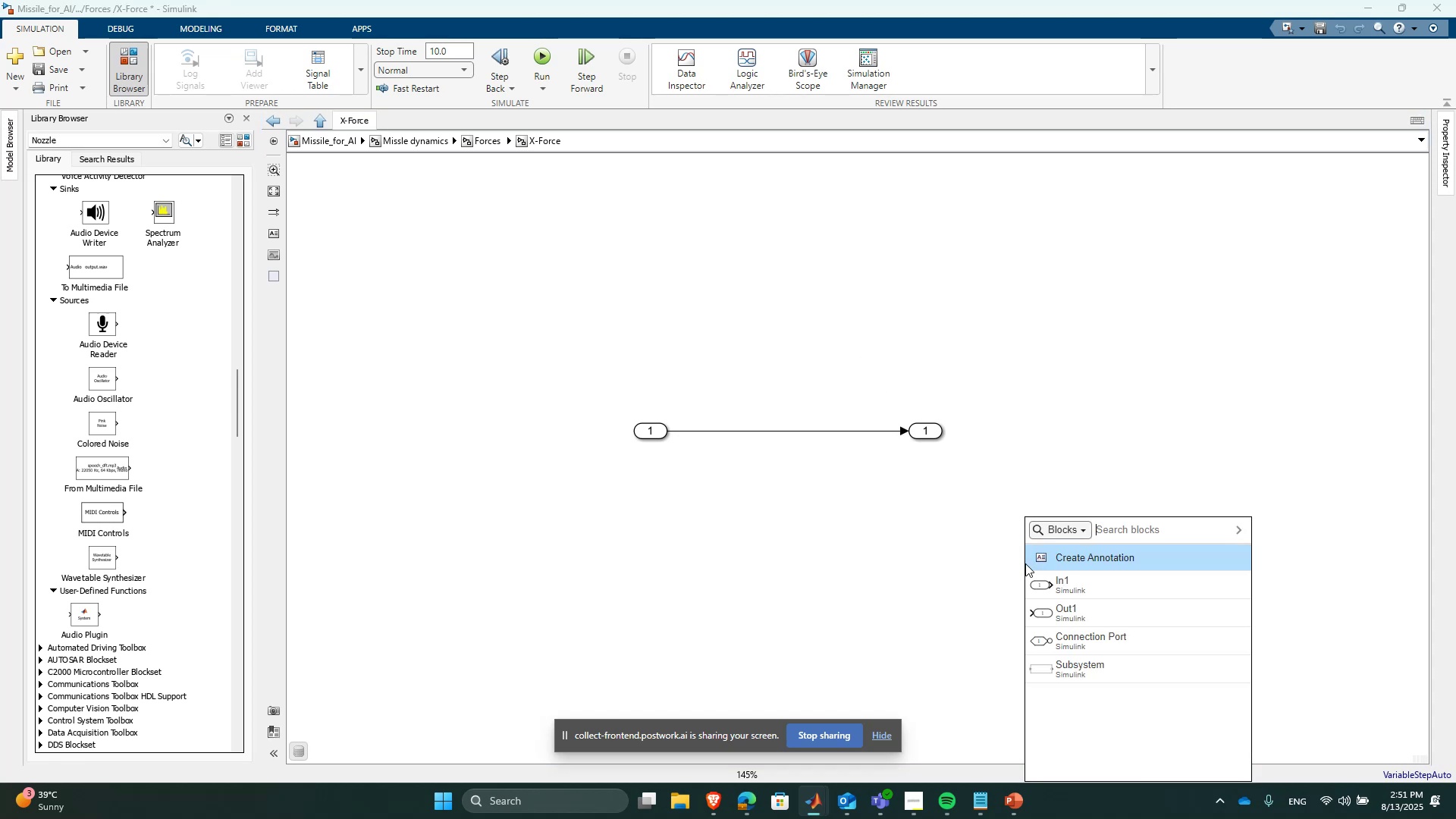 
key(N)
 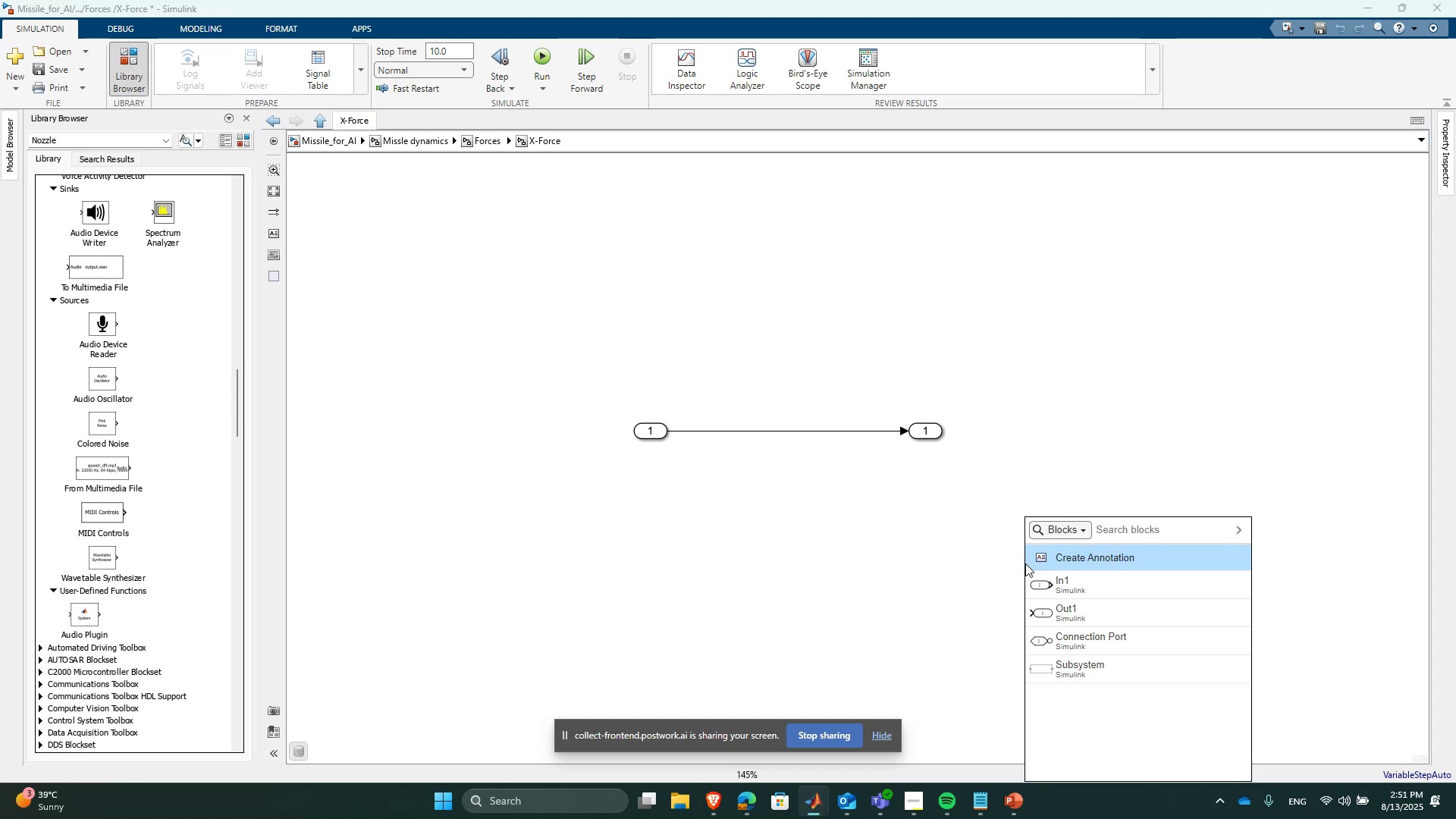 
key(Minus)
 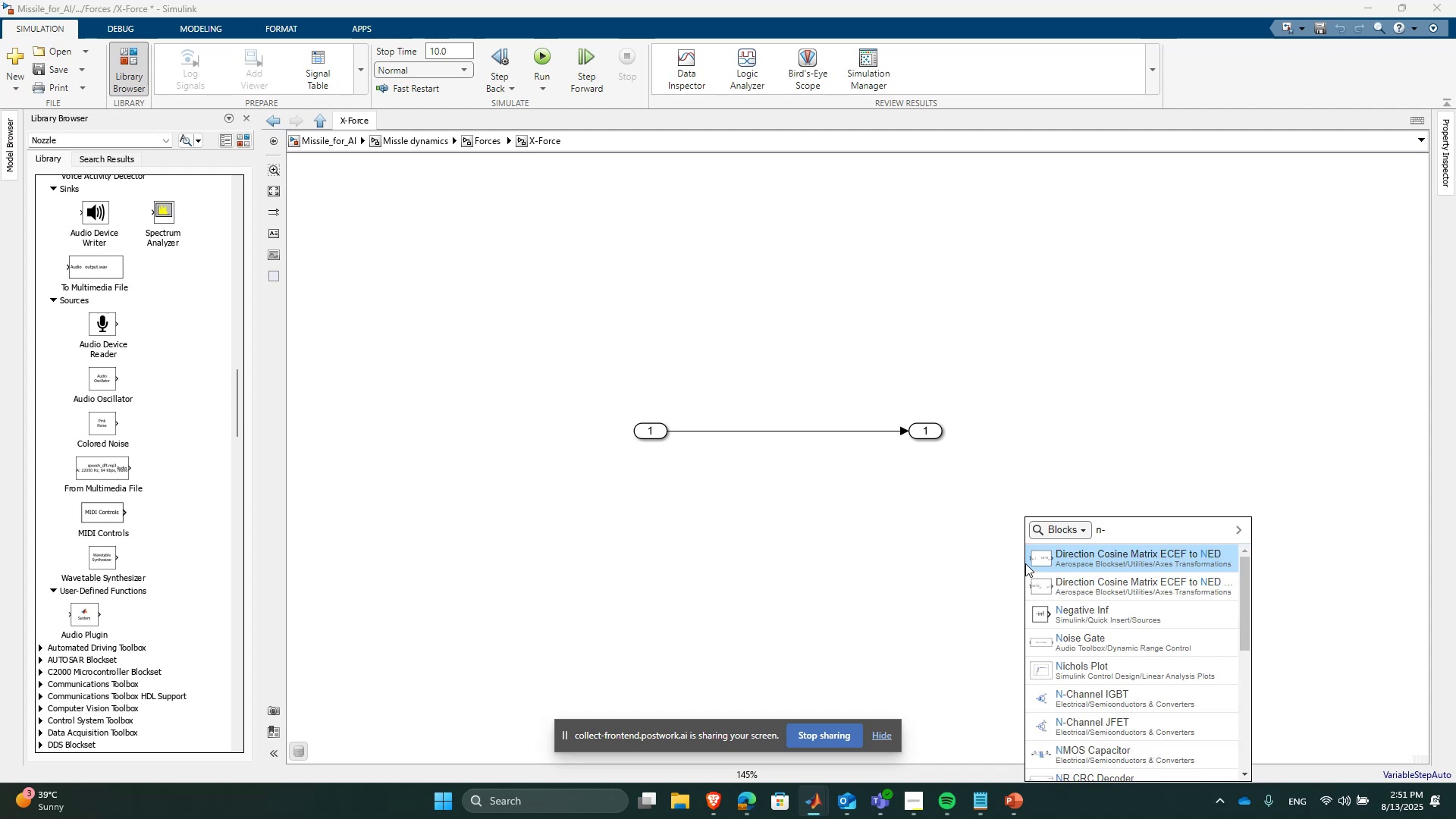 
key(CapsLock)
 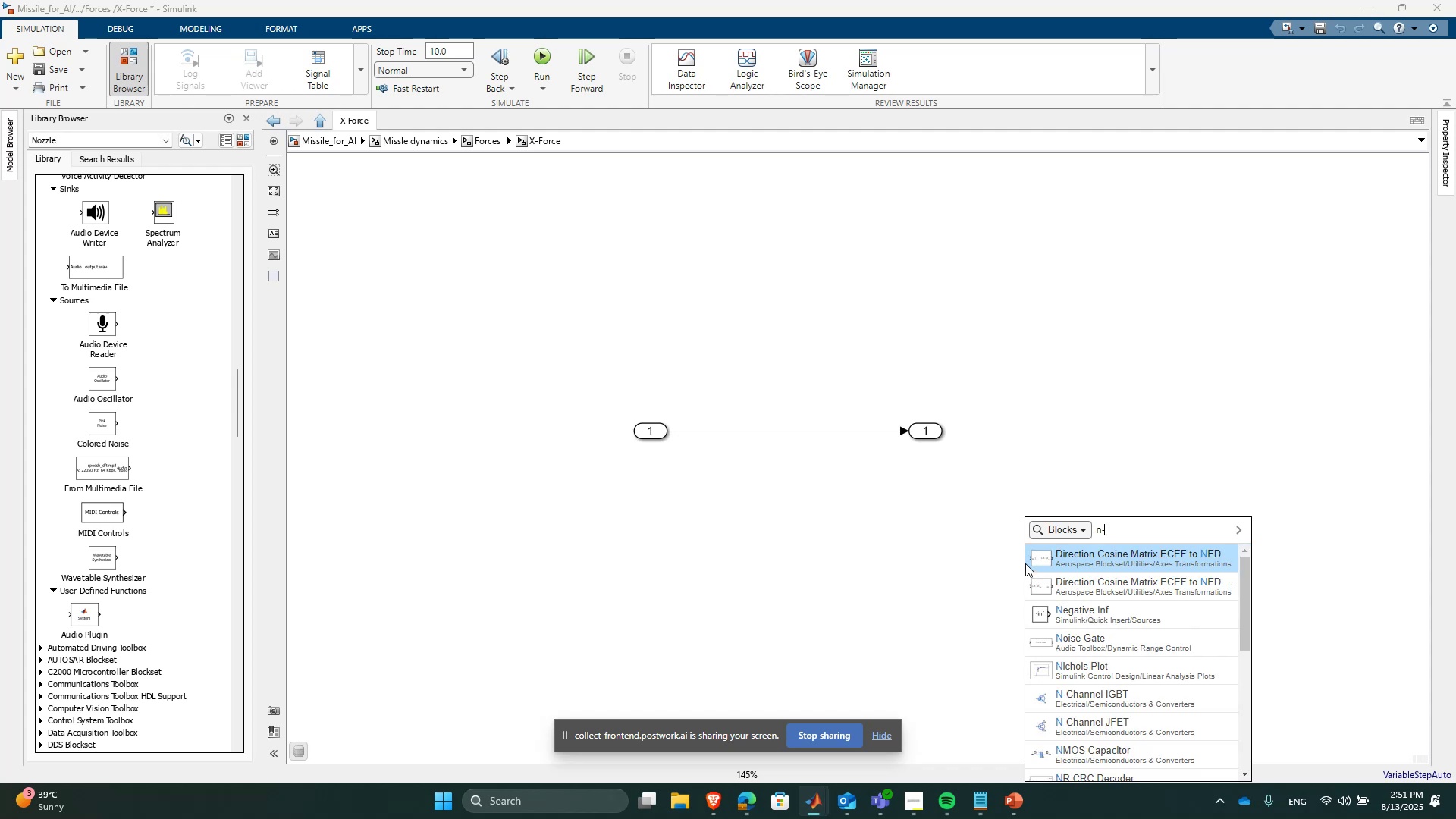 
key(D)
 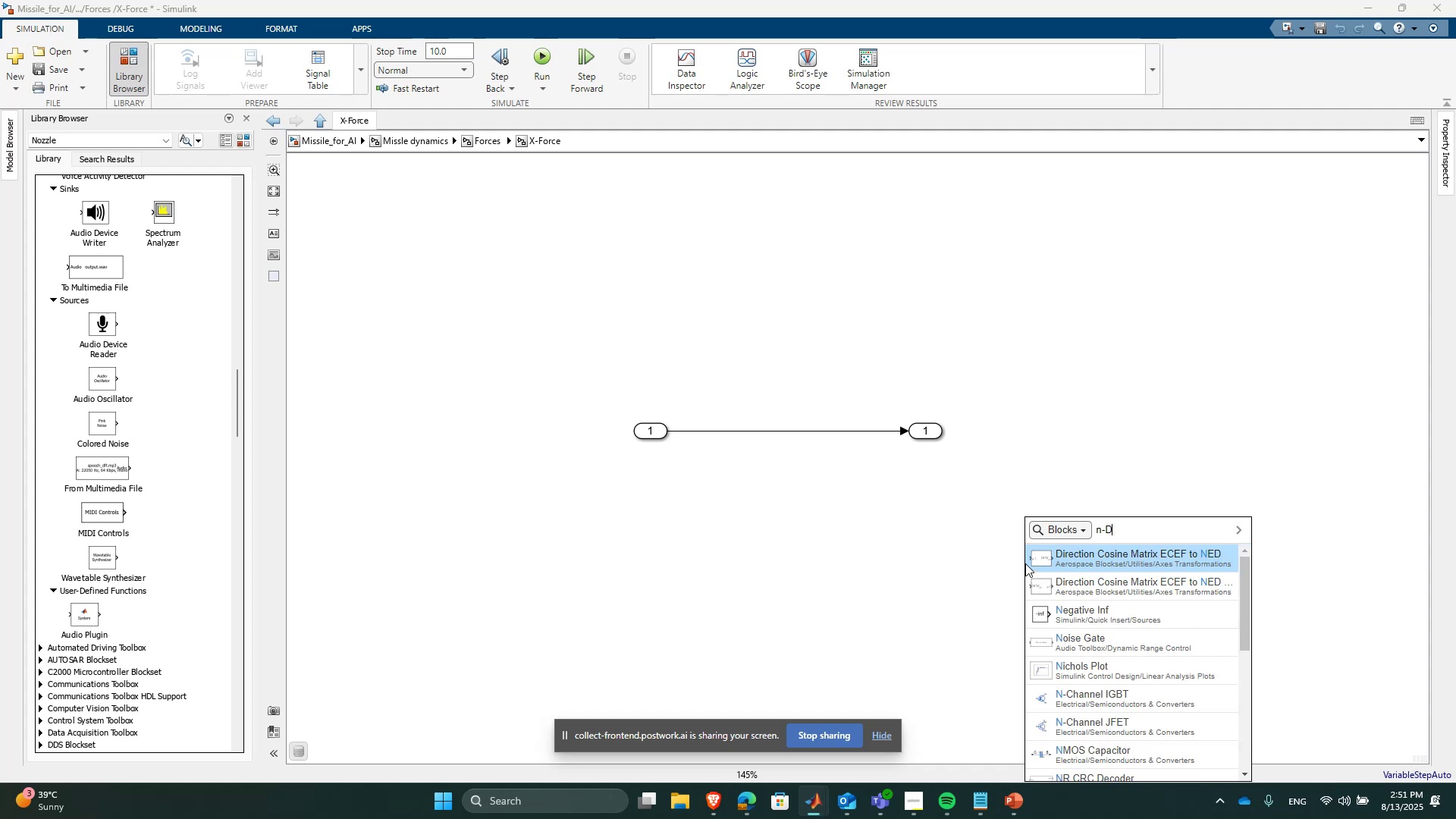 
key(CapsLock)
 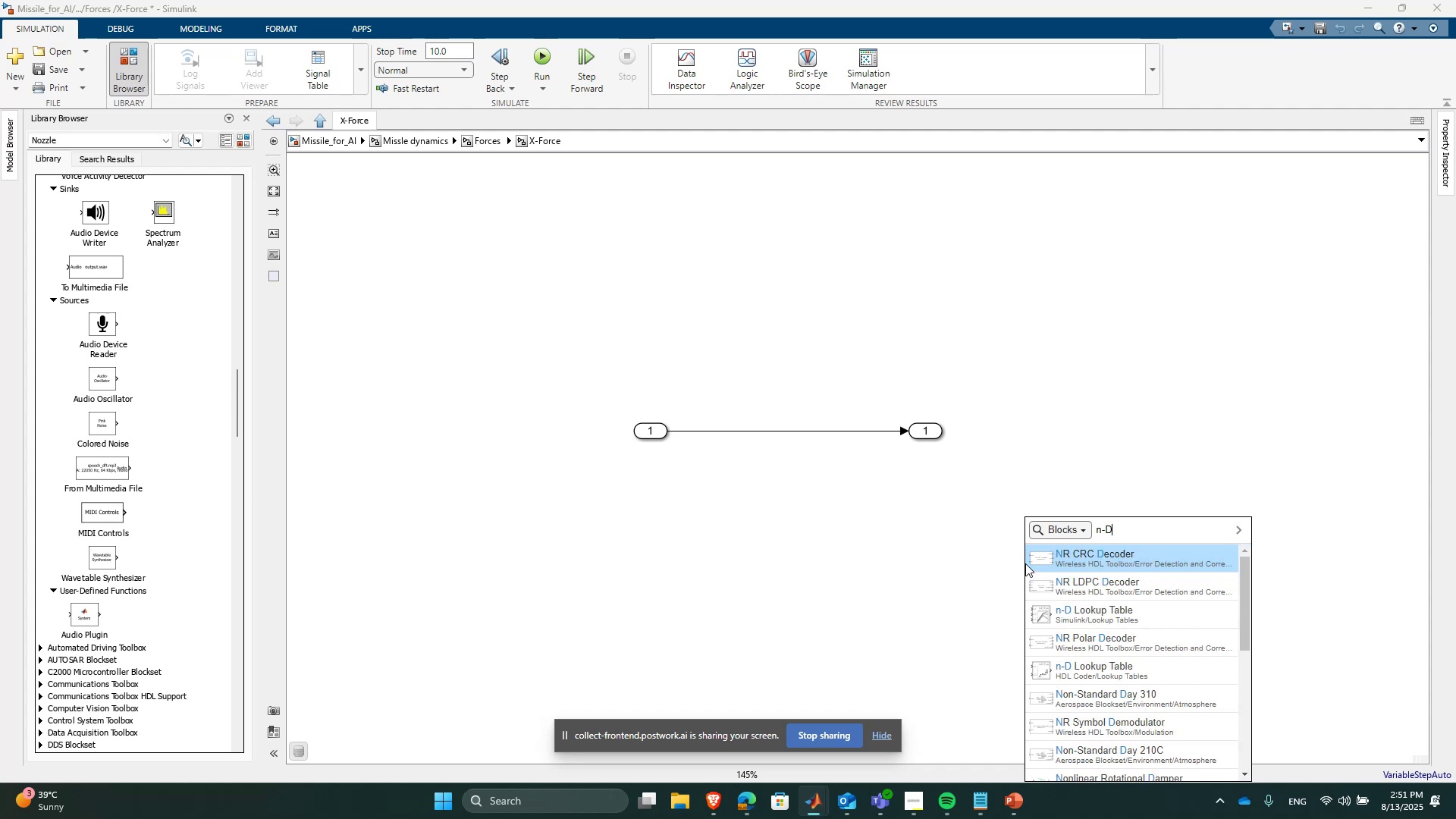 
key(ArrowDown)
 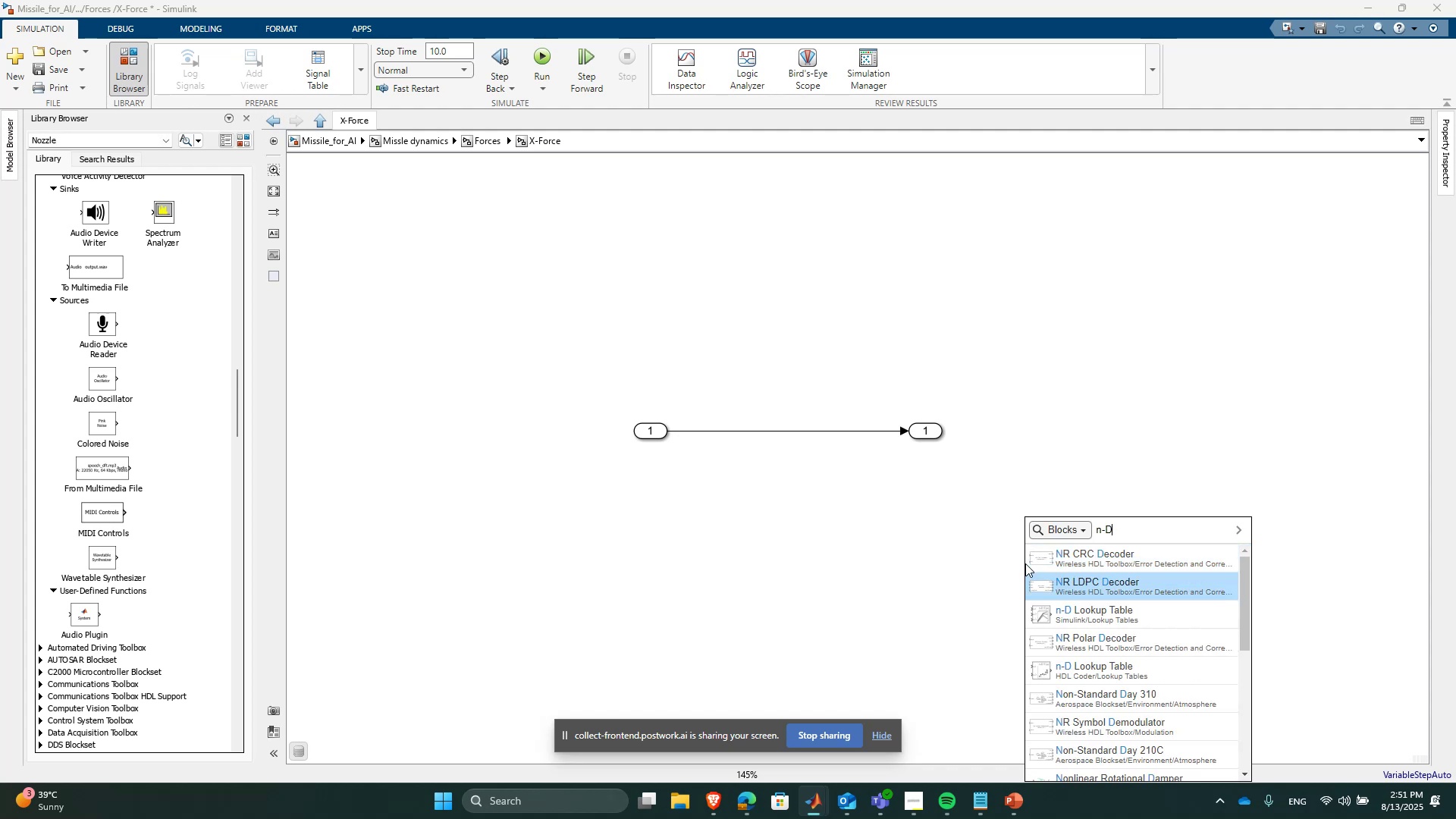 
key(ArrowDown)
 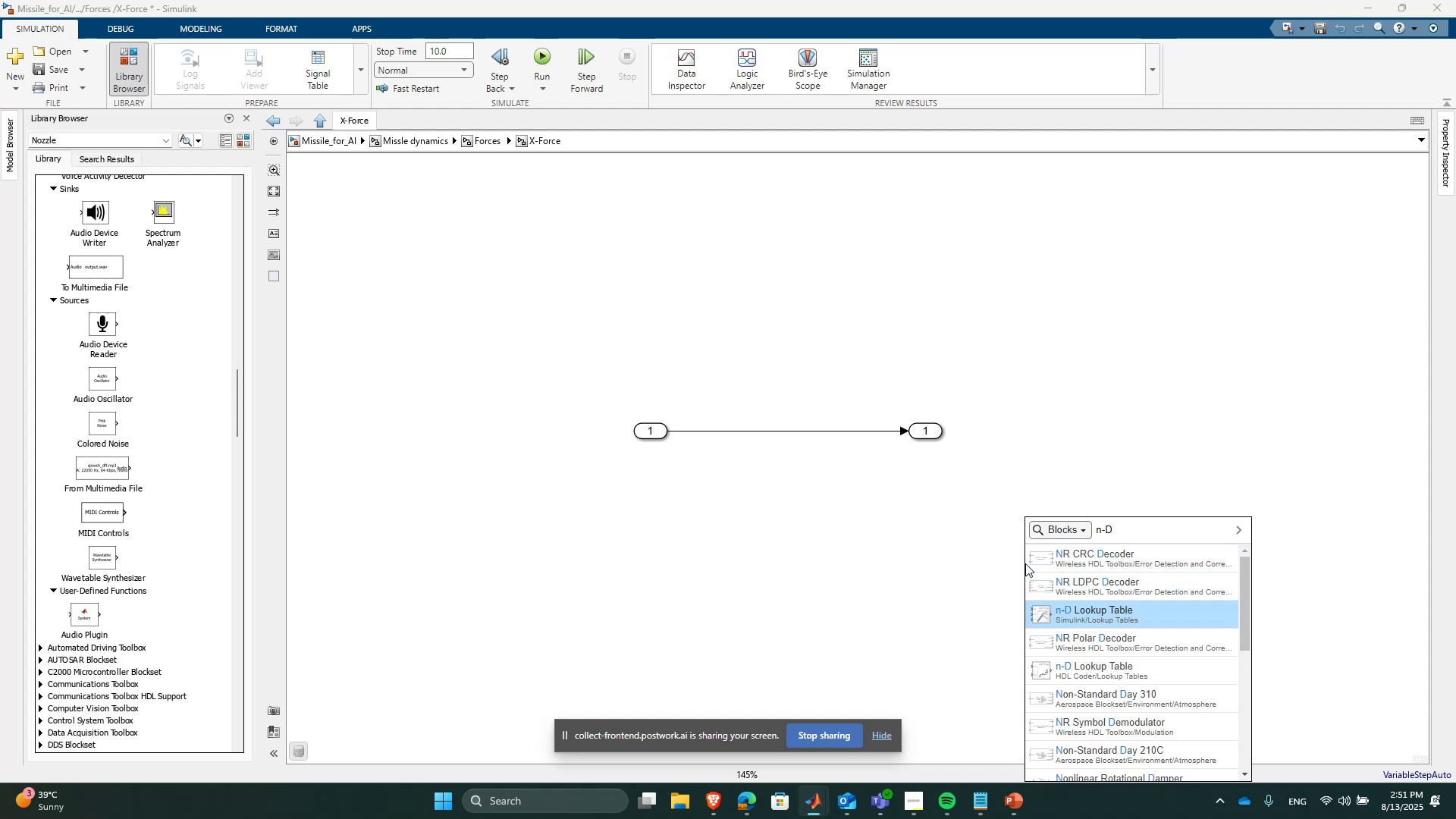 
key(Enter)
 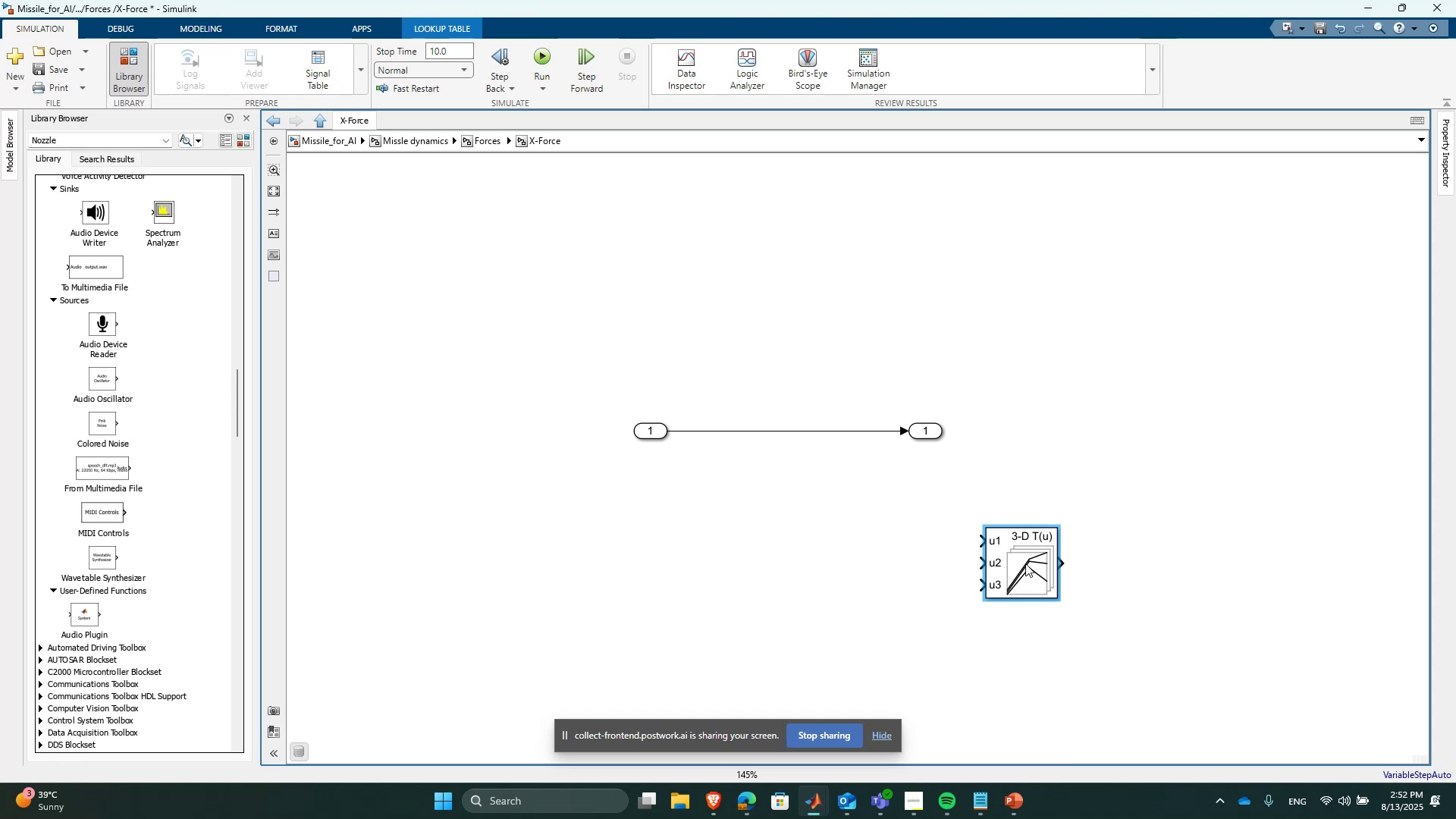 
wait(36.41)
 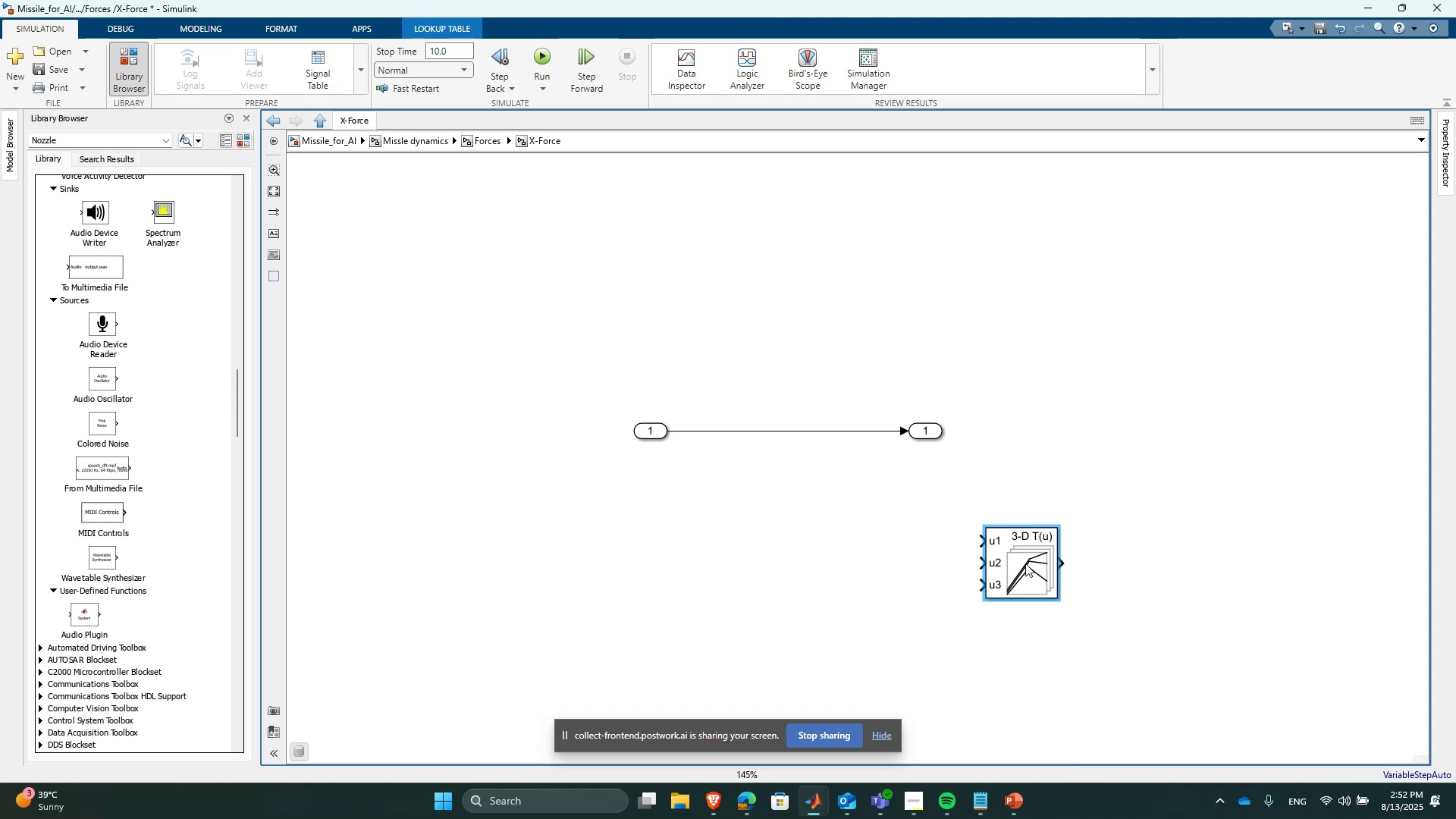 
left_click([934, 798])
 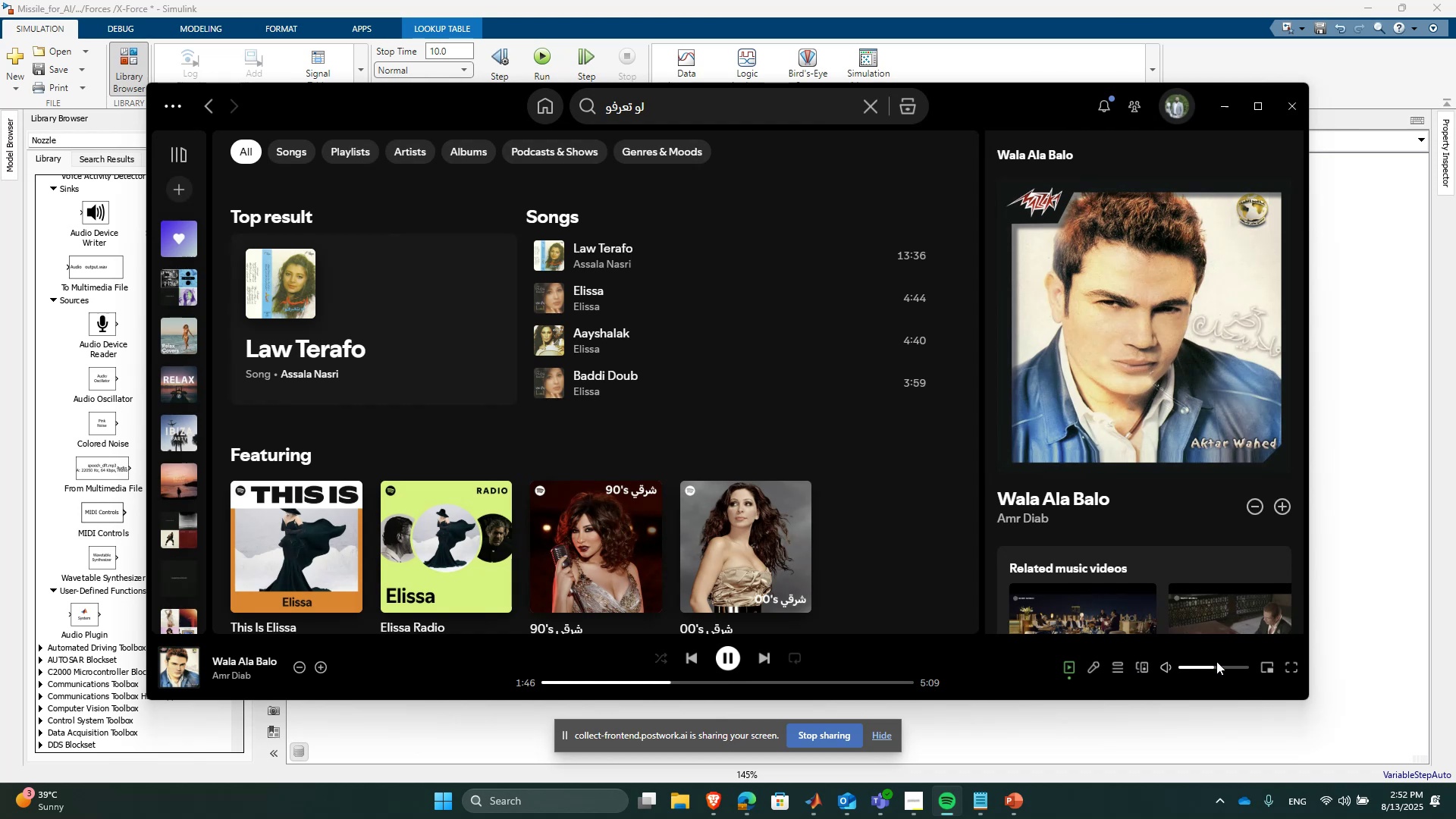 
double_click([1223, 666])
 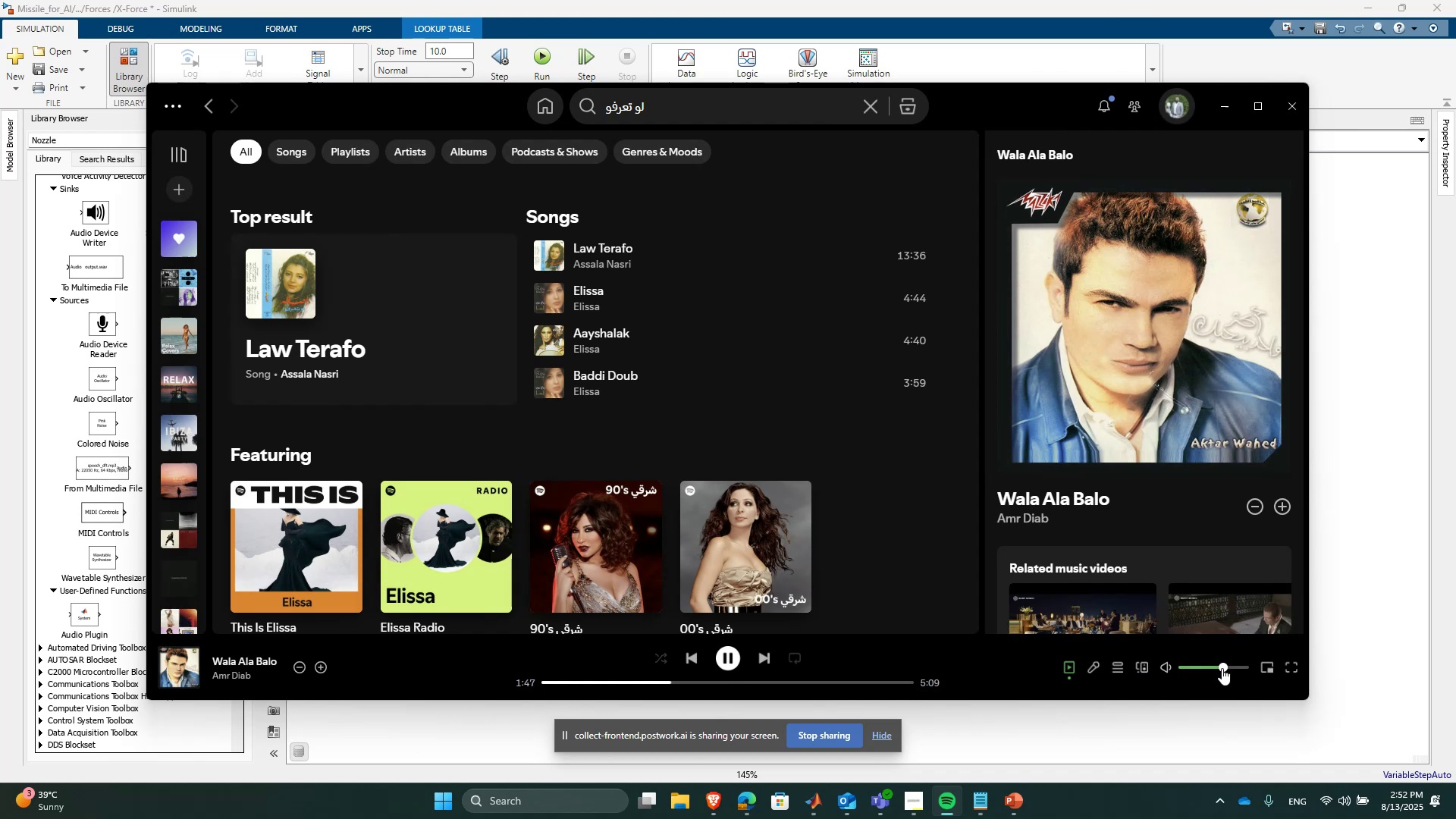 
left_click([1219, 668])
 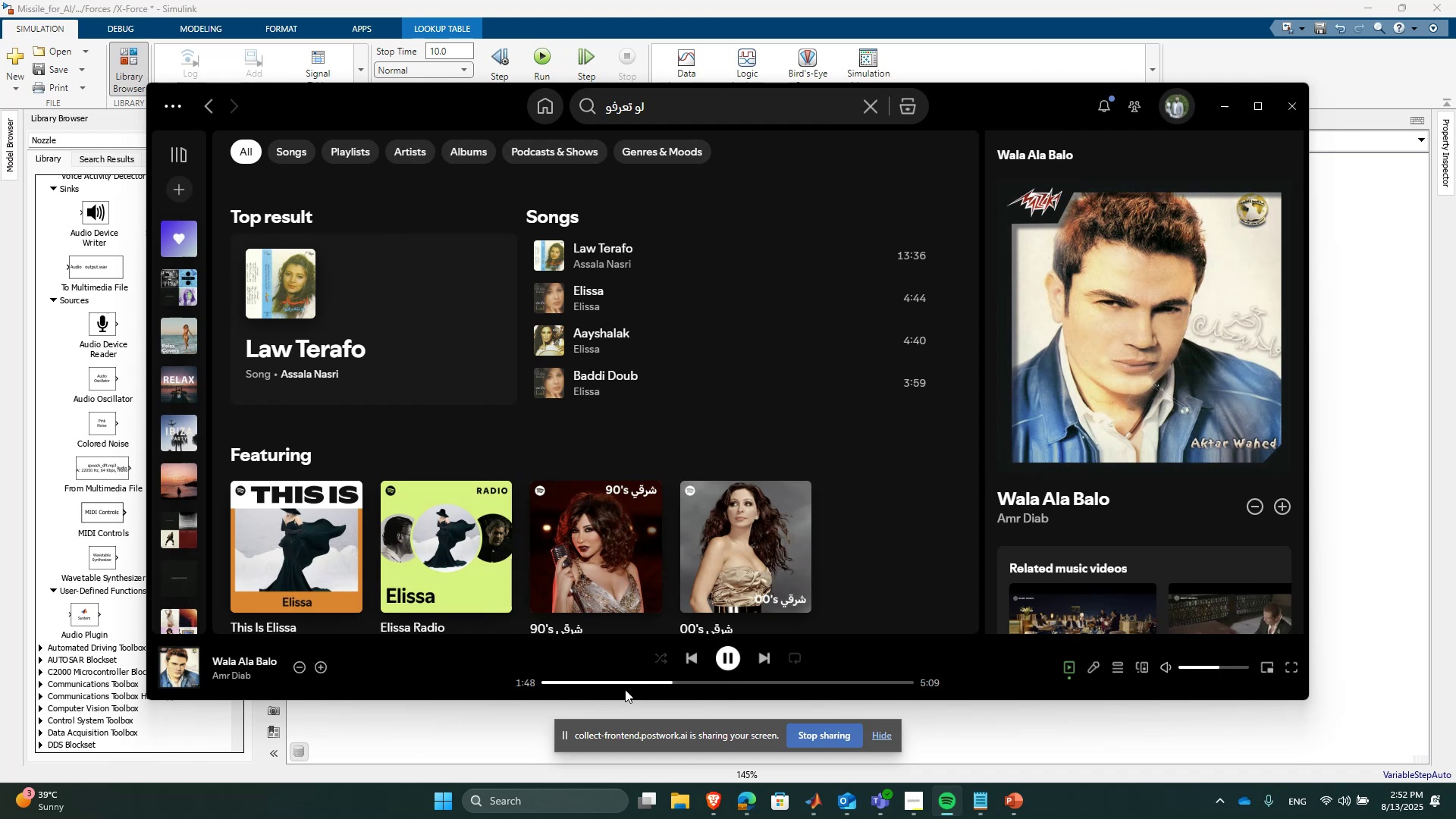 
left_click([650, 682])
 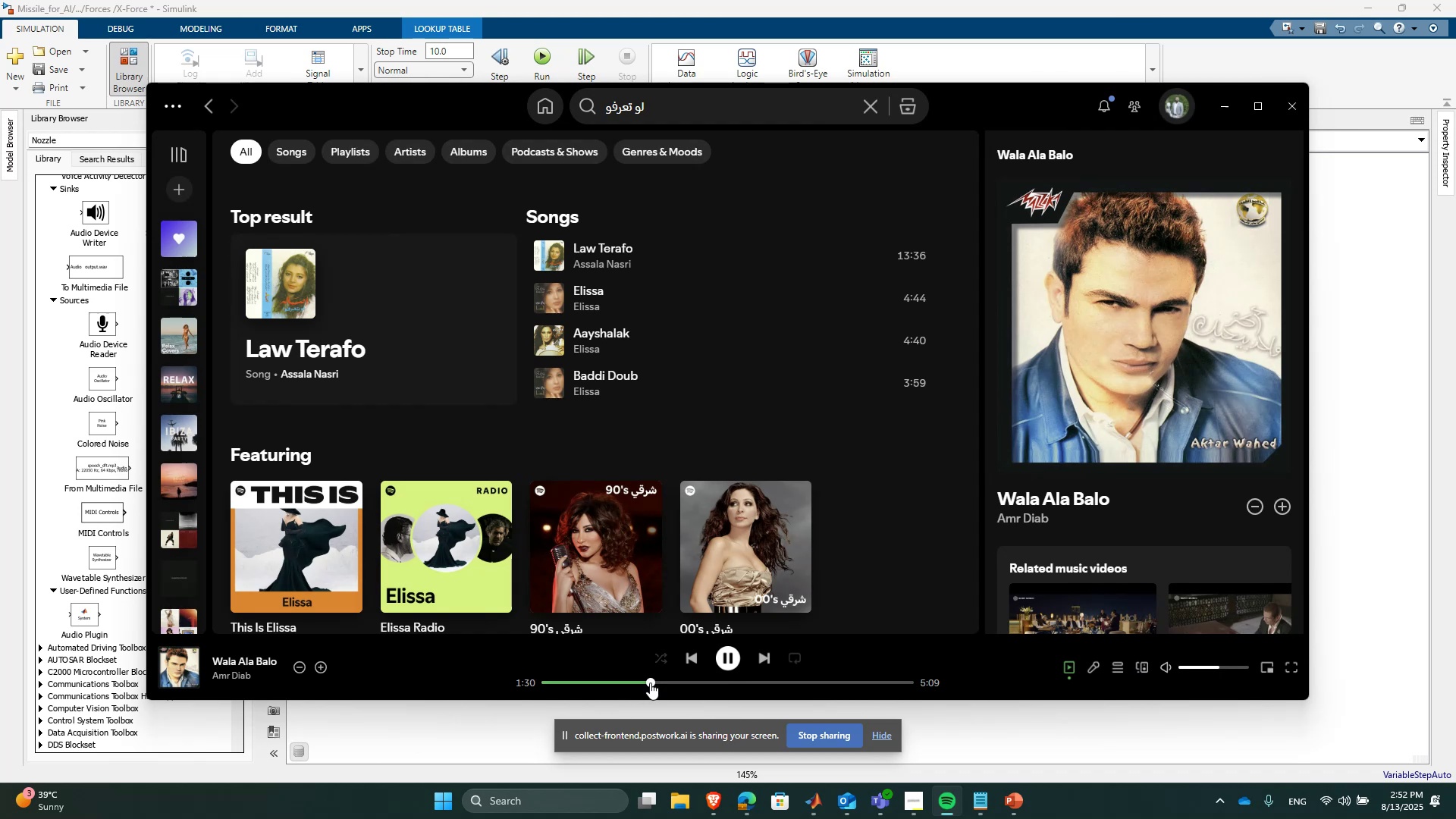 
left_click([636, 673])
 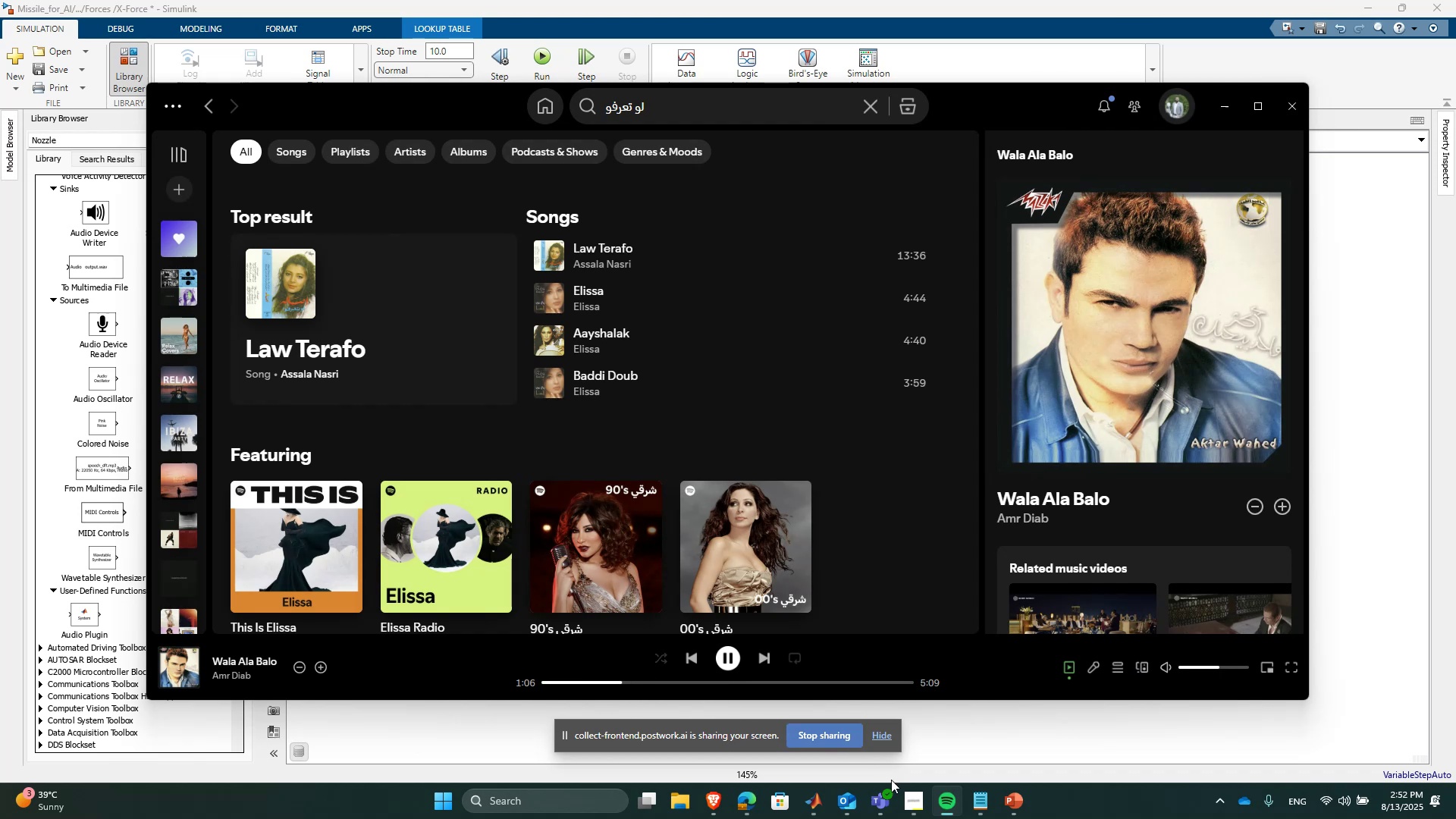 
left_click([946, 802])
 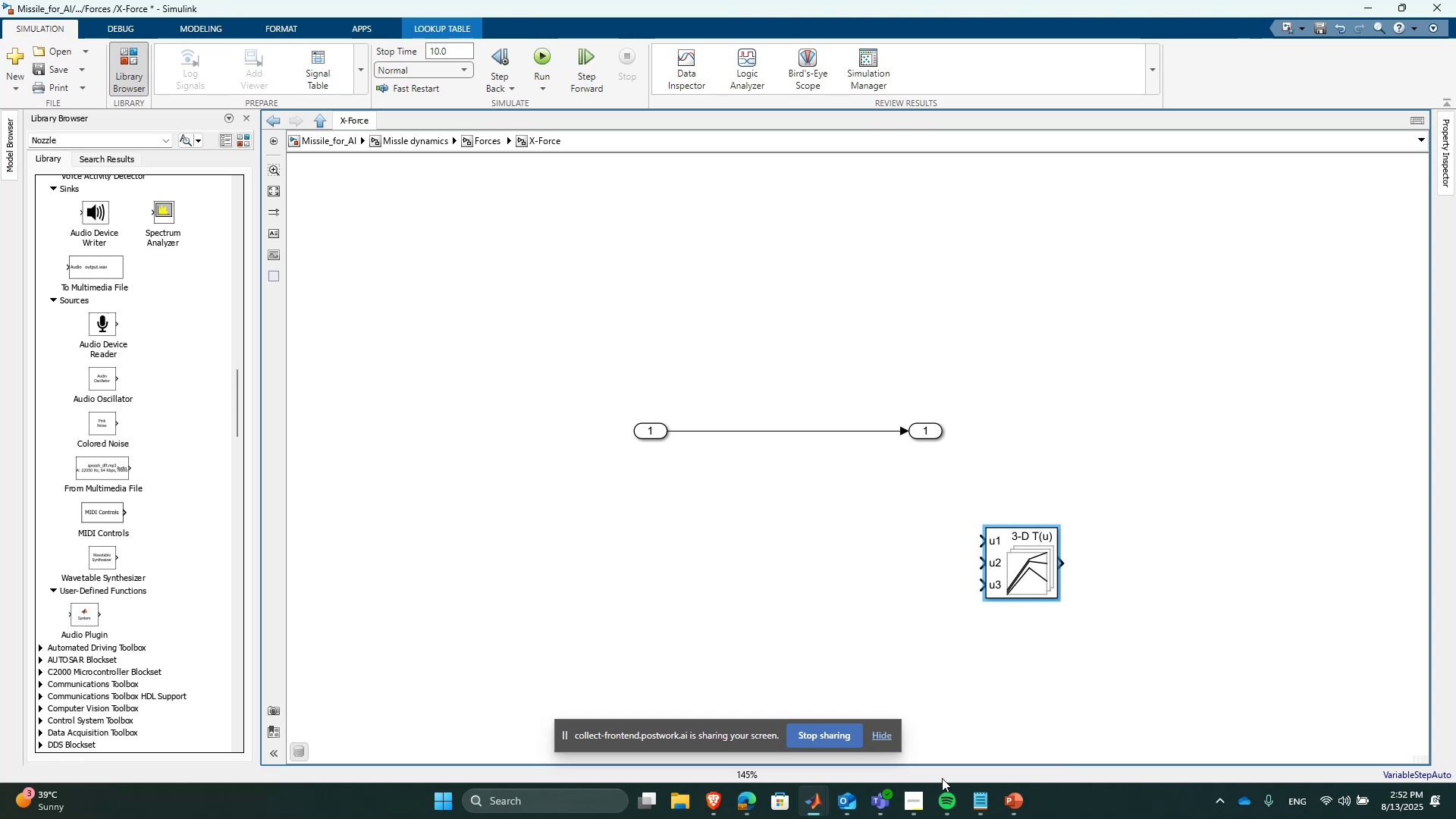 
wait(27.94)
 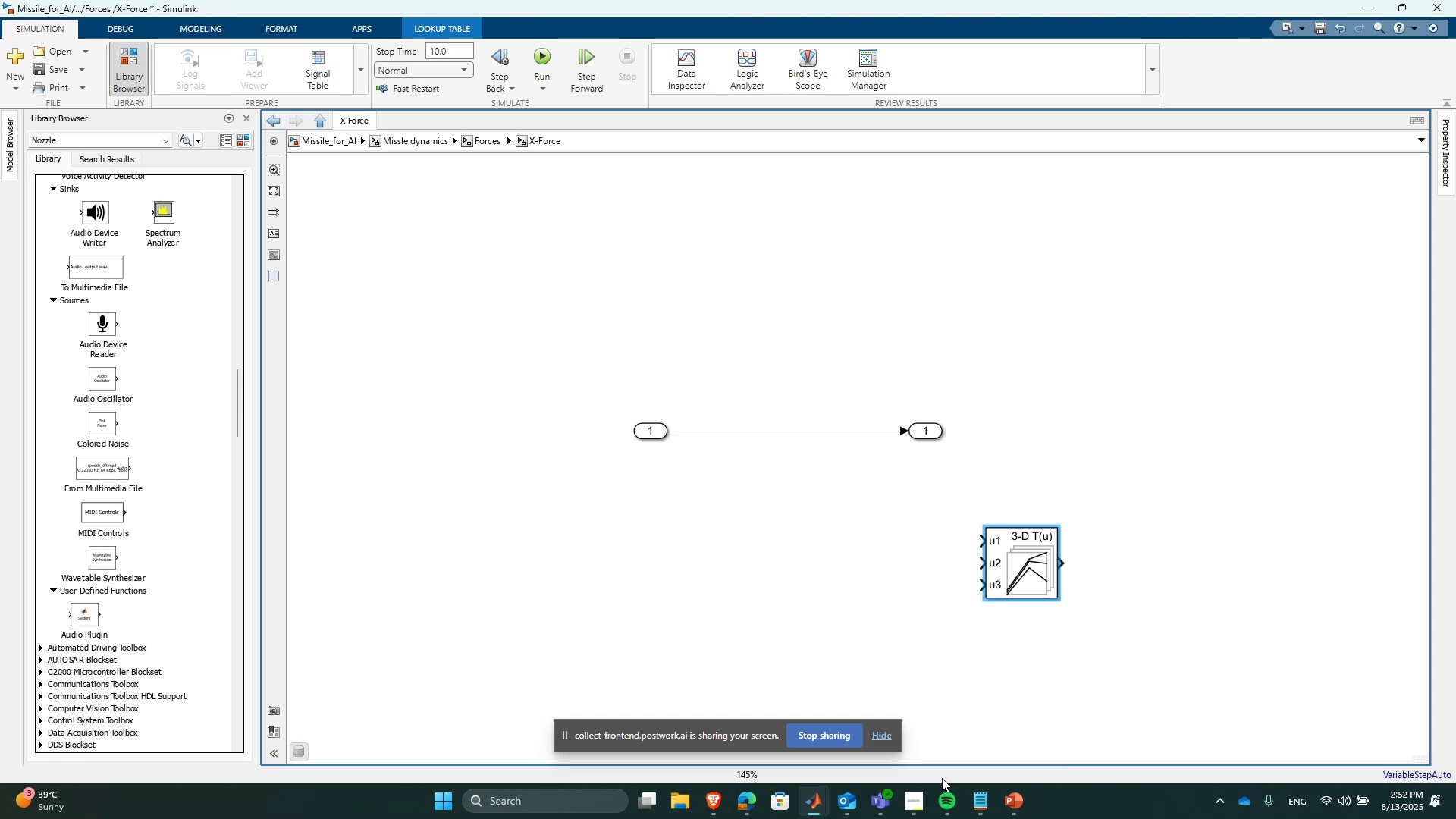 
left_click([947, 798])
 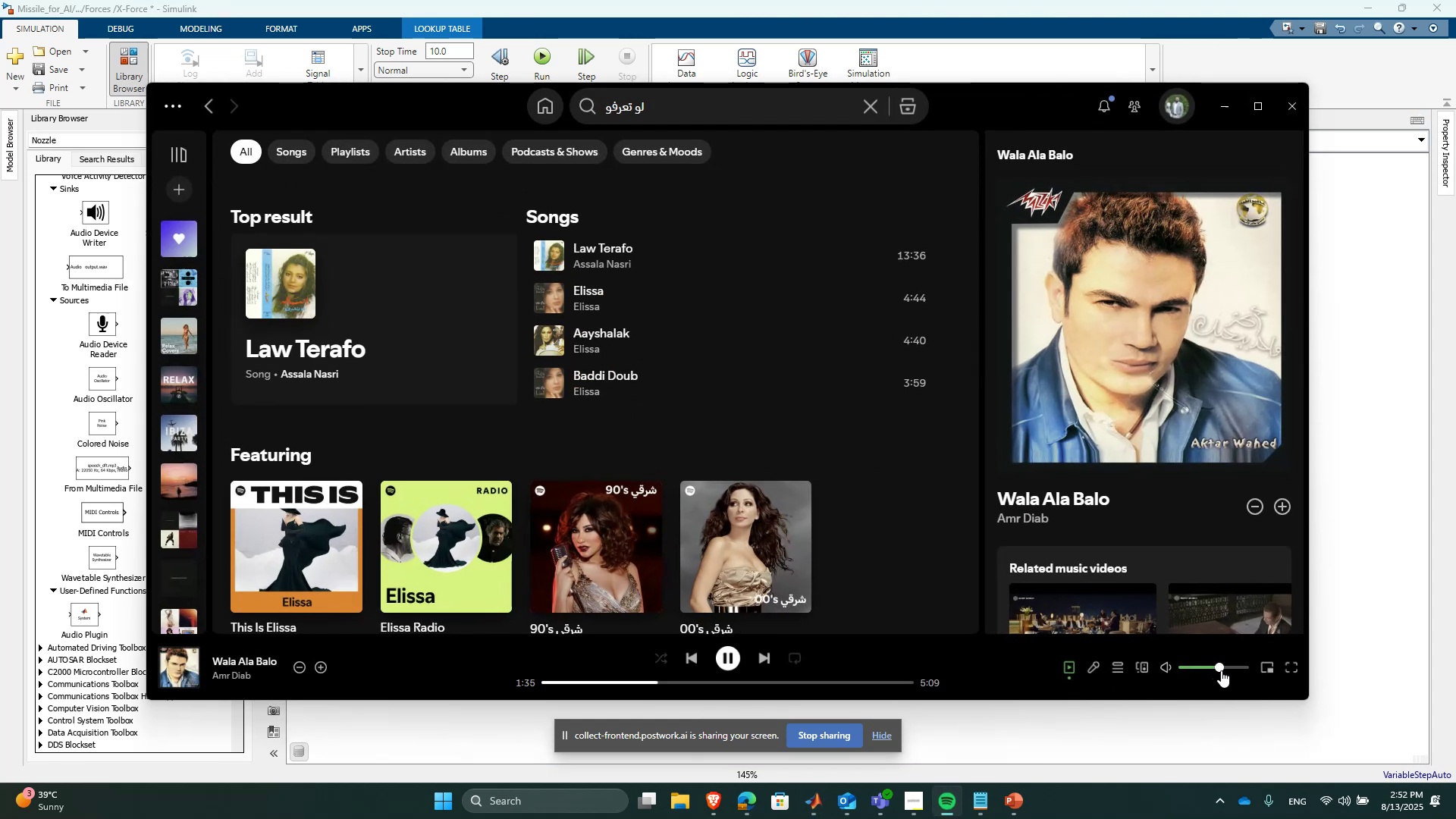 
left_click([1227, 667])
 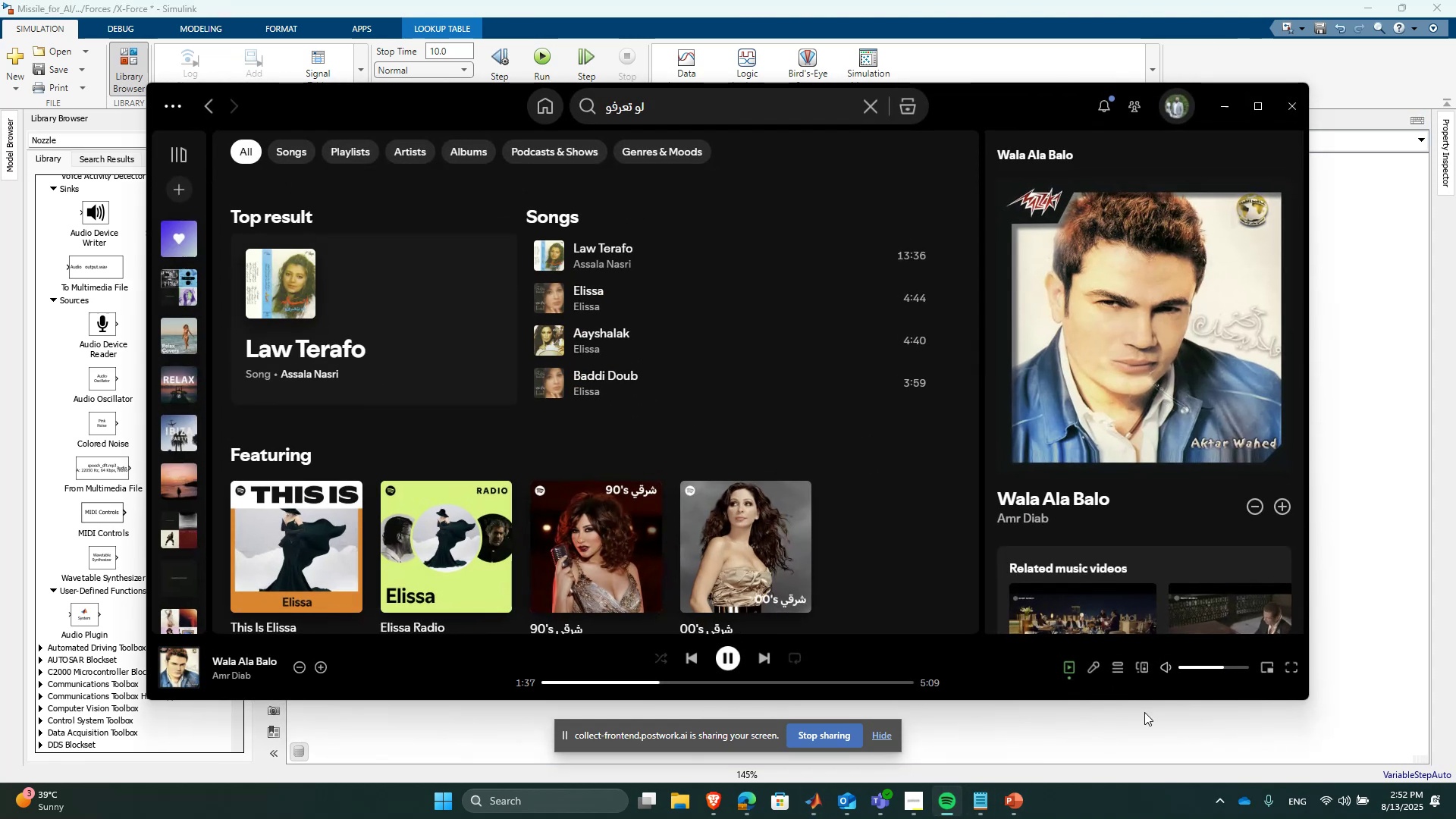 
left_click([948, 808])
 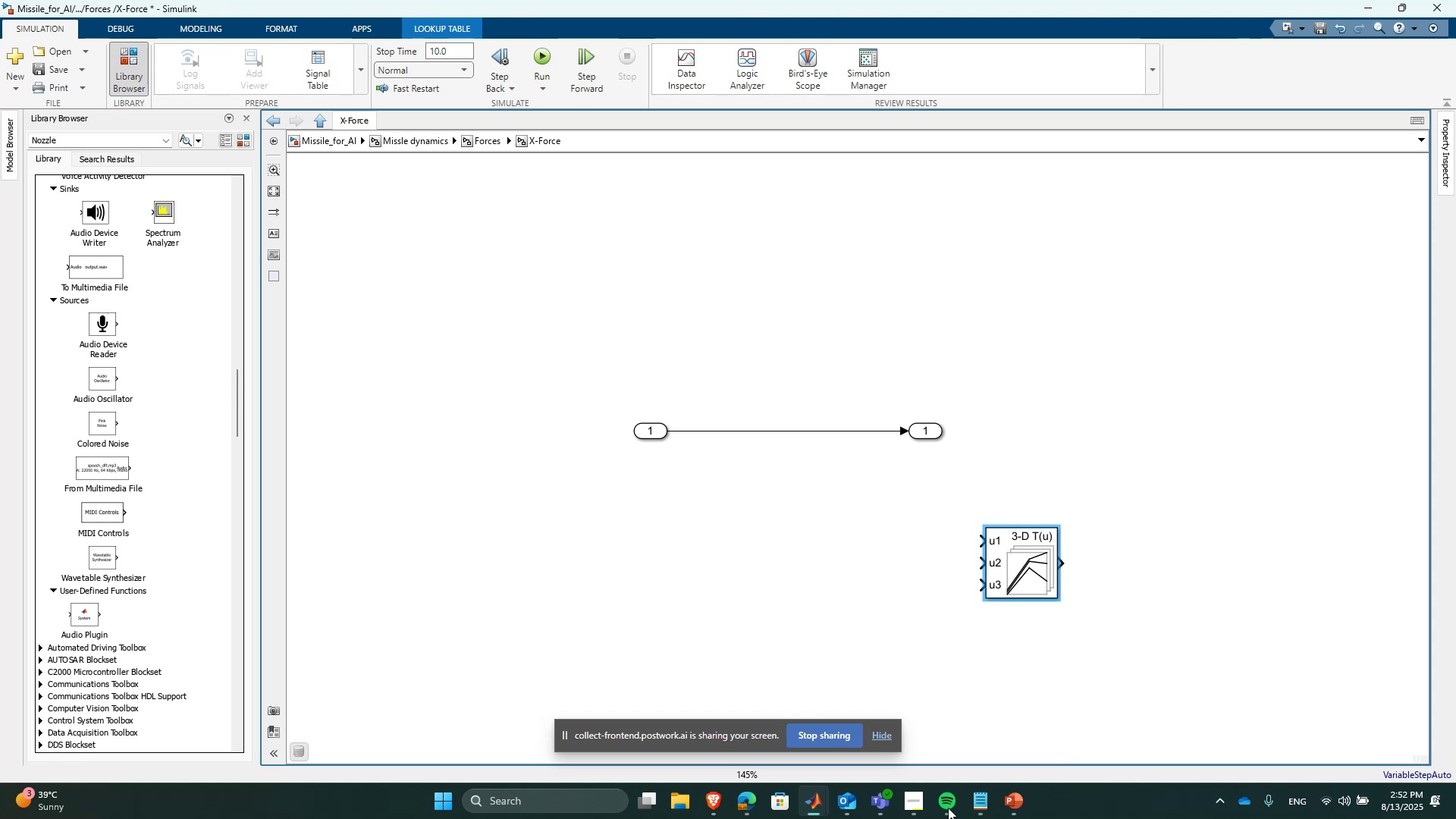 
wait(13.81)
 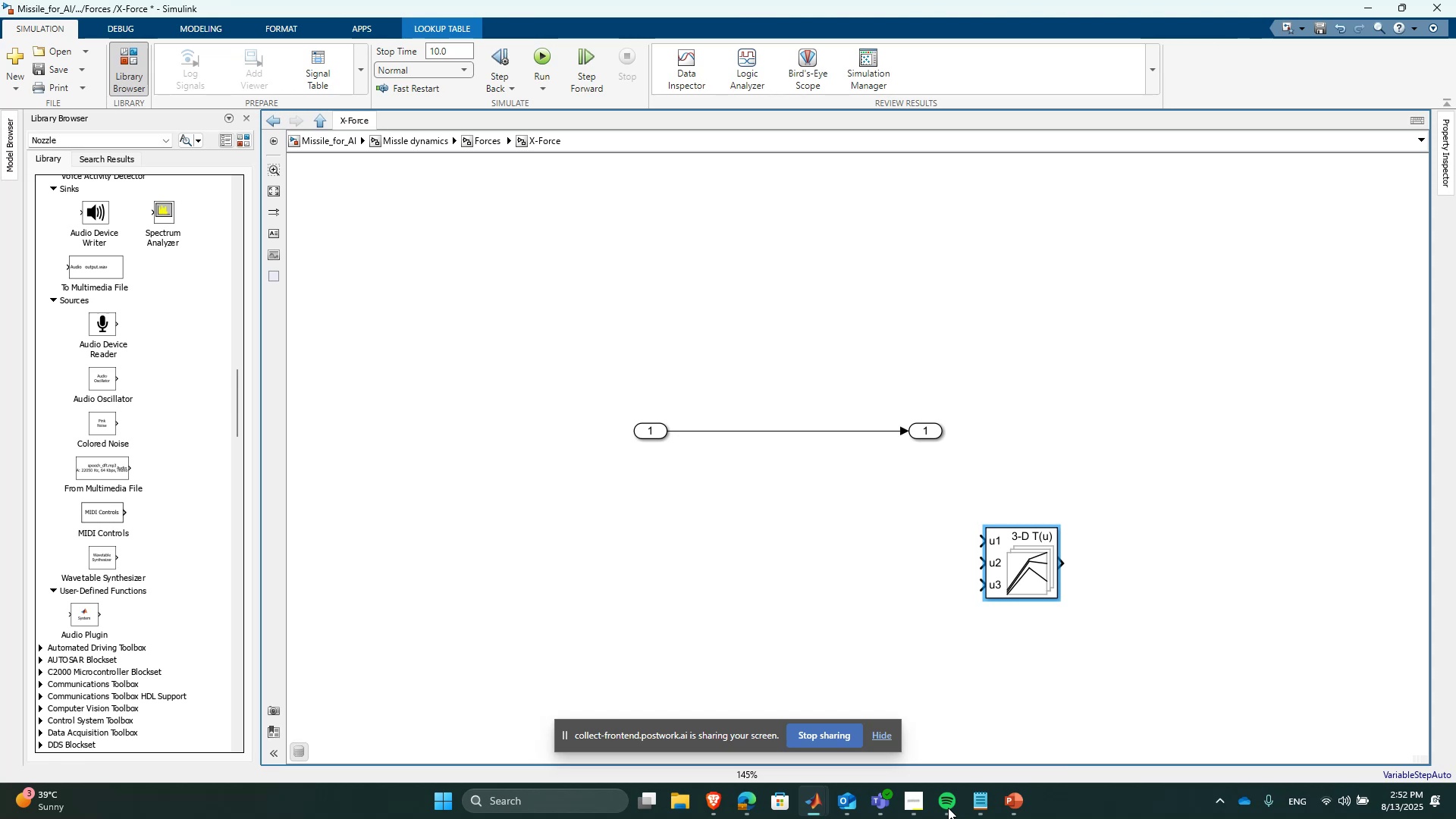 
scroll: coordinate [664, 429], scroll_direction: up, amount: 1.0
 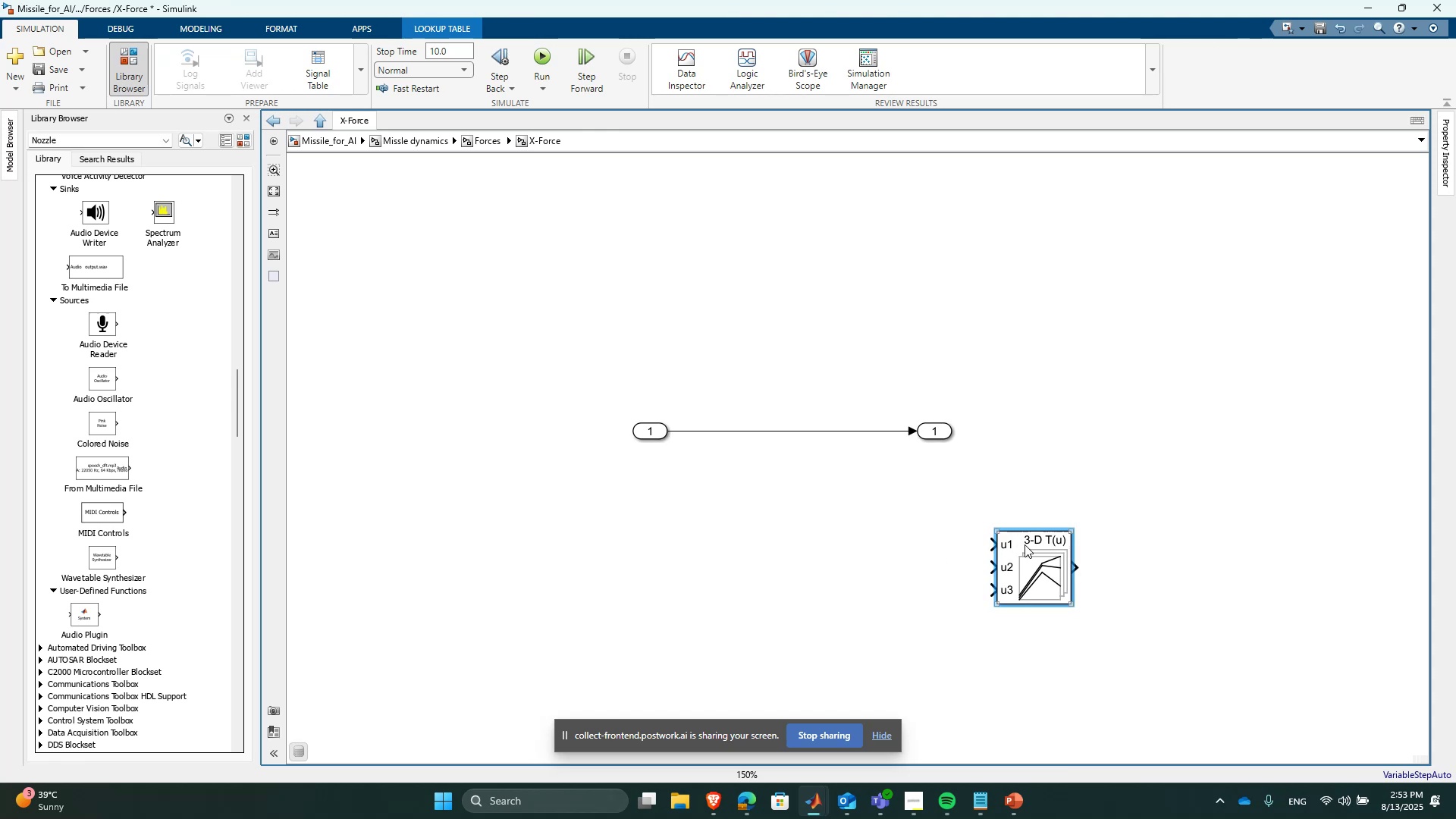 
double_click([1025, 544])
 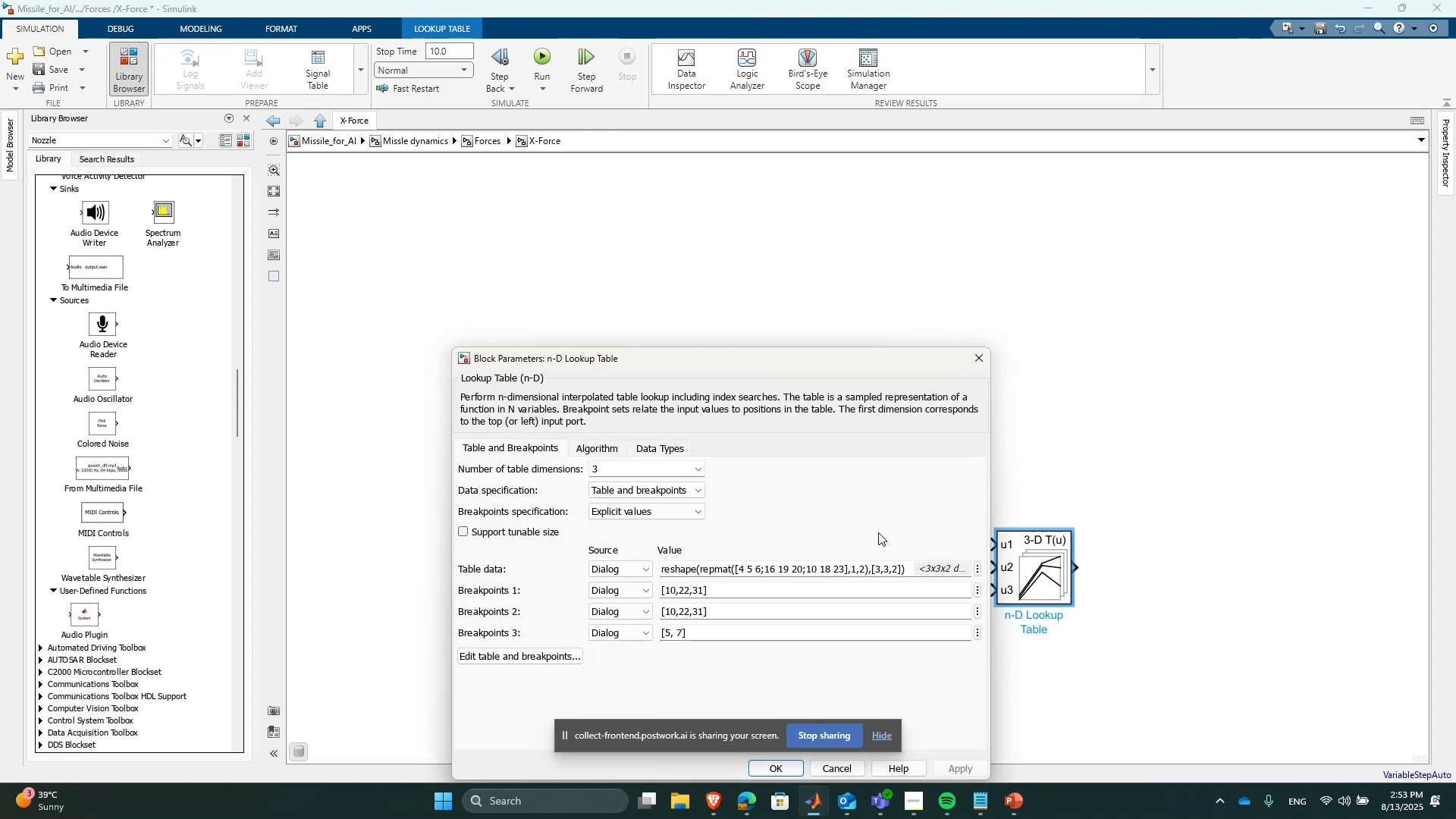 
left_click([639, 457])
 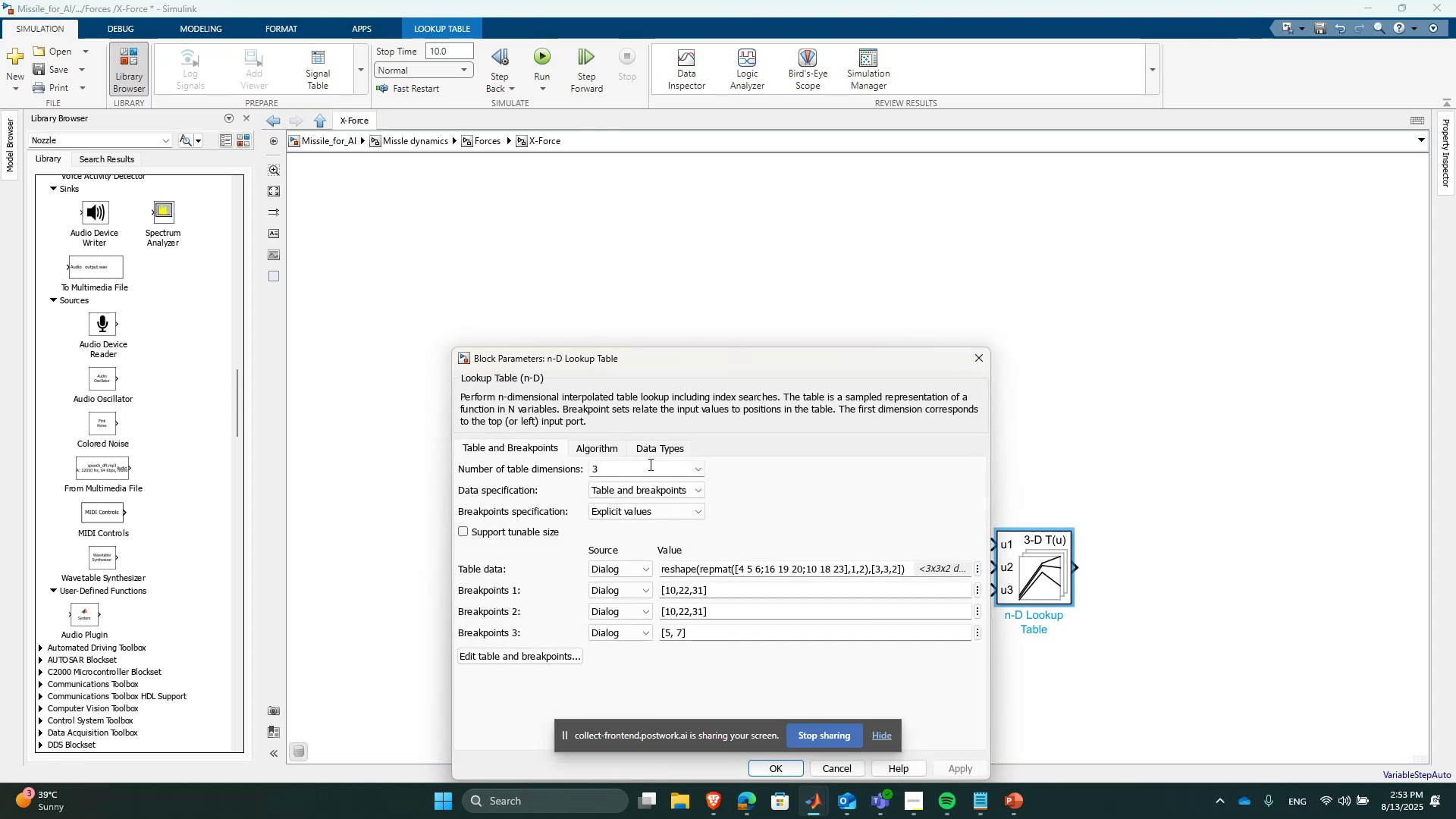 
left_click([649, 464])
 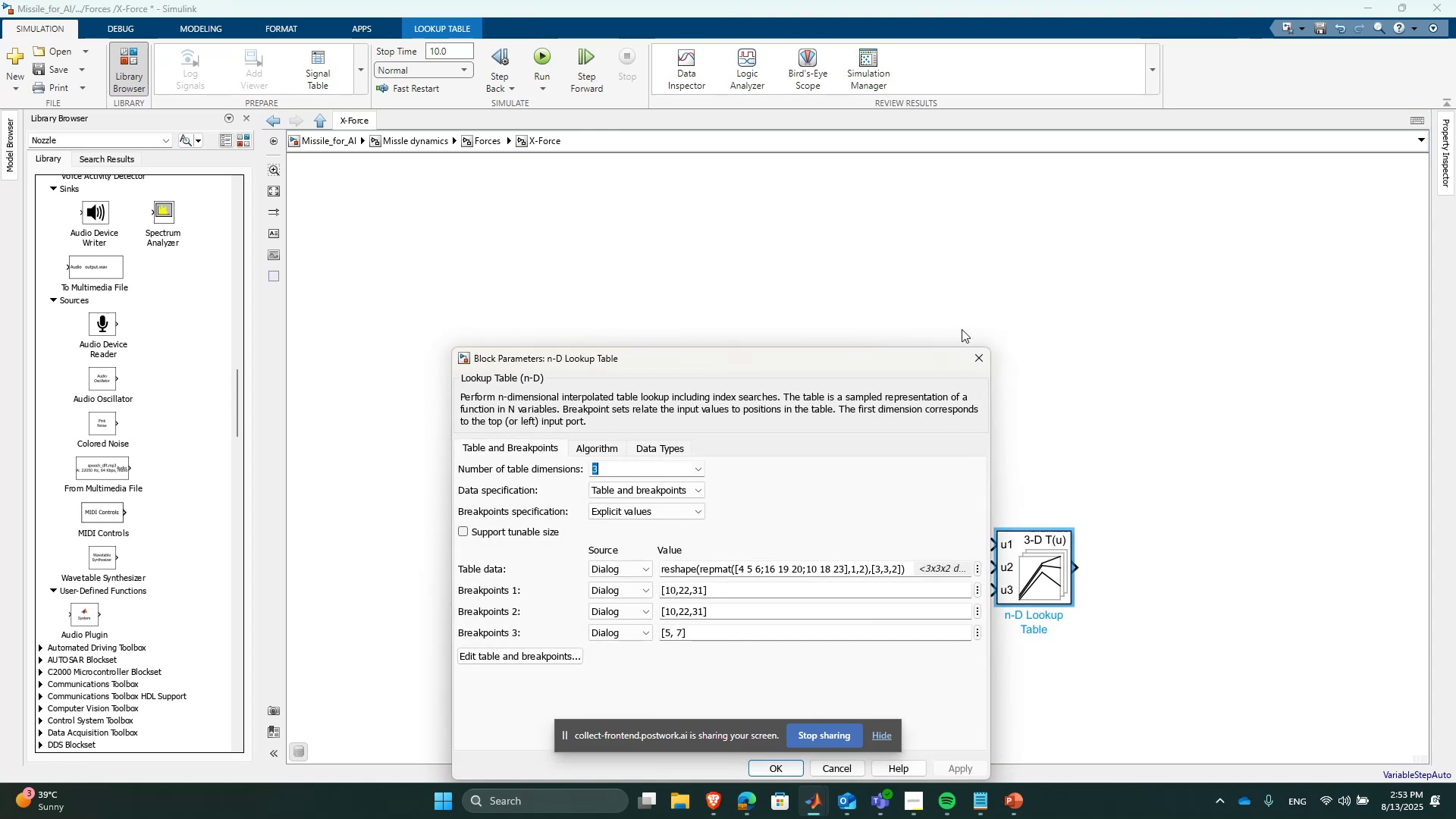 
left_click([979, 352])
 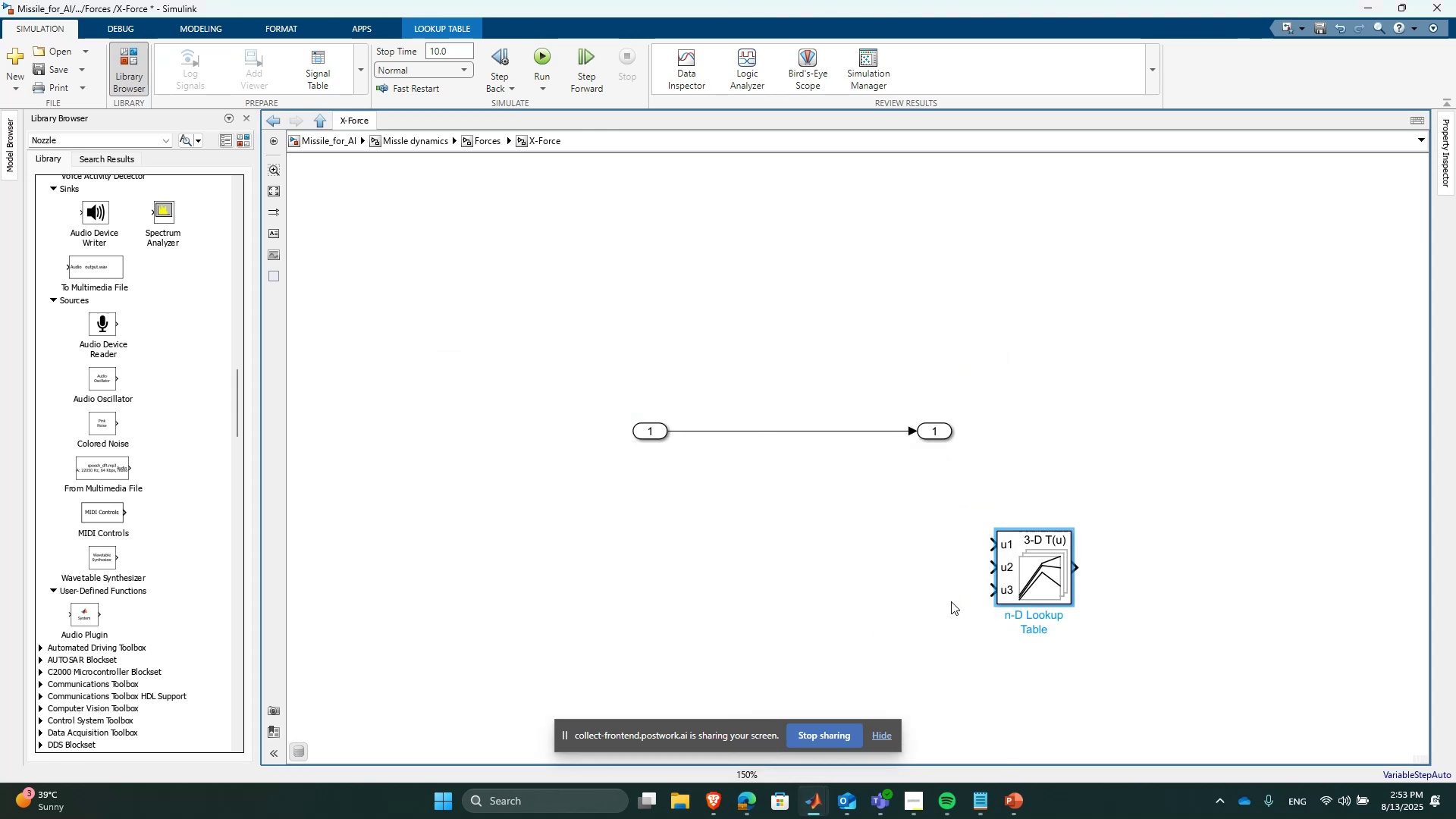 
left_click_drag(start_coordinate=[1034, 560], to_coordinate=[993, 519])
 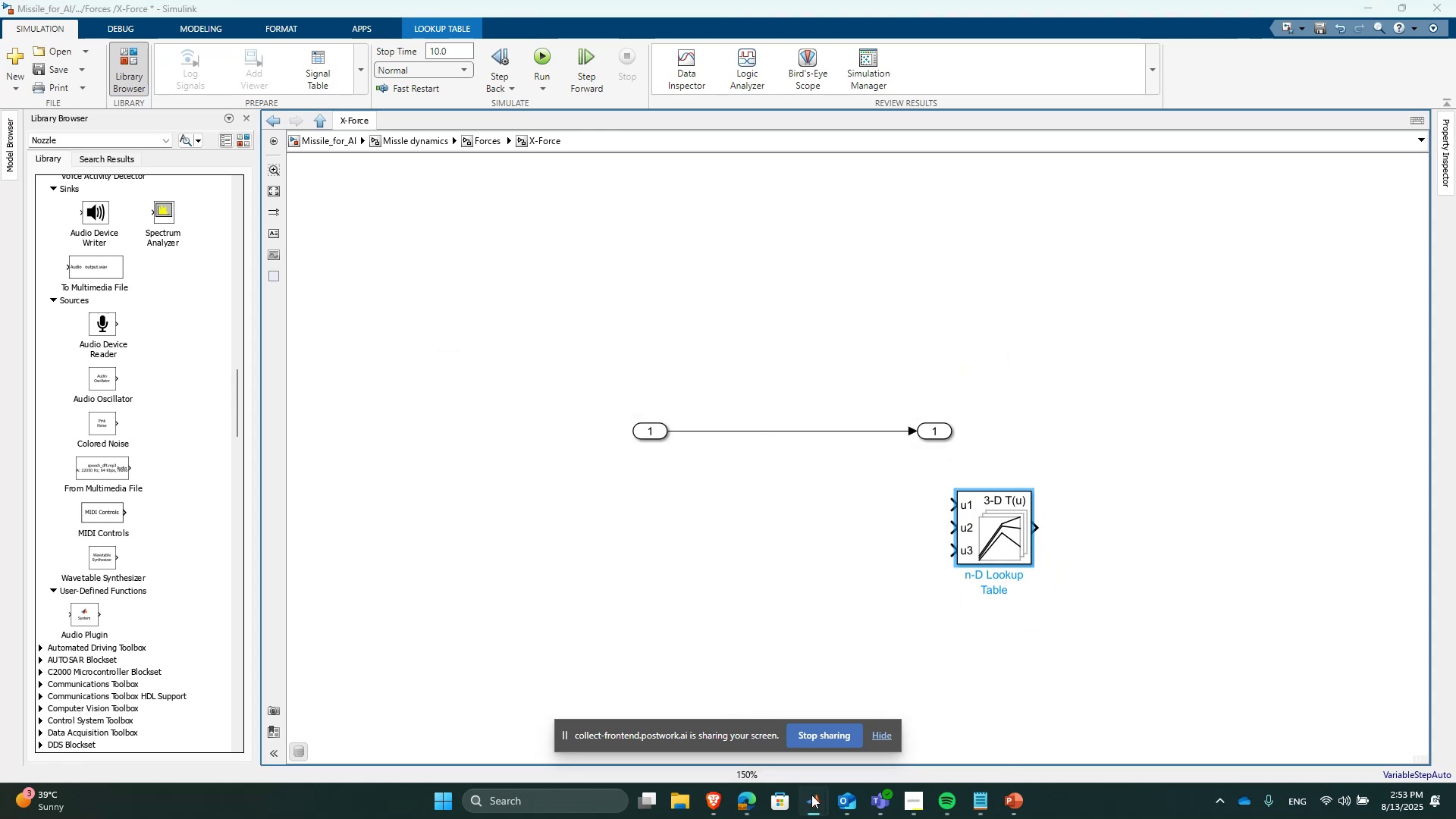 
double_click([671, 708])
 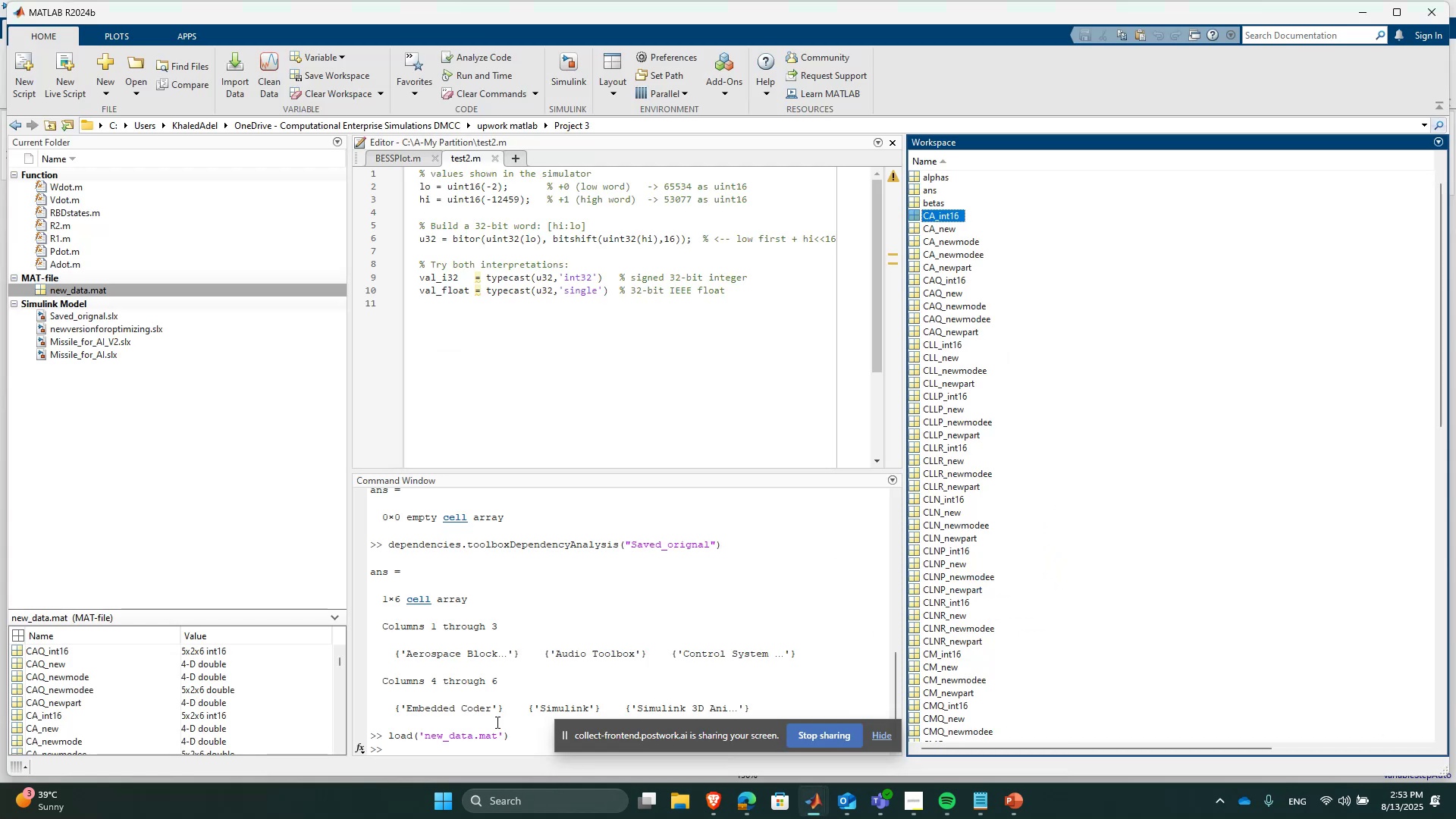 
left_click([513, 734])
 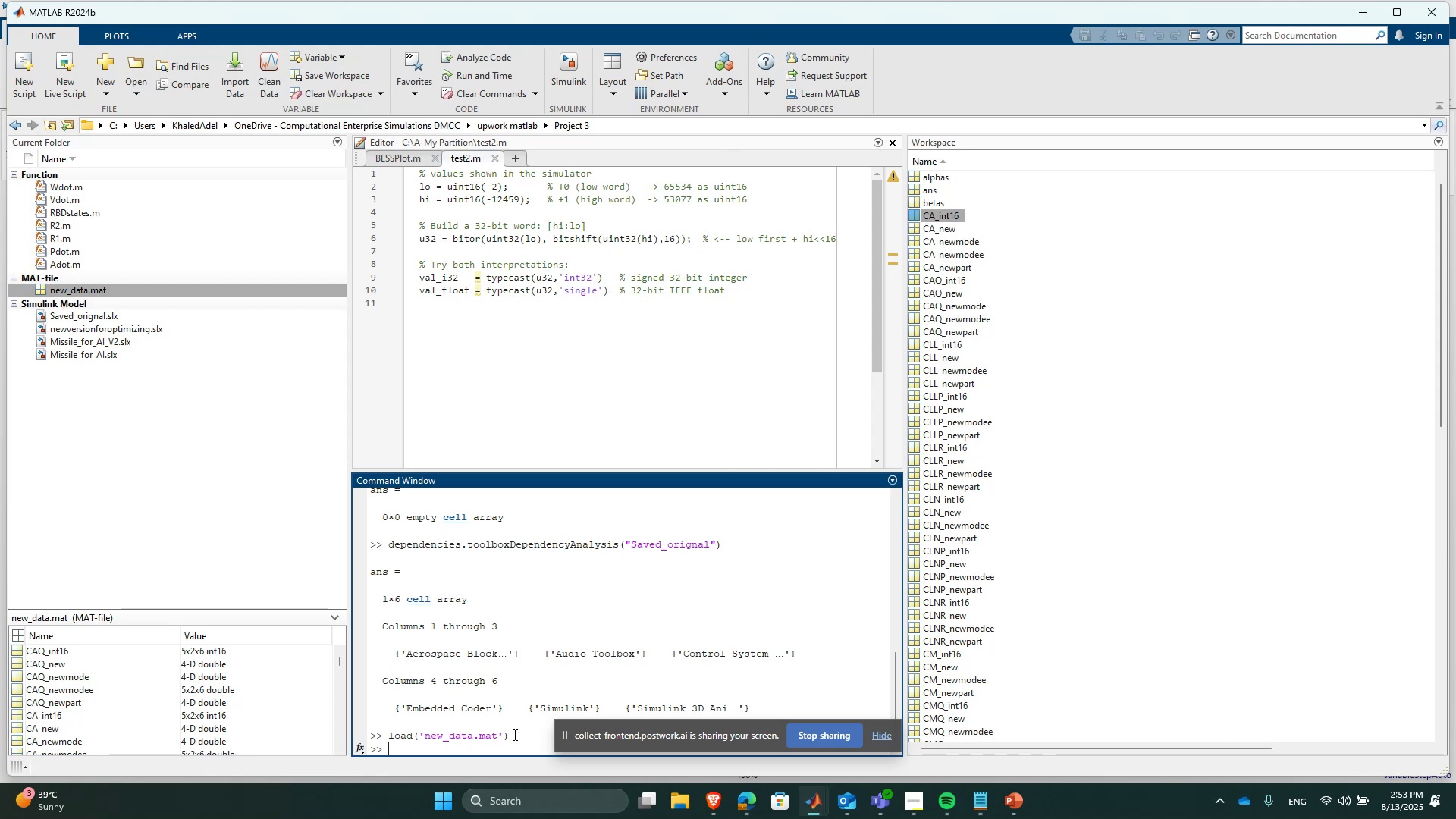 
key(ArrowUp)
 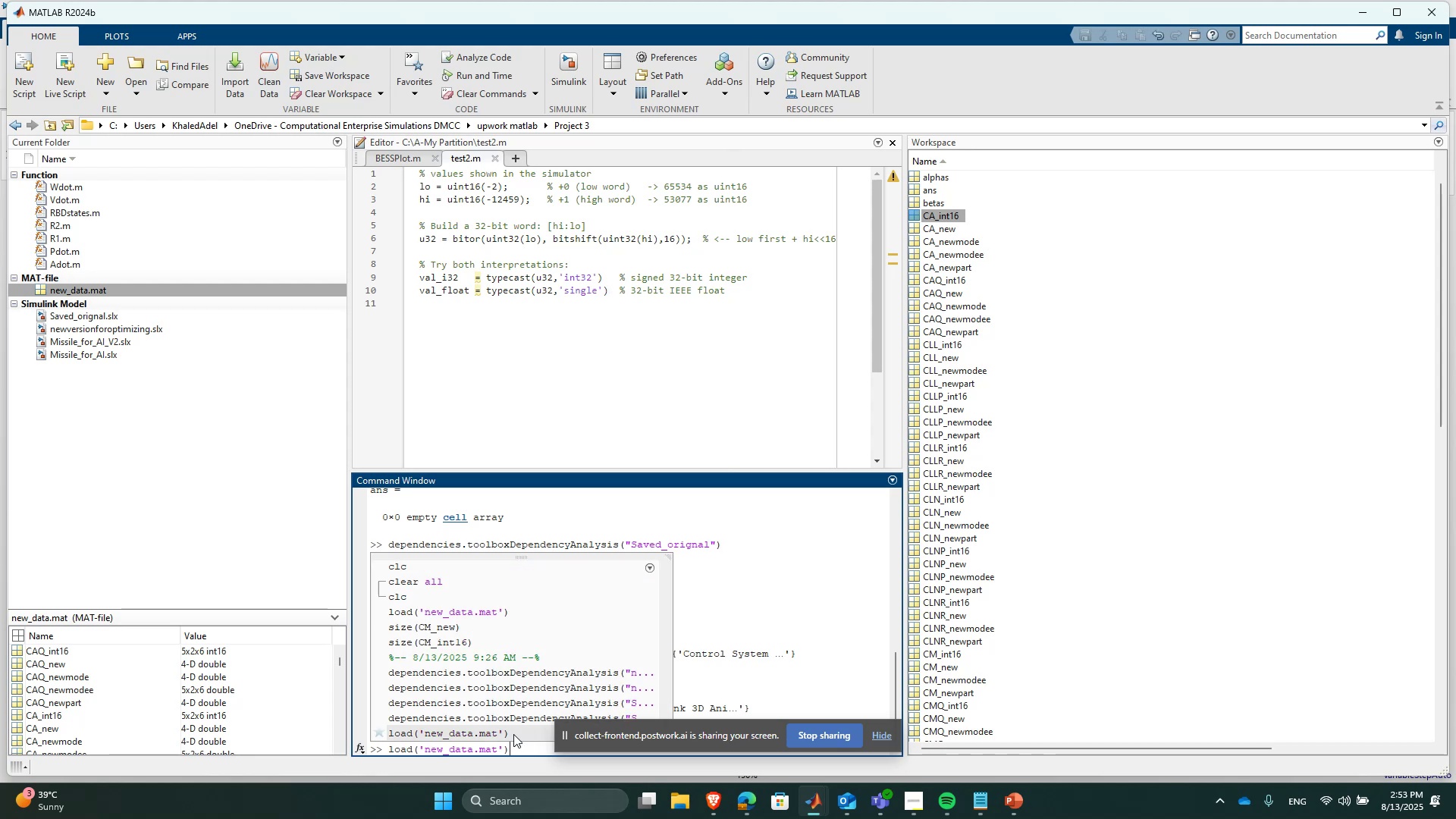 
key(ArrowUp)
 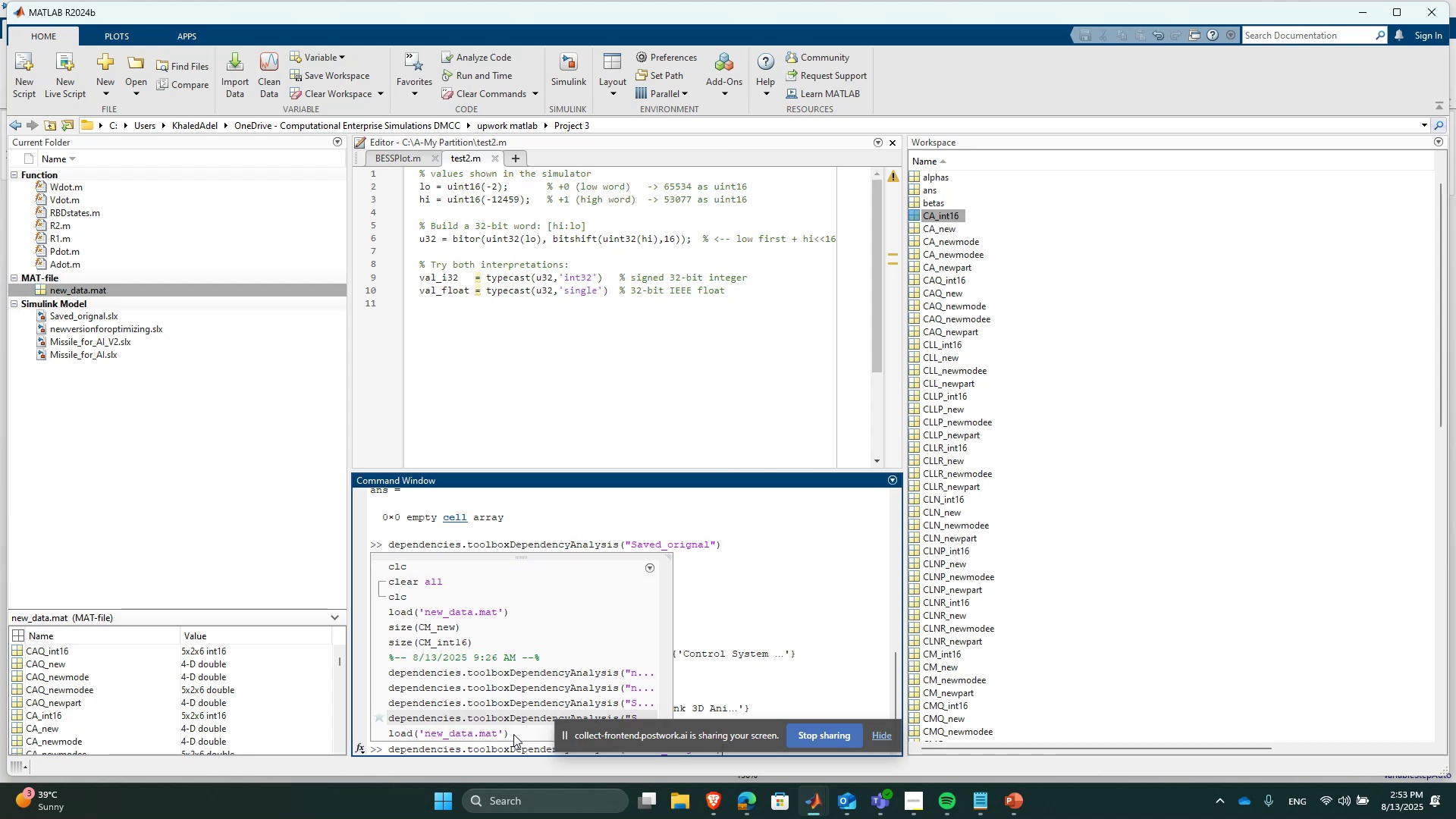 
key(ArrowUp)
 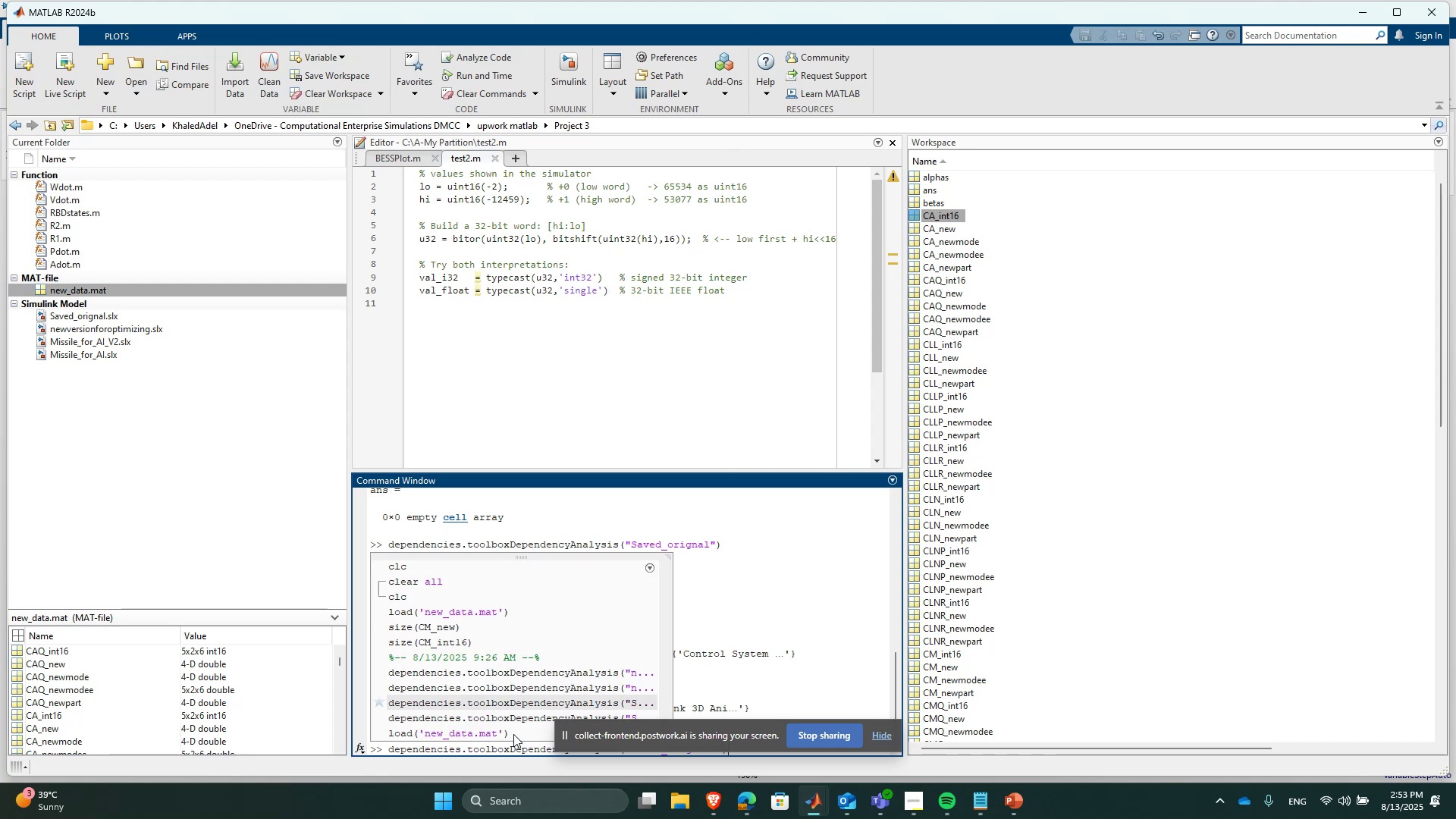 
key(ArrowUp)
 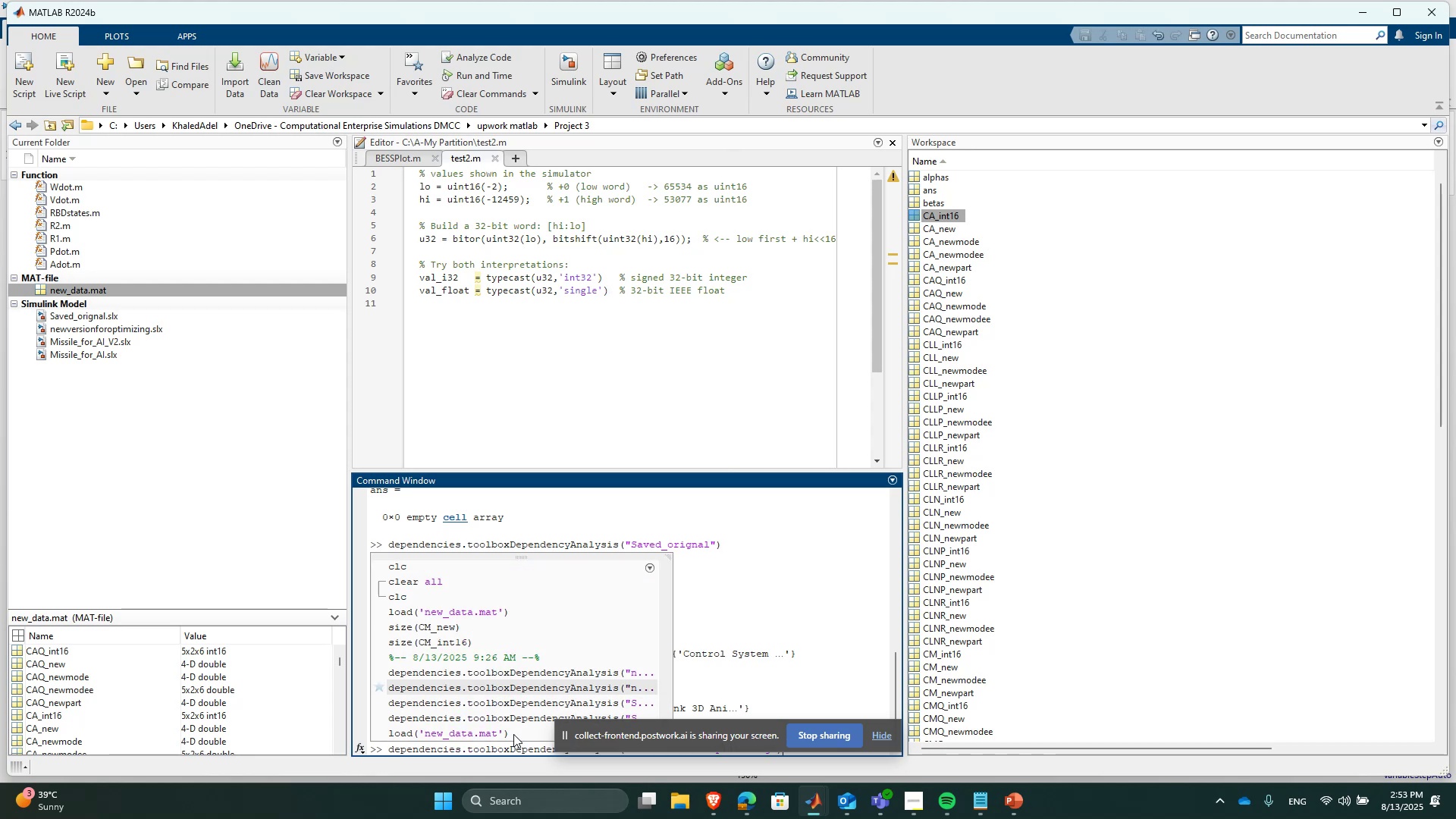 
key(ArrowUp)
 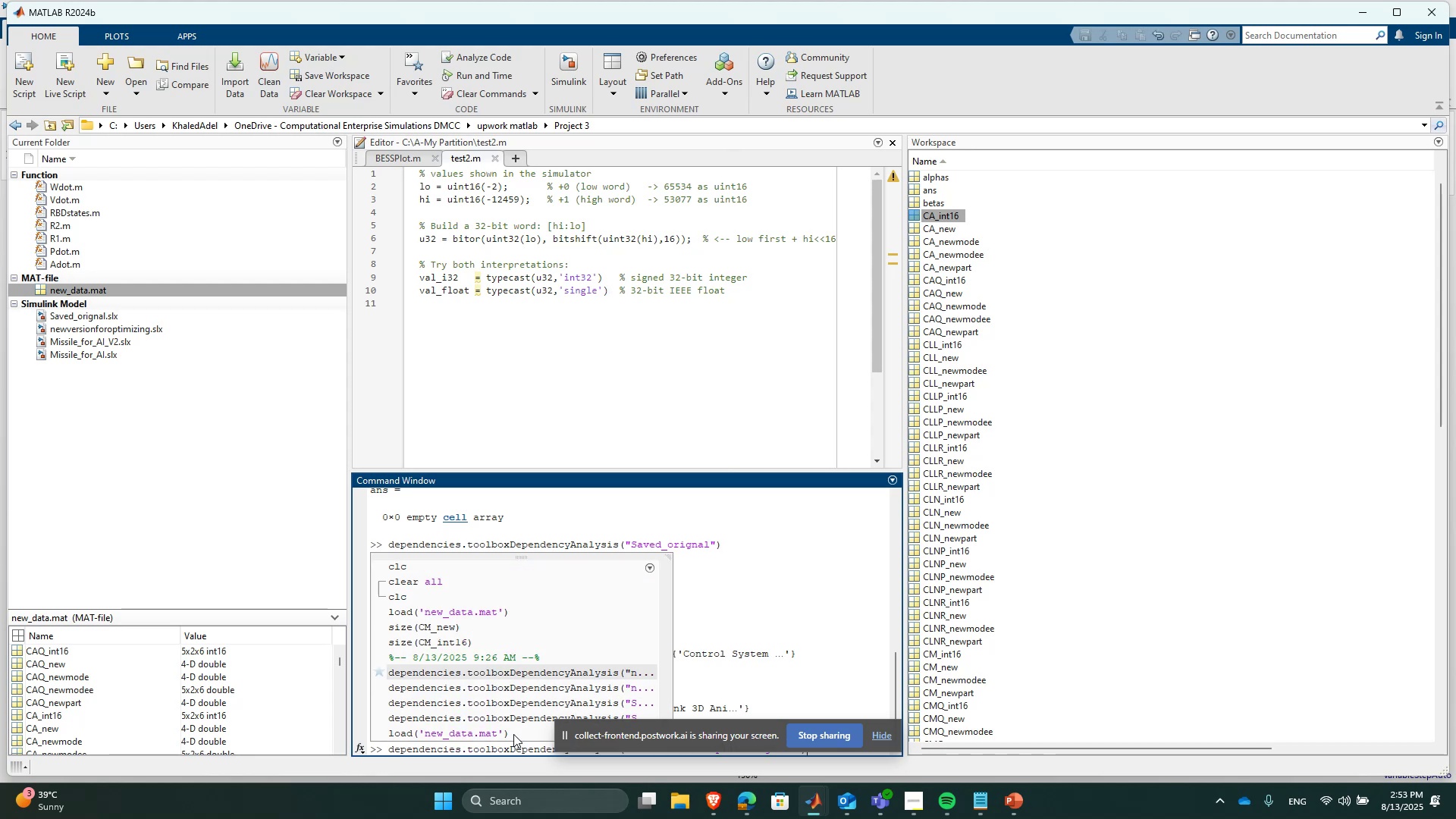 
key(ArrowUp)
 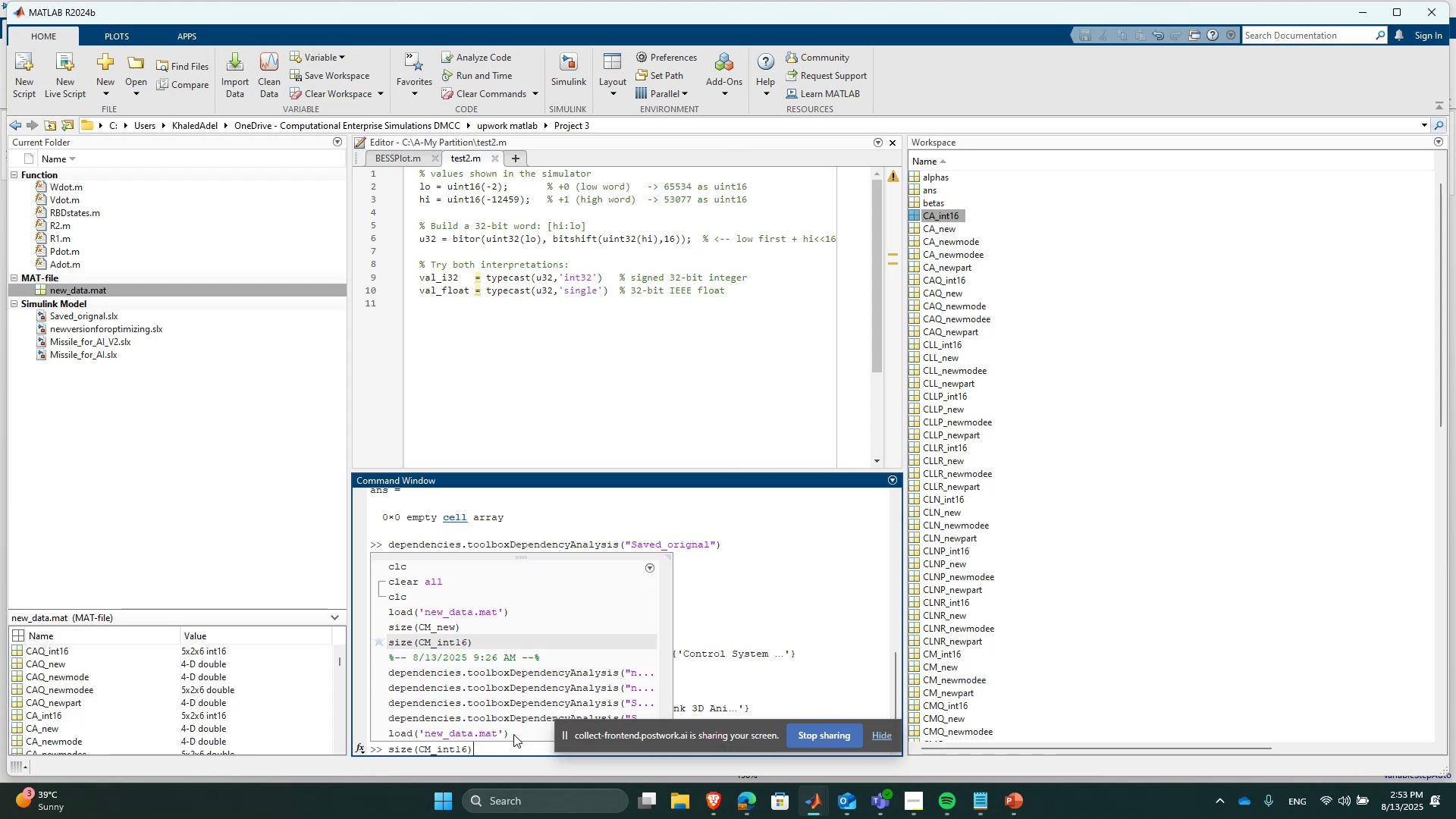 
key(ArrowUp)
 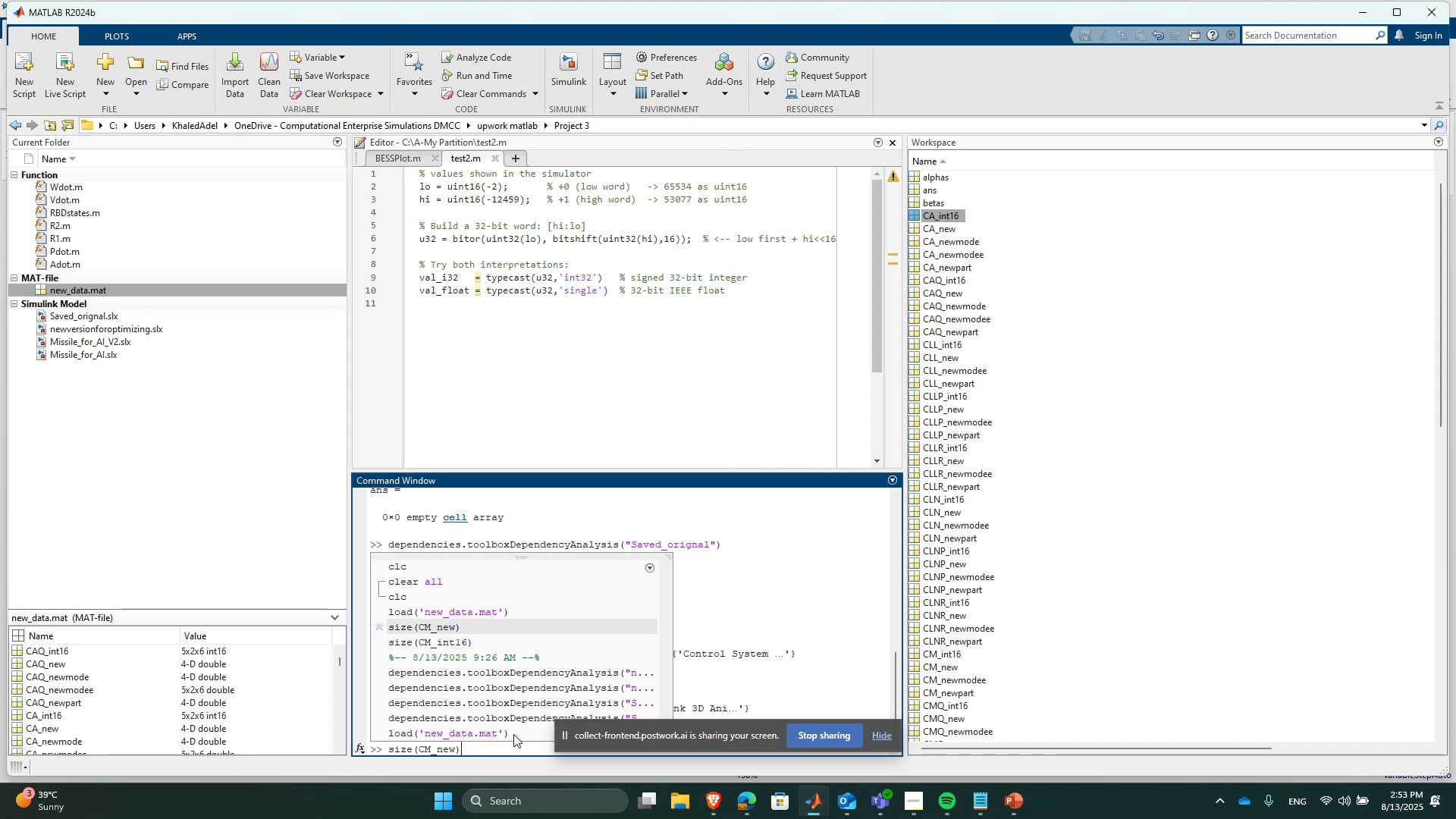 
key(ArrowLeft)
 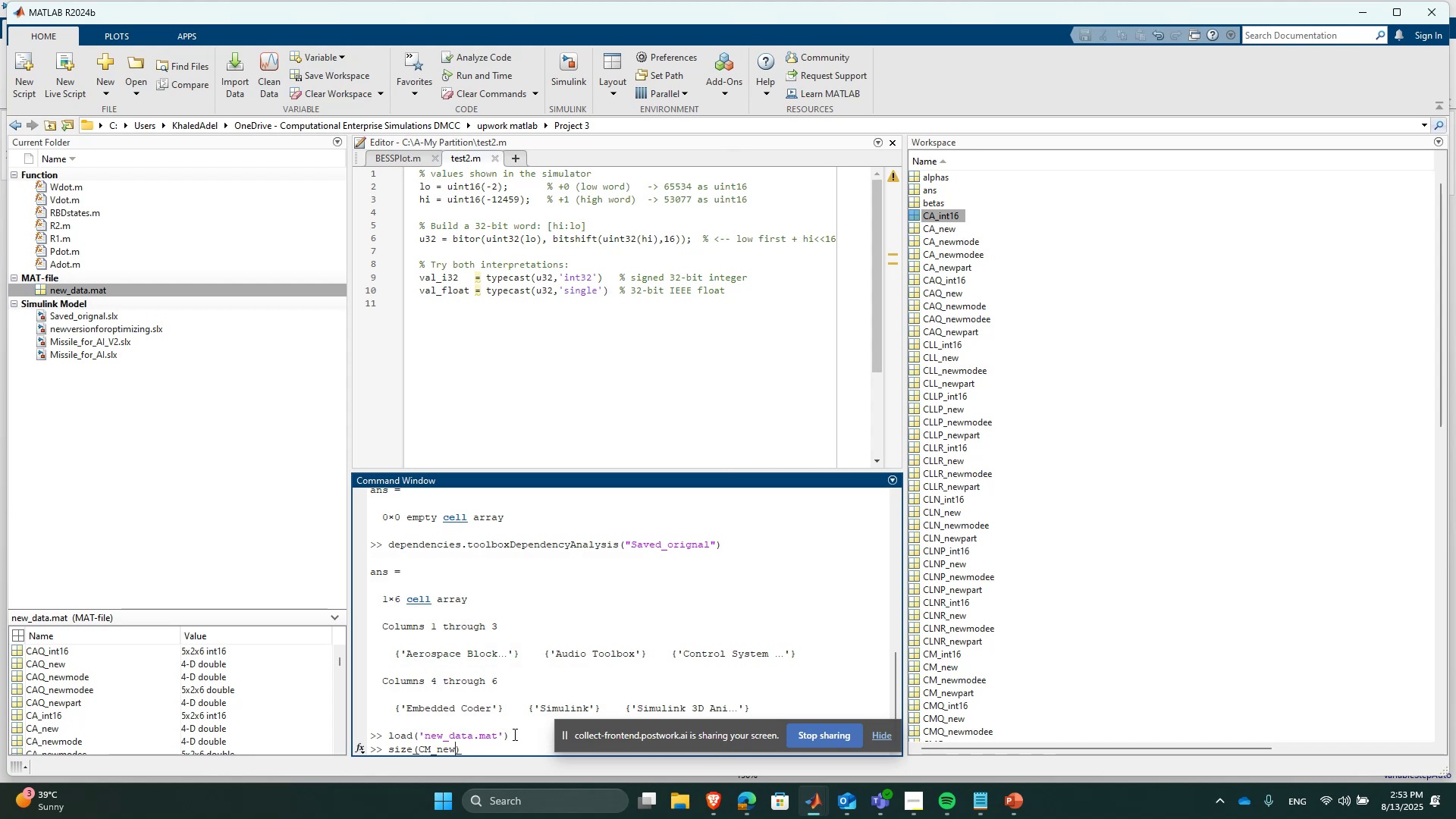 
key(ArrowLeft)
 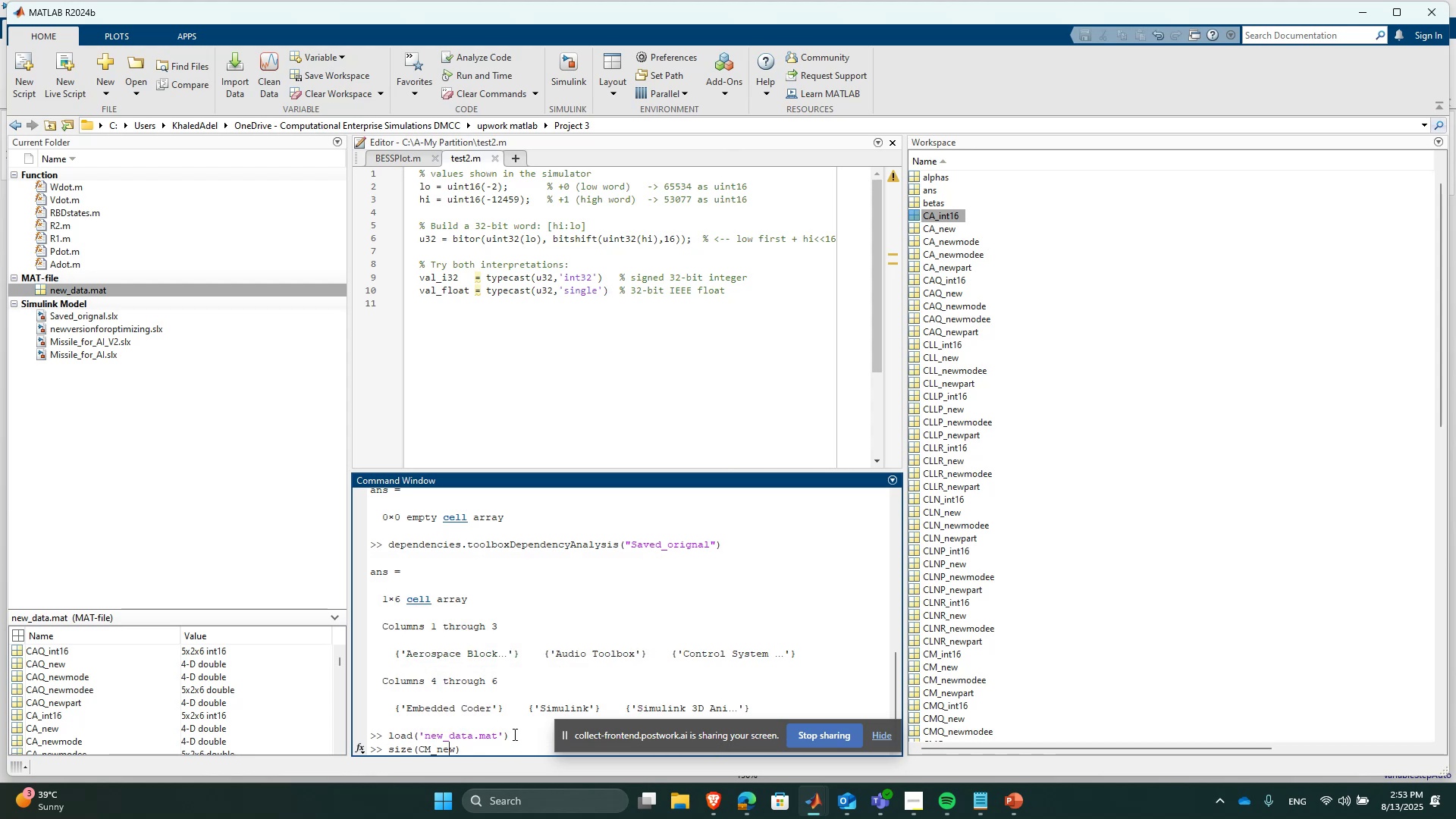 
key(ArrowLeft)
 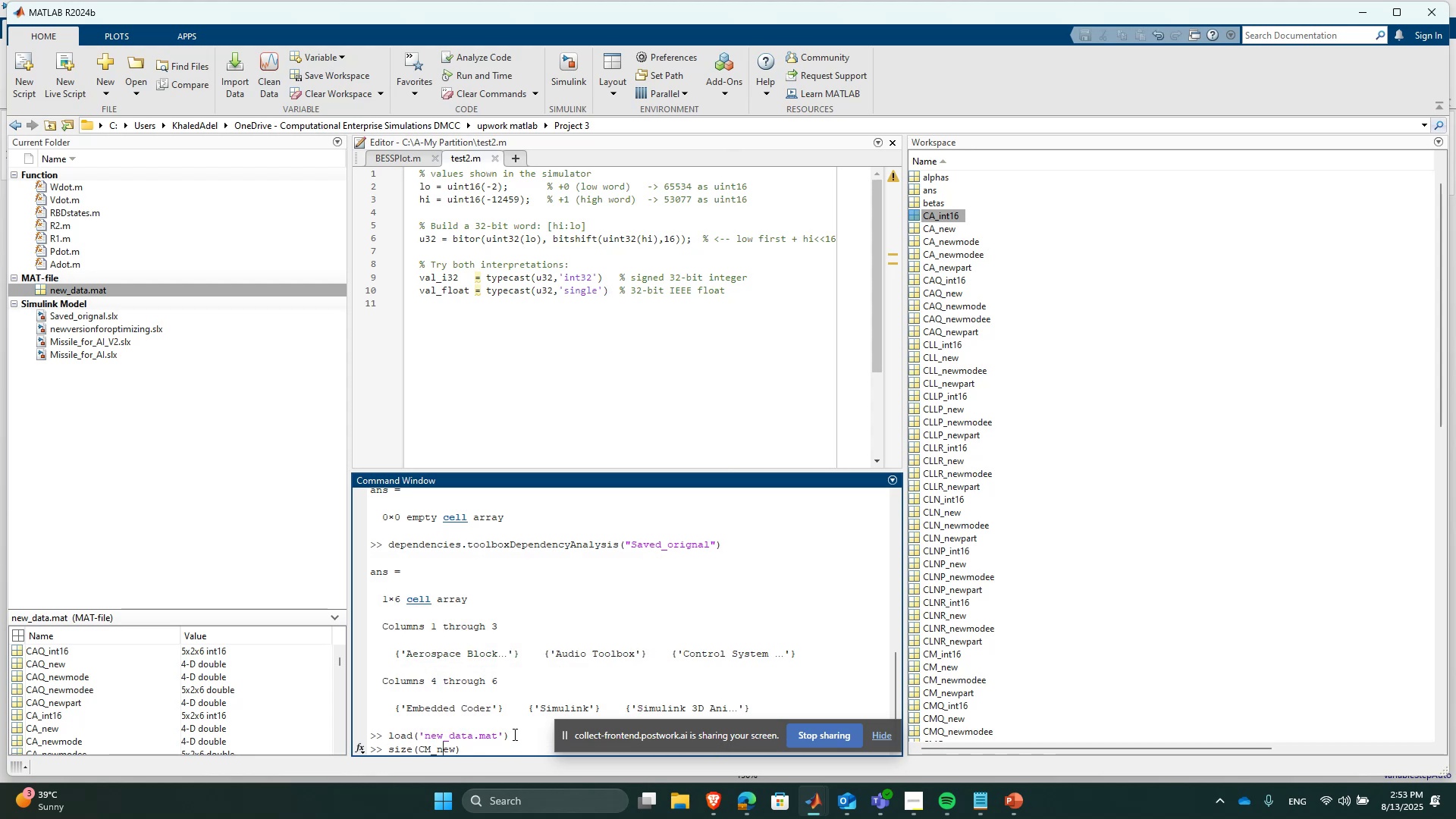 
key(ArrowLeft)
 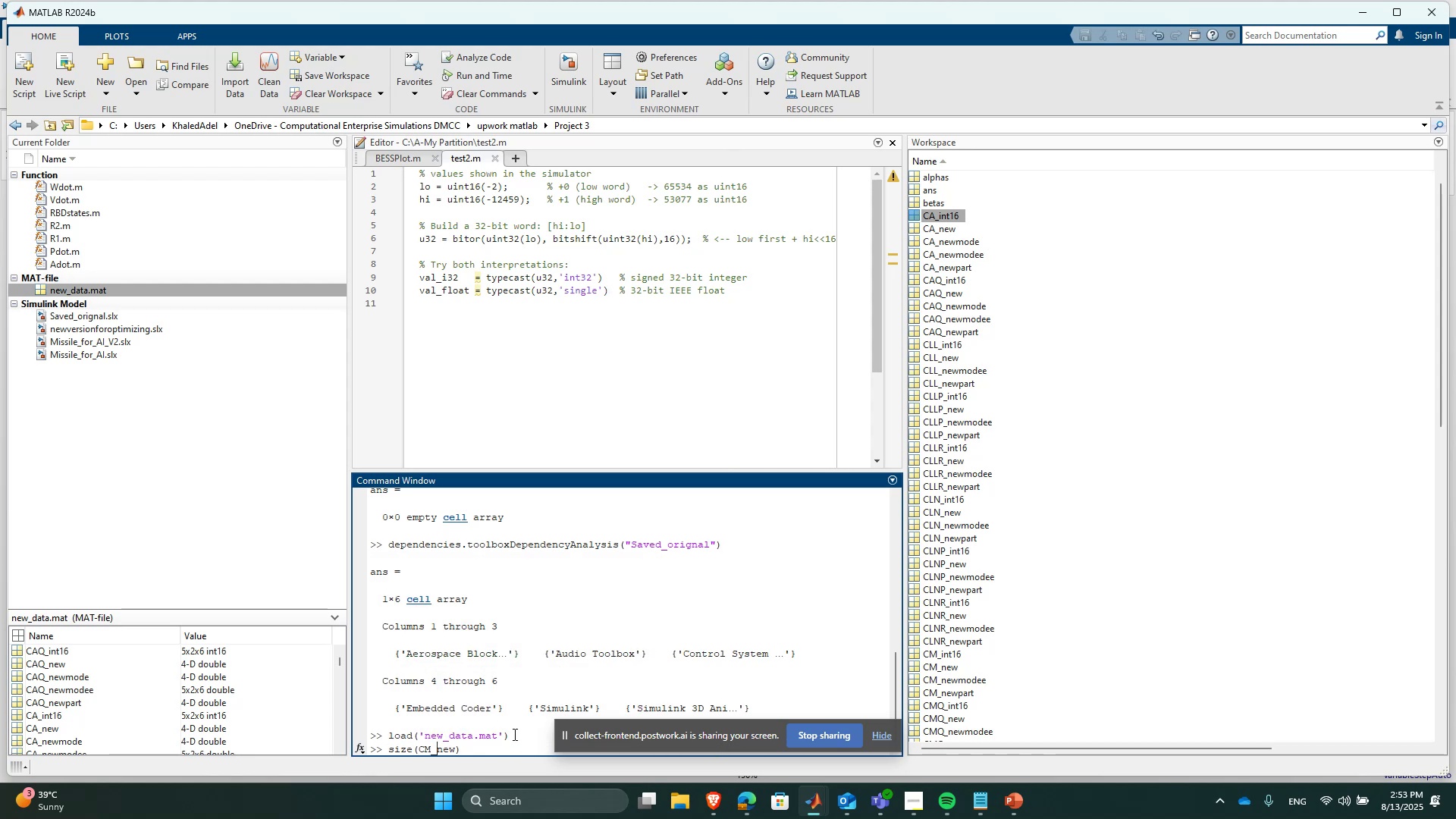 
key(ArrowLeft)
 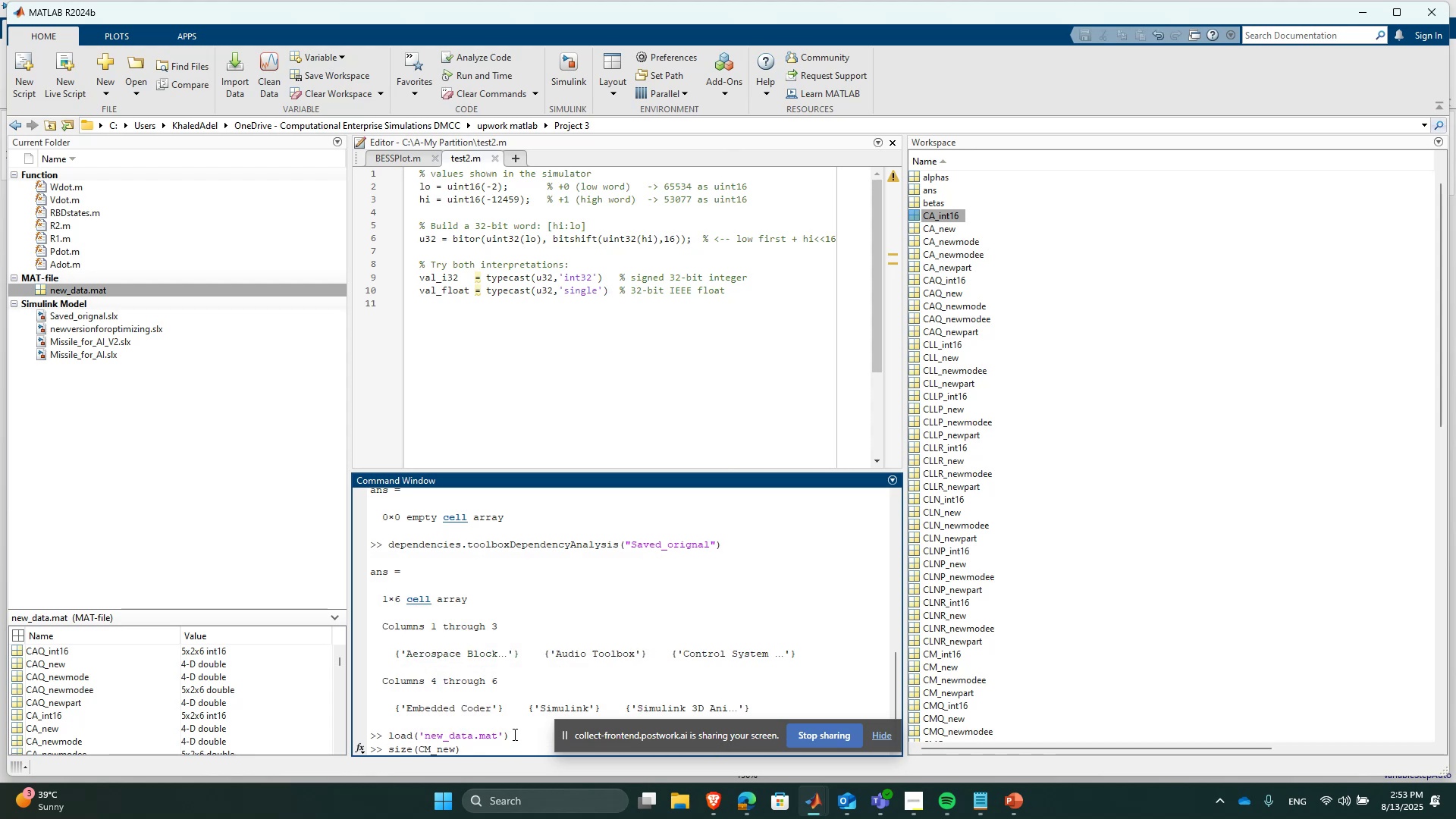 
key(Backspace)
 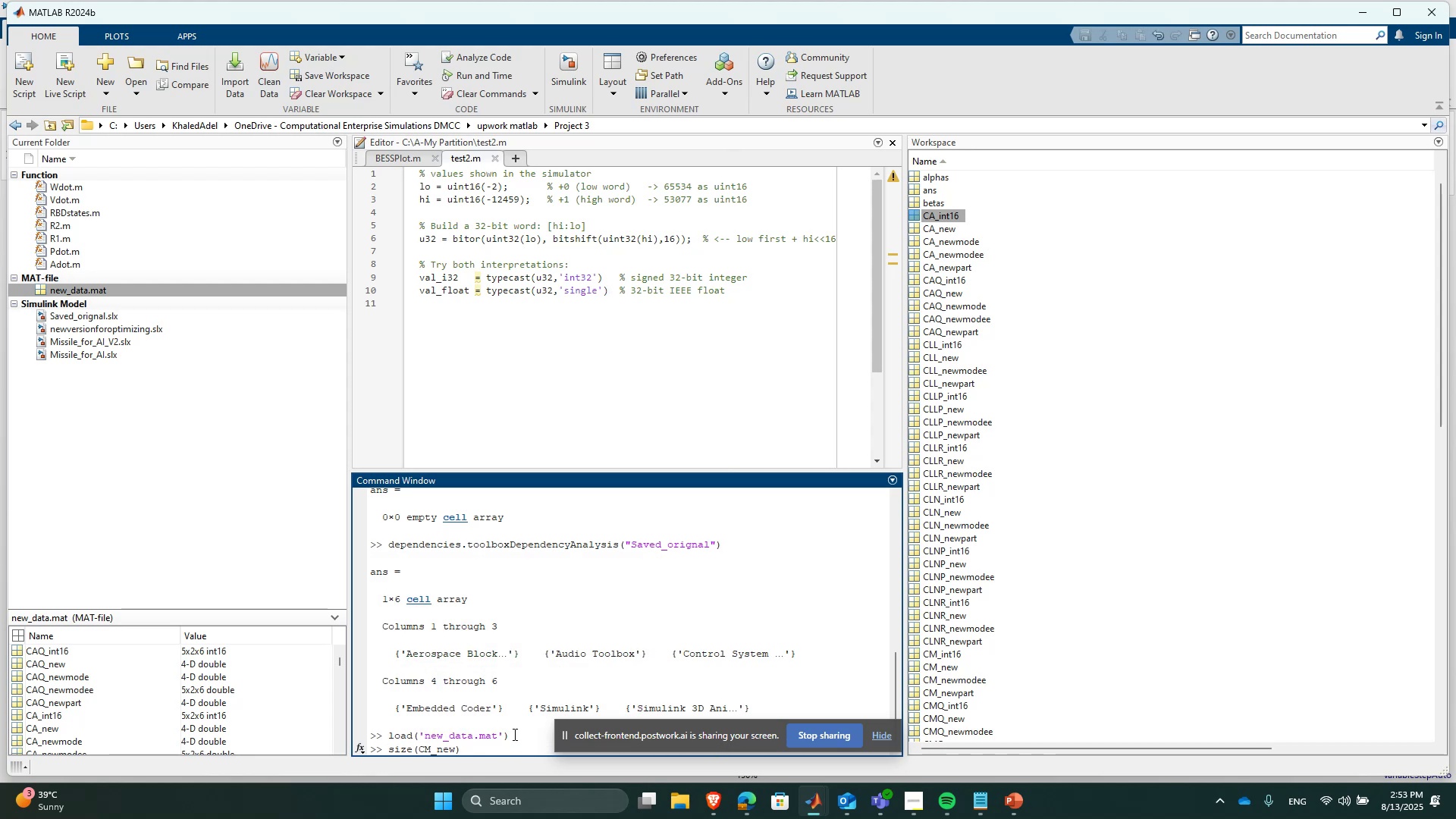 
key(CapsLock)
 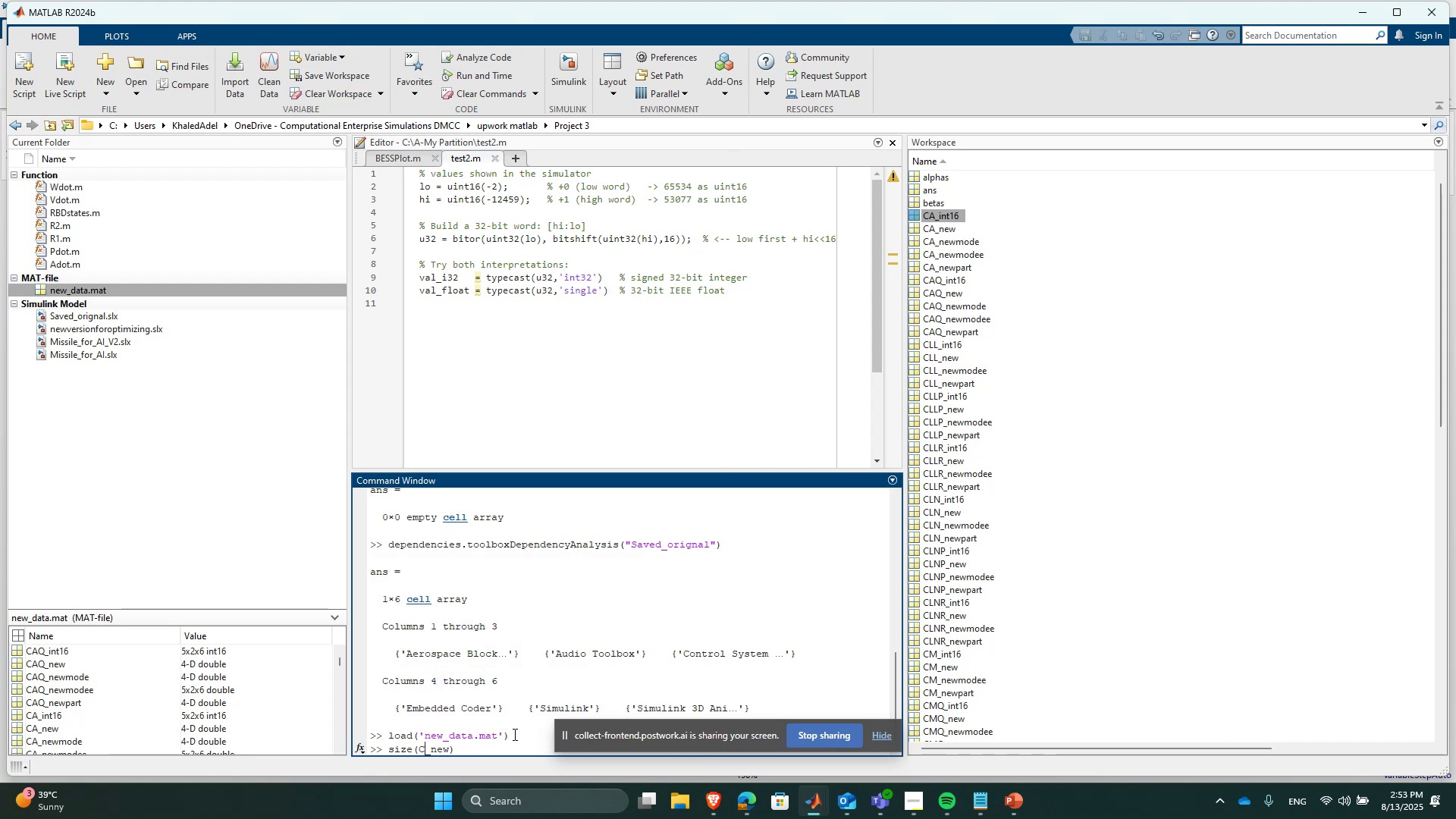 
key(A)
 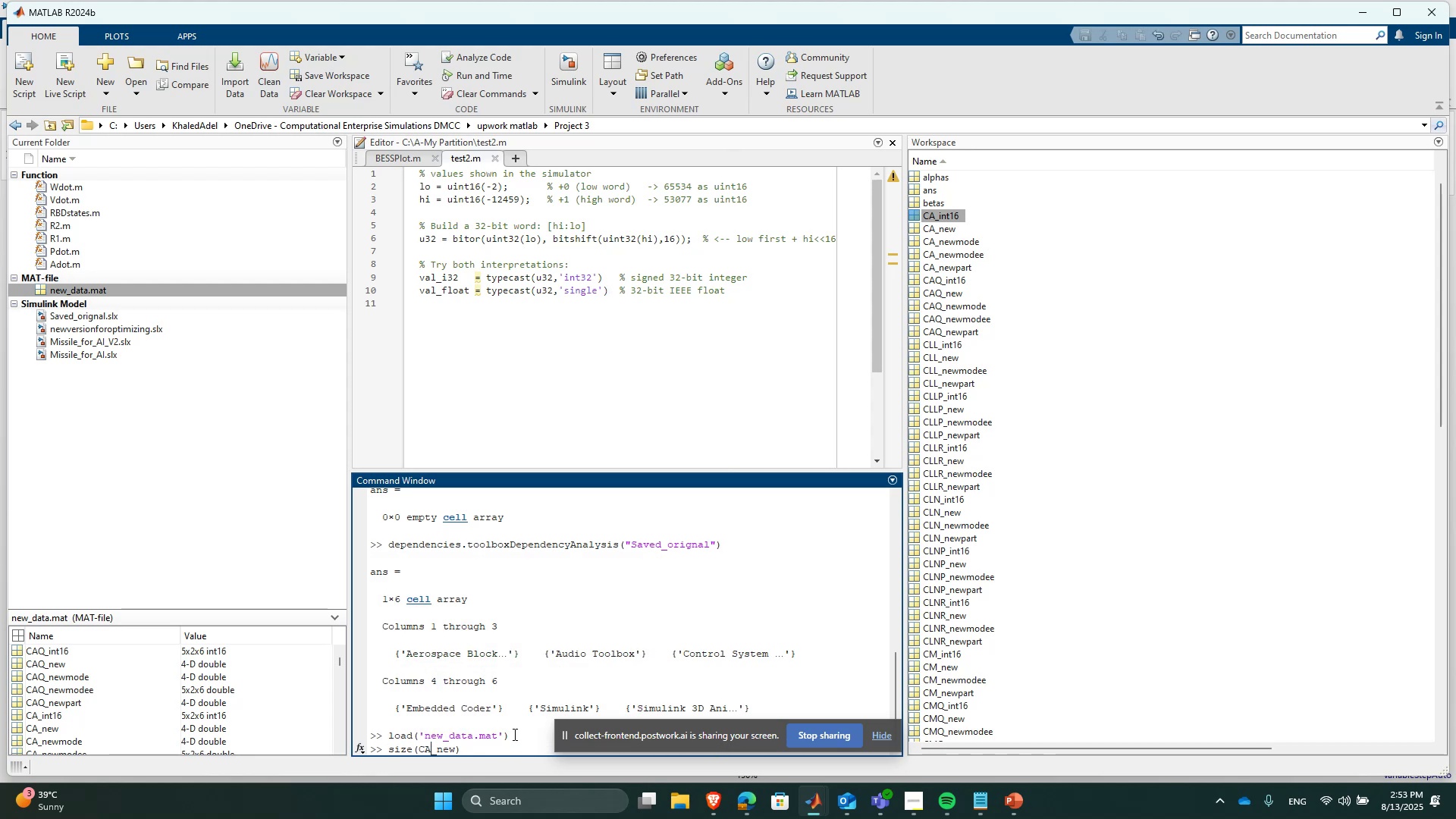 
key(CapsLock)
 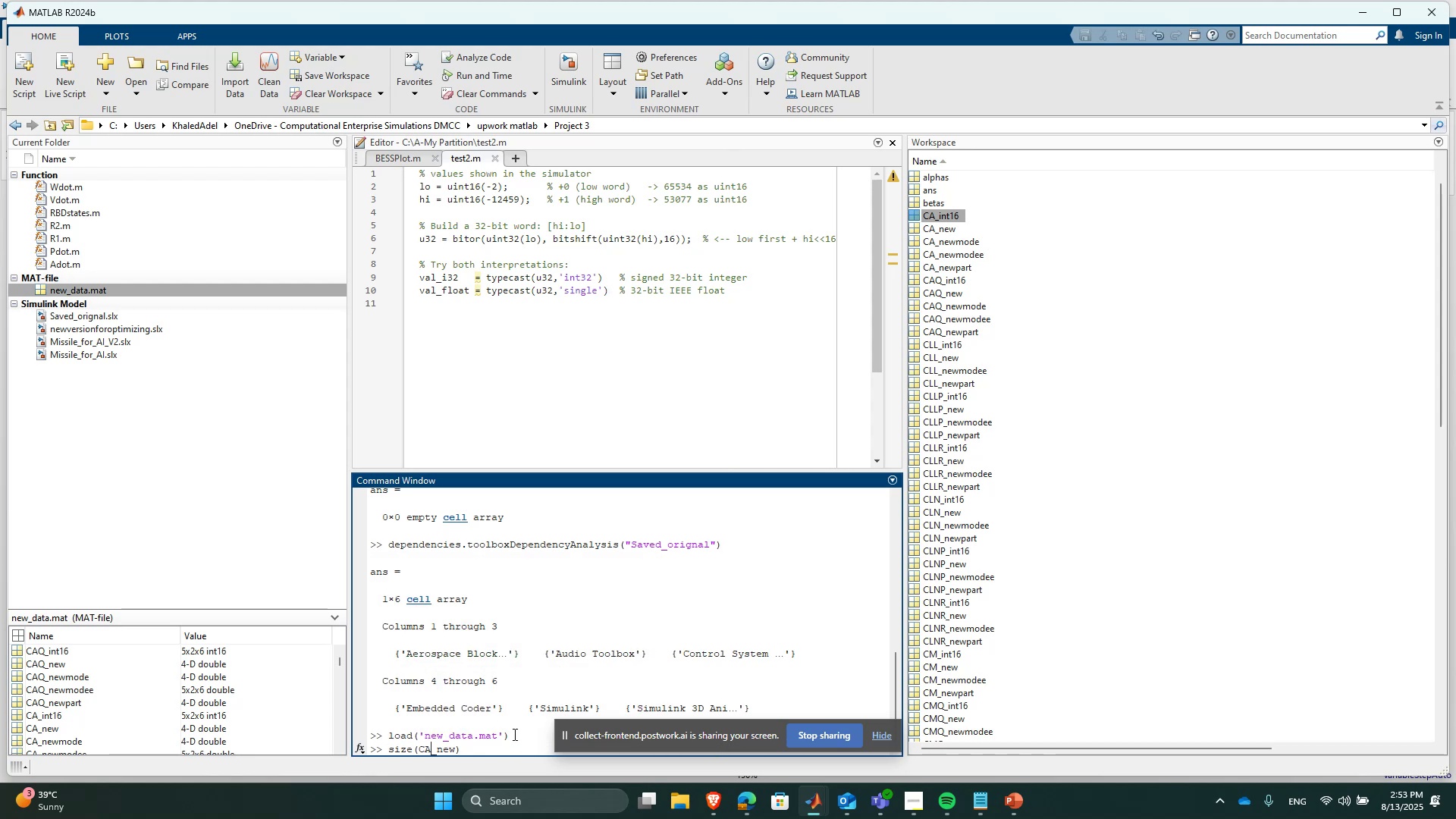 
key(ArrowRight)
 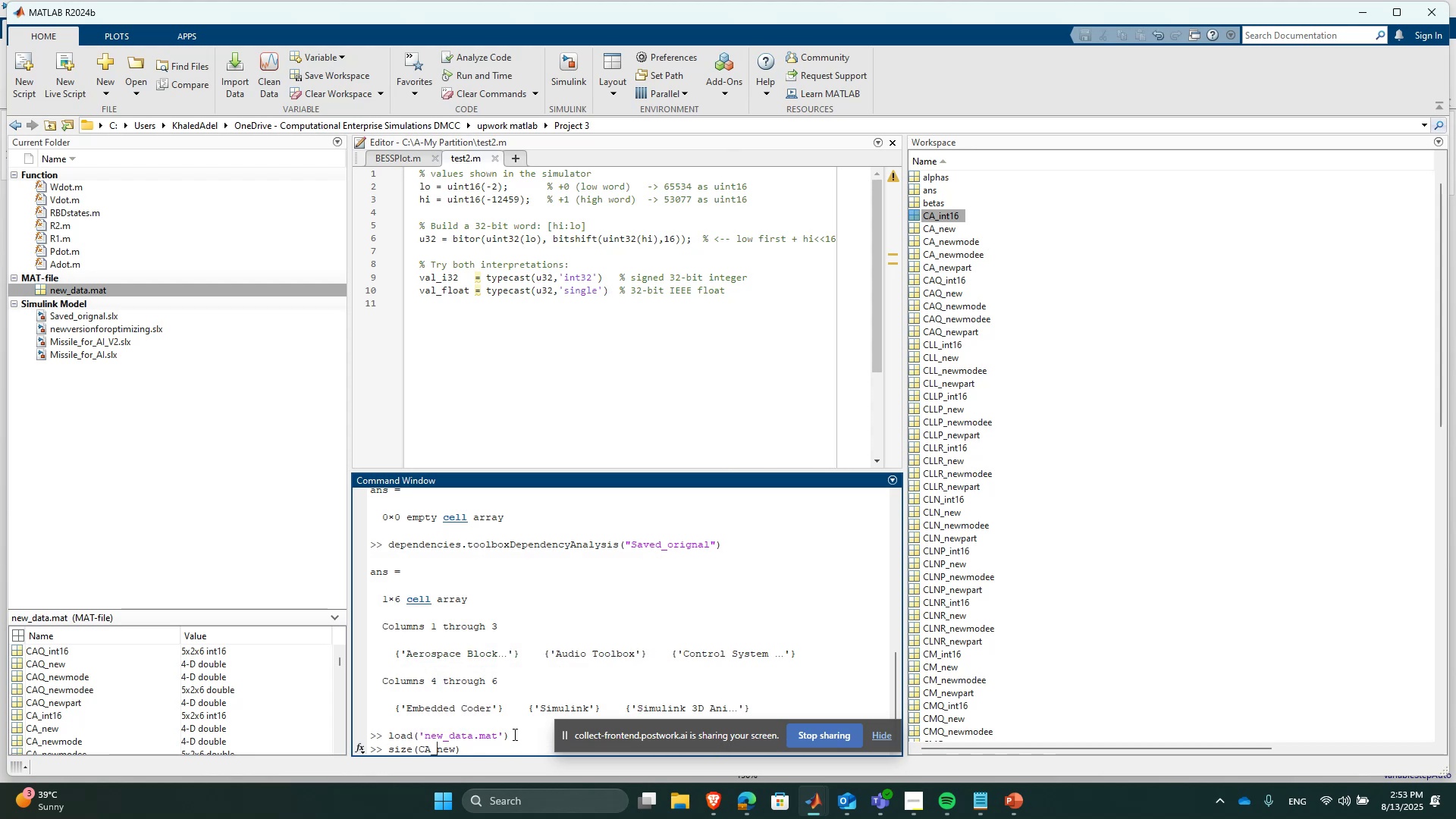 
key(ArrowRight)
 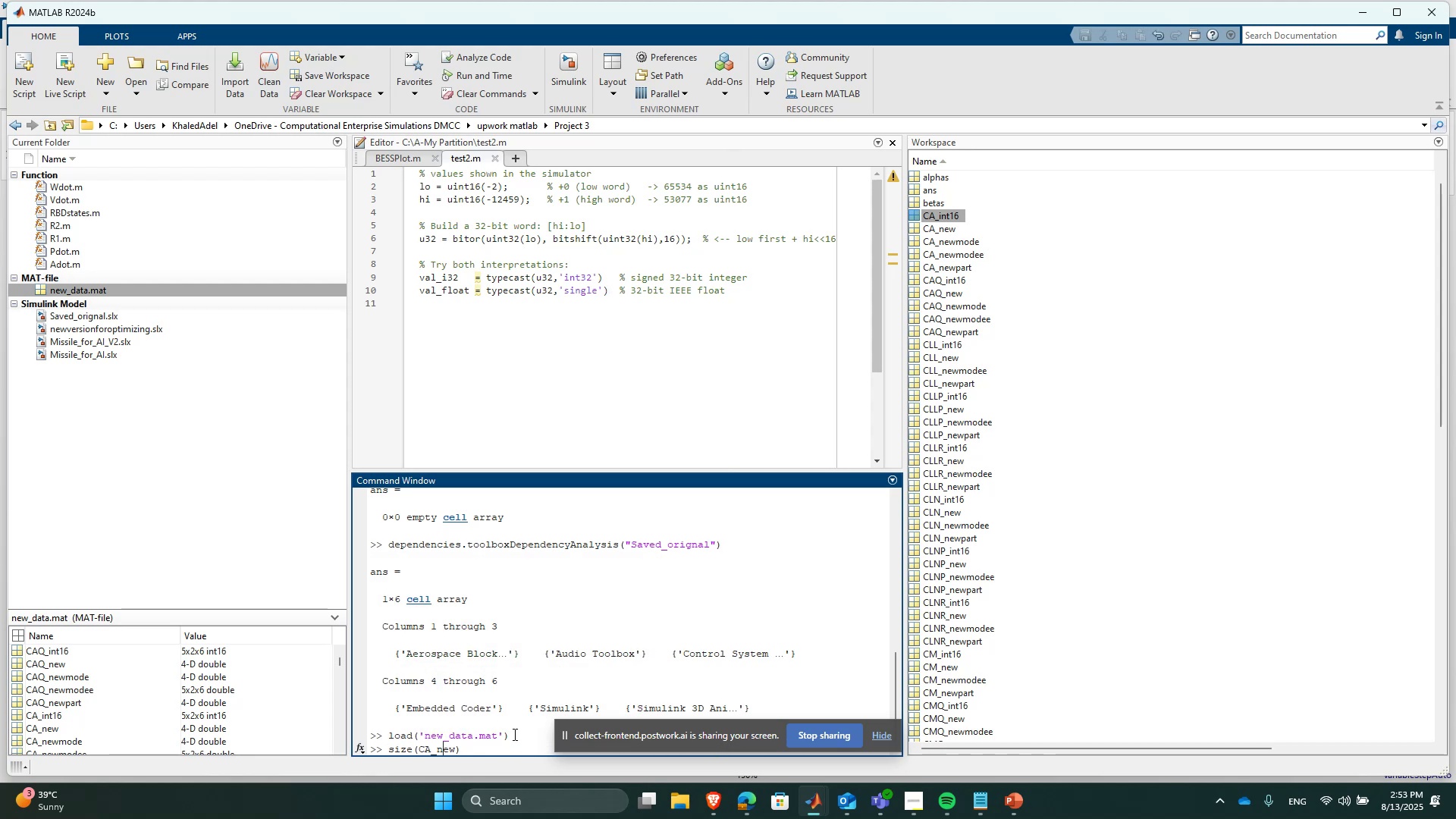 
key(ArrowRight)
 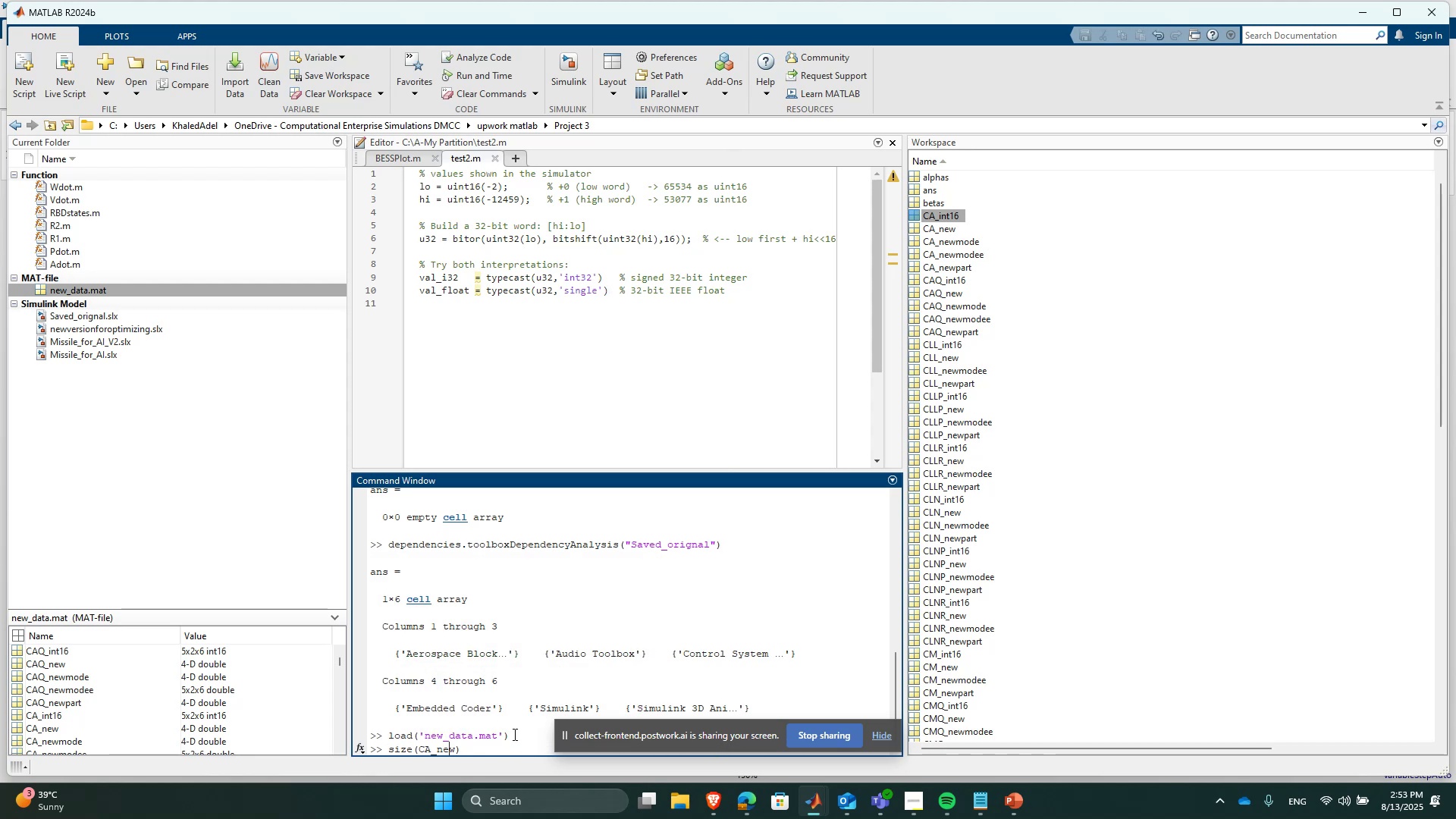 
key(ArrowRight)
 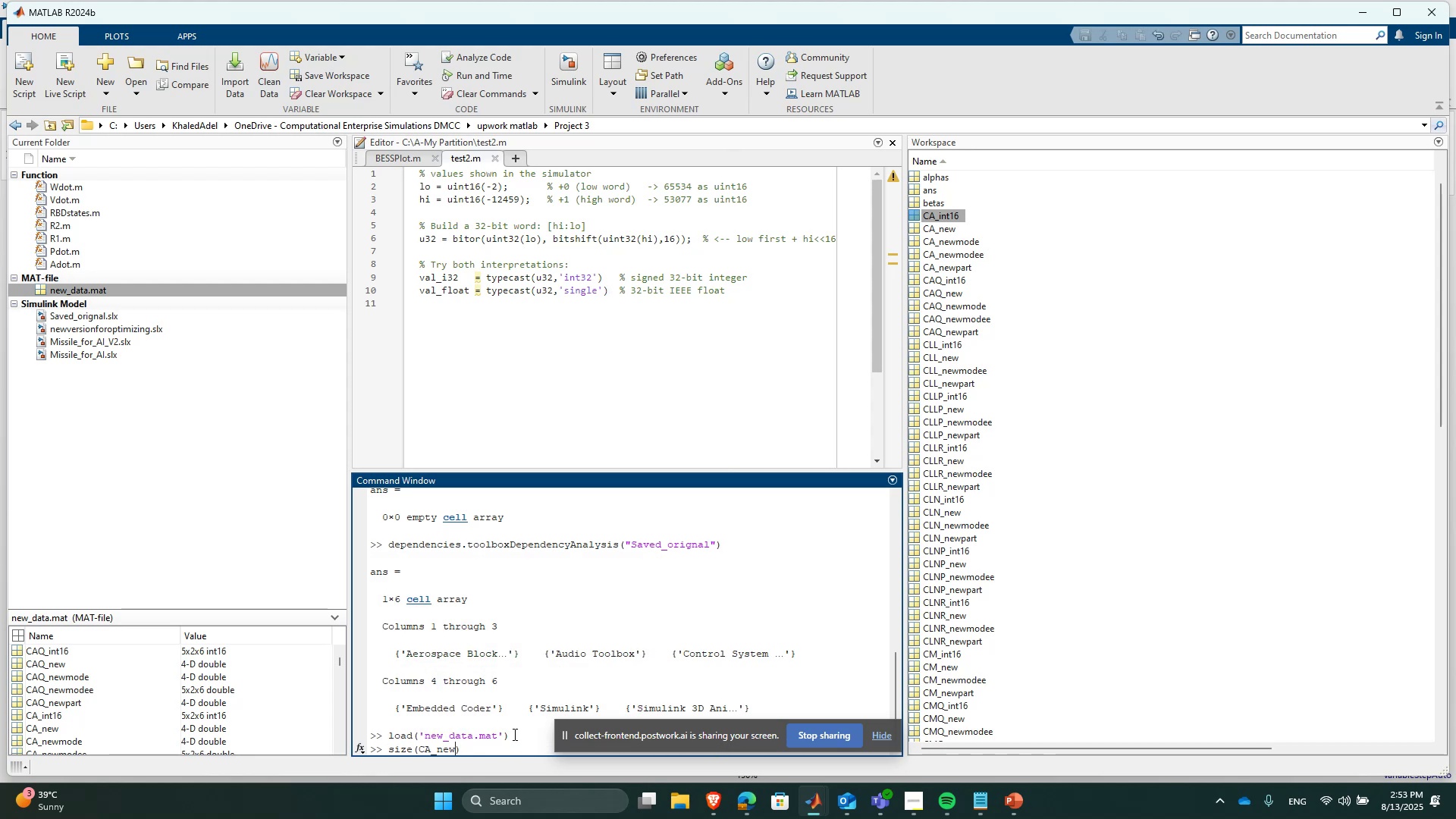 
key(Backspace)
key(Backspace)
key(Backspace)
type(int16)
 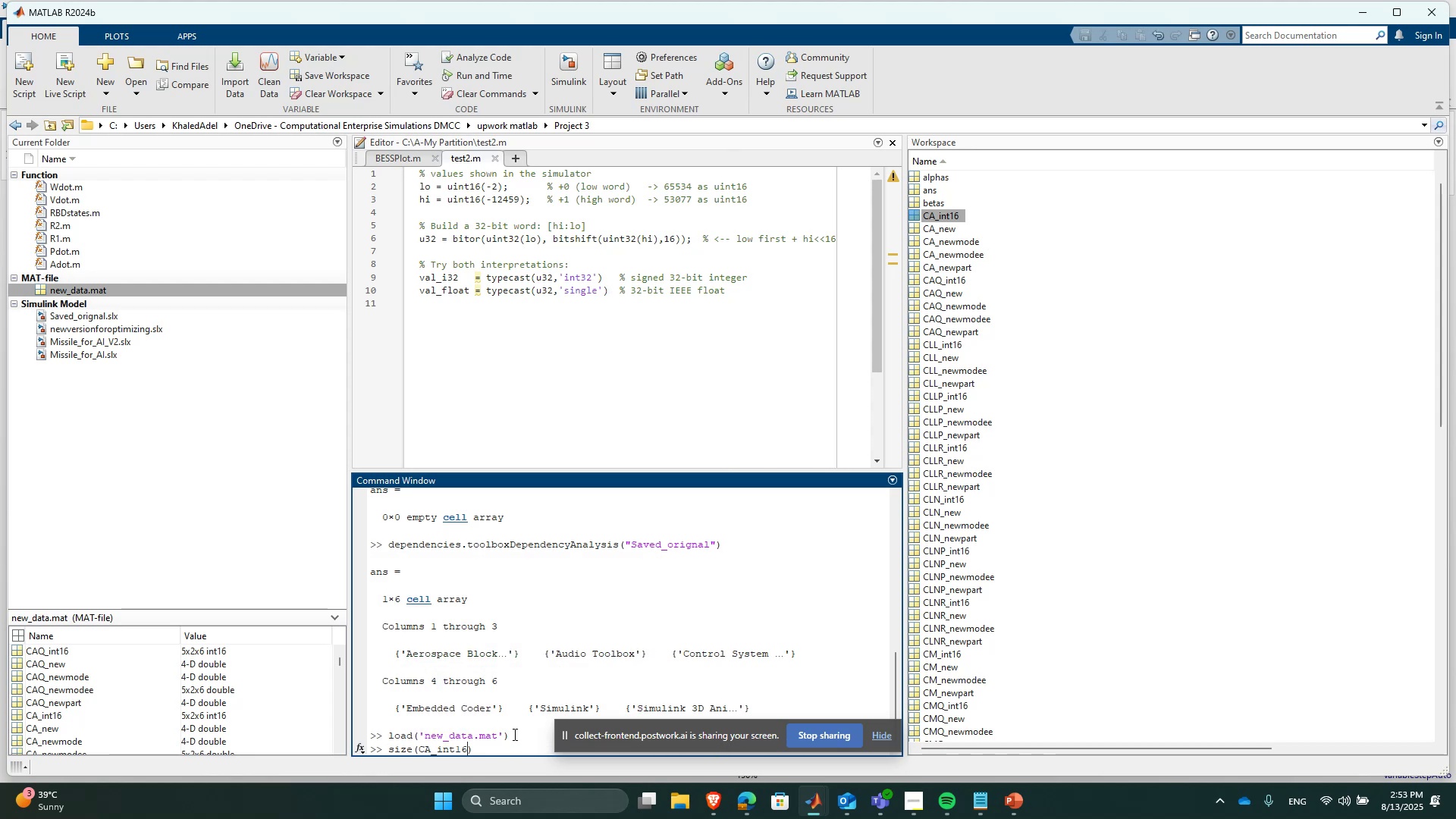 
key(Enter)
 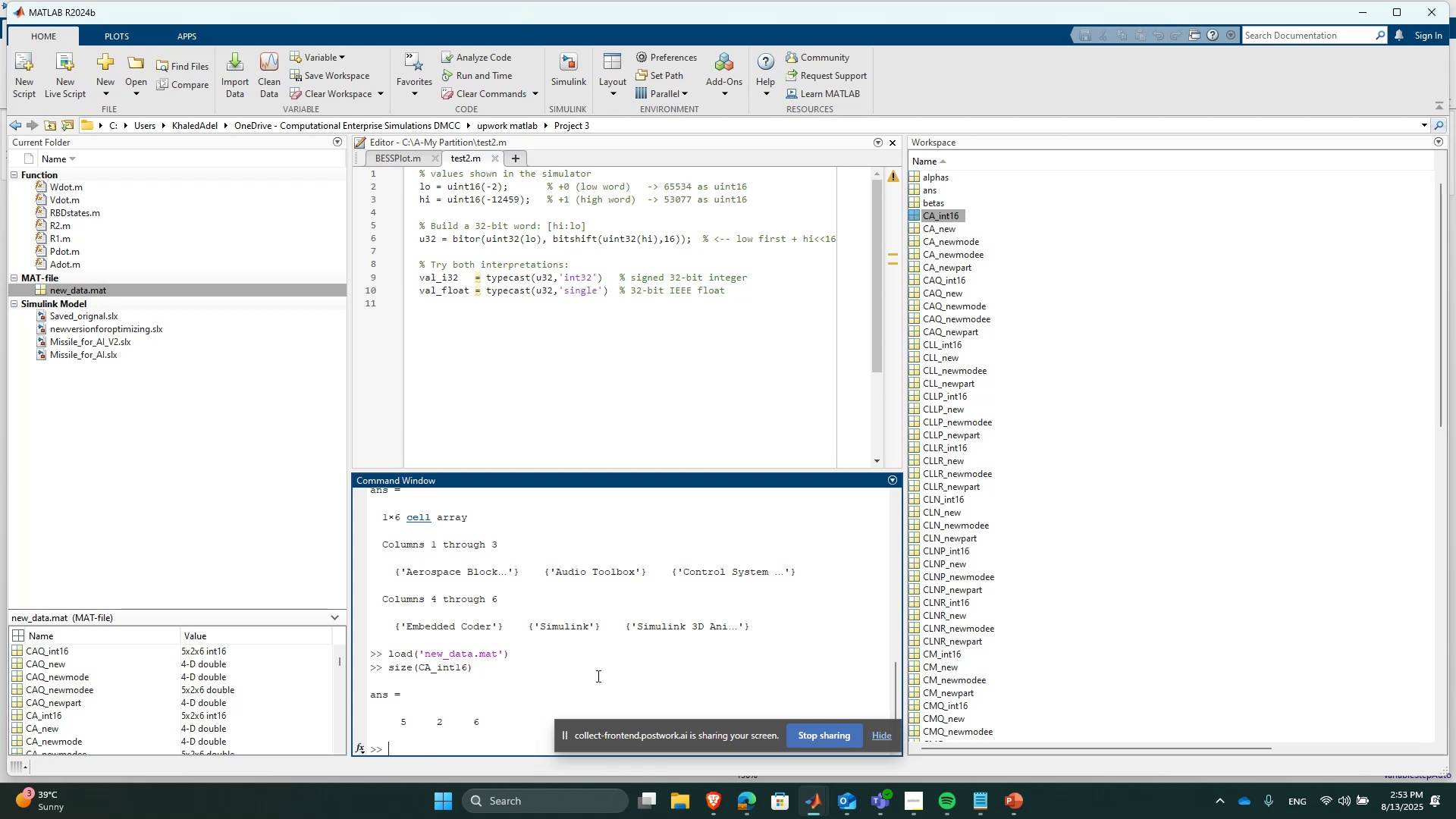 
wait(5.01)
 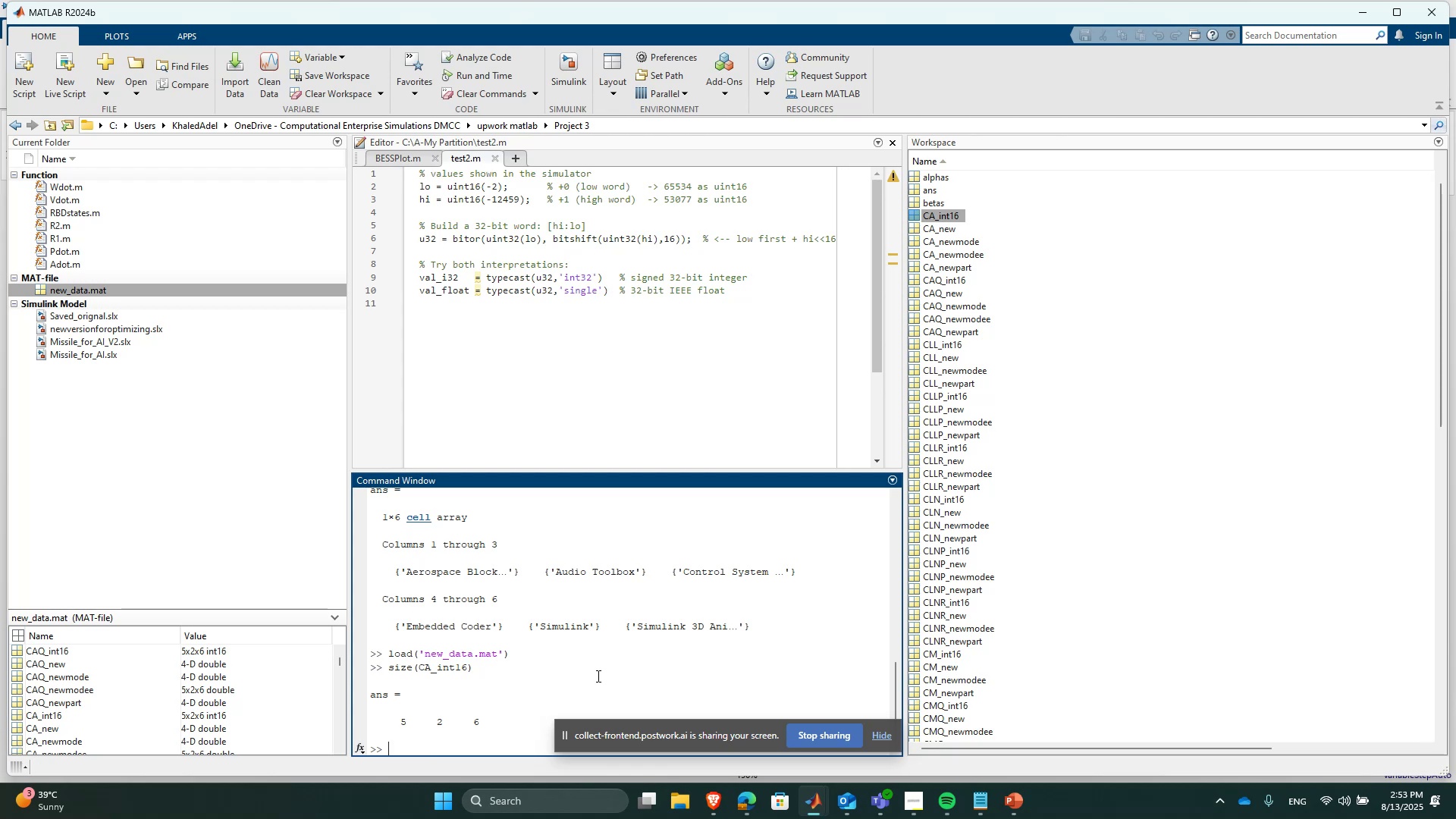 
left_click([809, 808])
 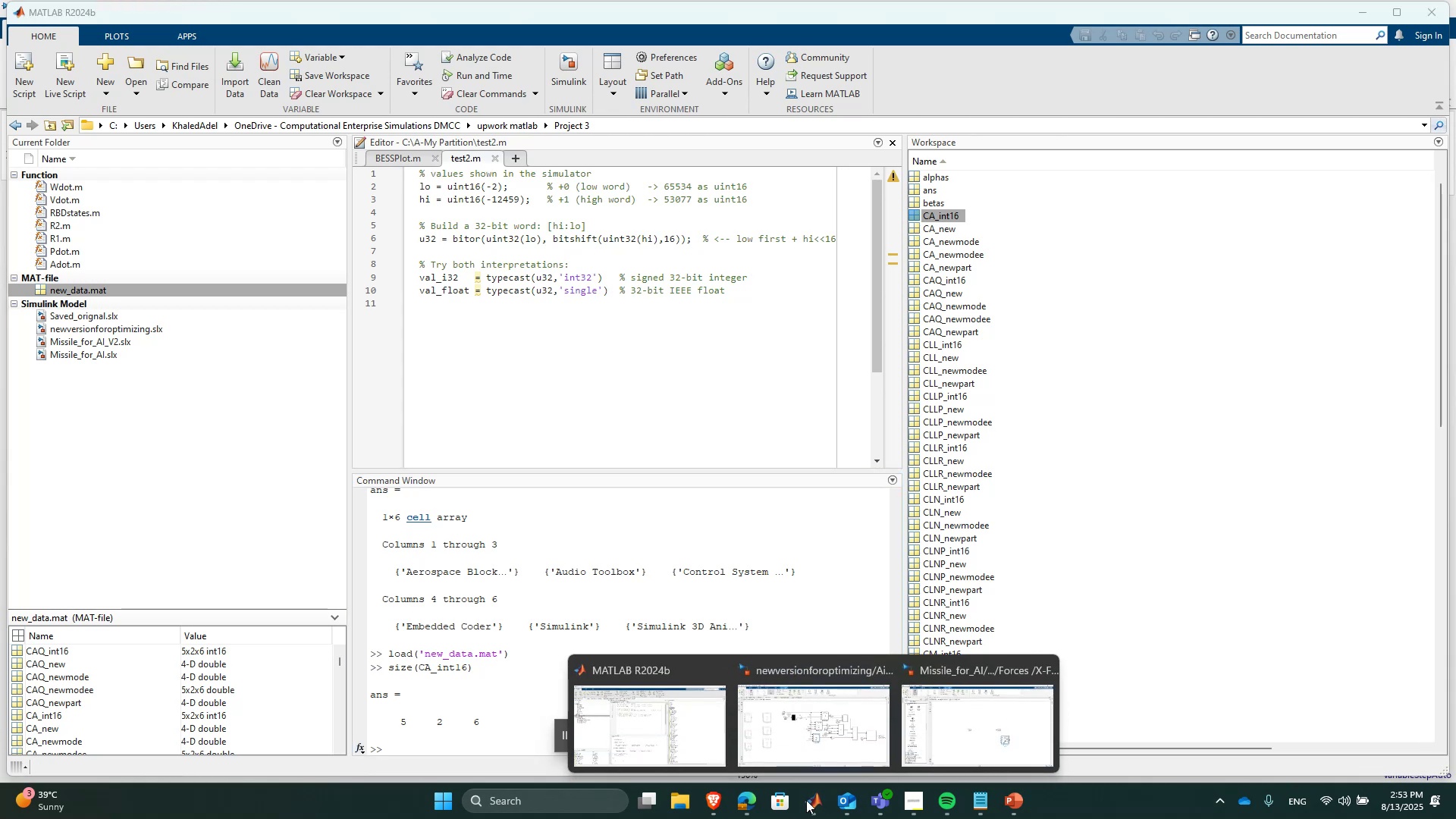 
left_click([795, 725])
 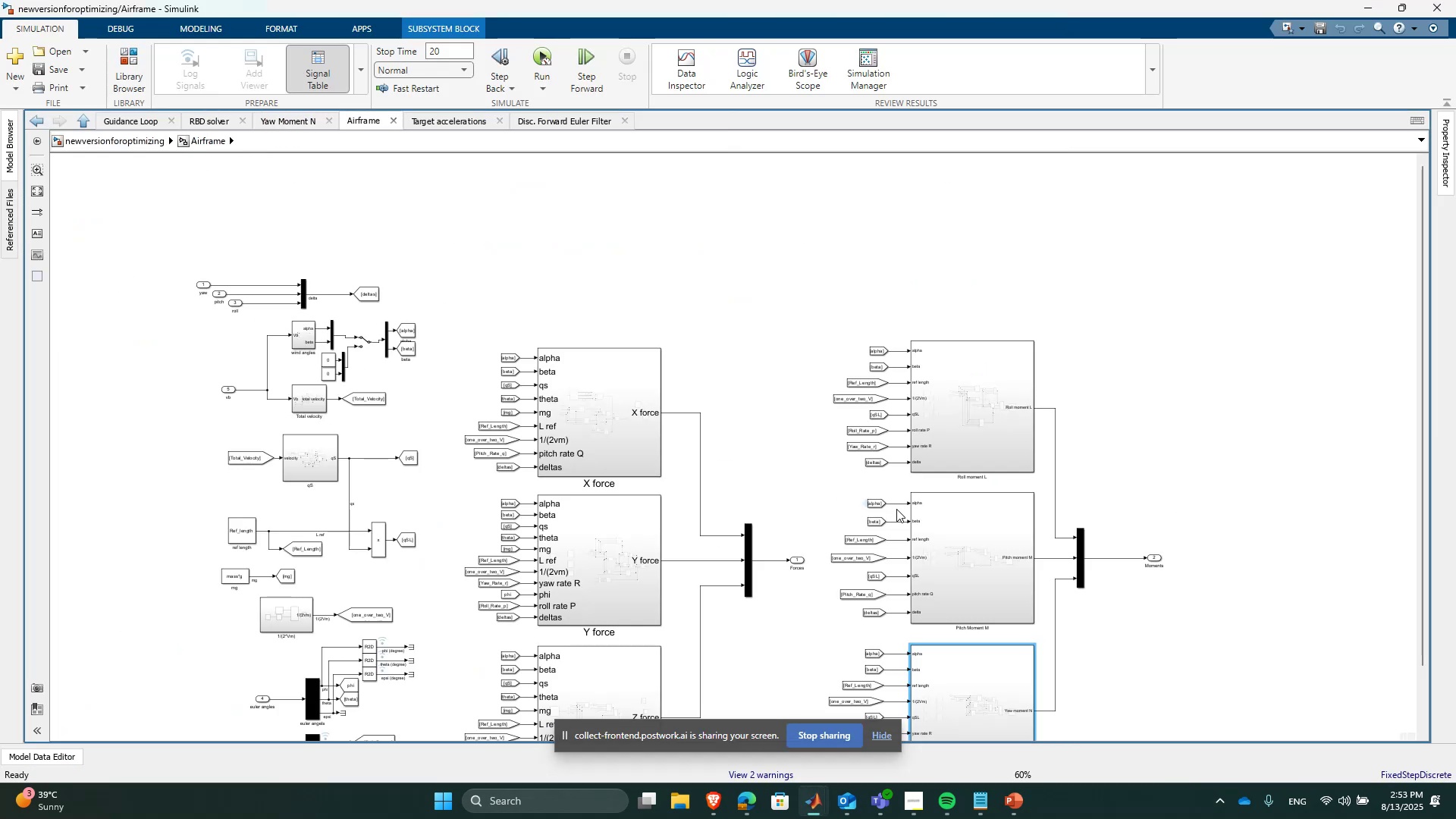 
double_click([588, 435])
 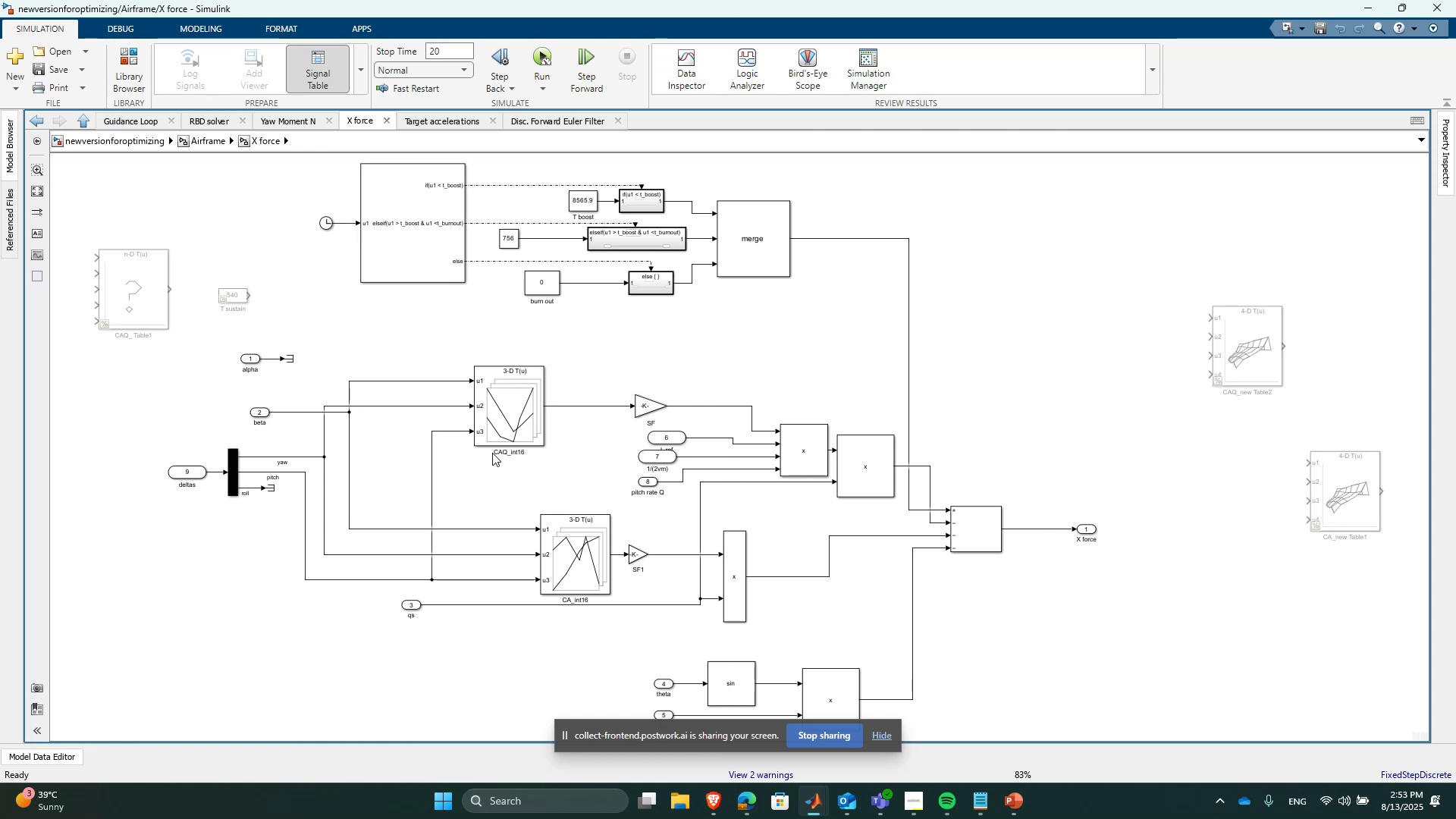 
scroll: coordinate [793, 599], scroll_direction: down, amount: 1.0
 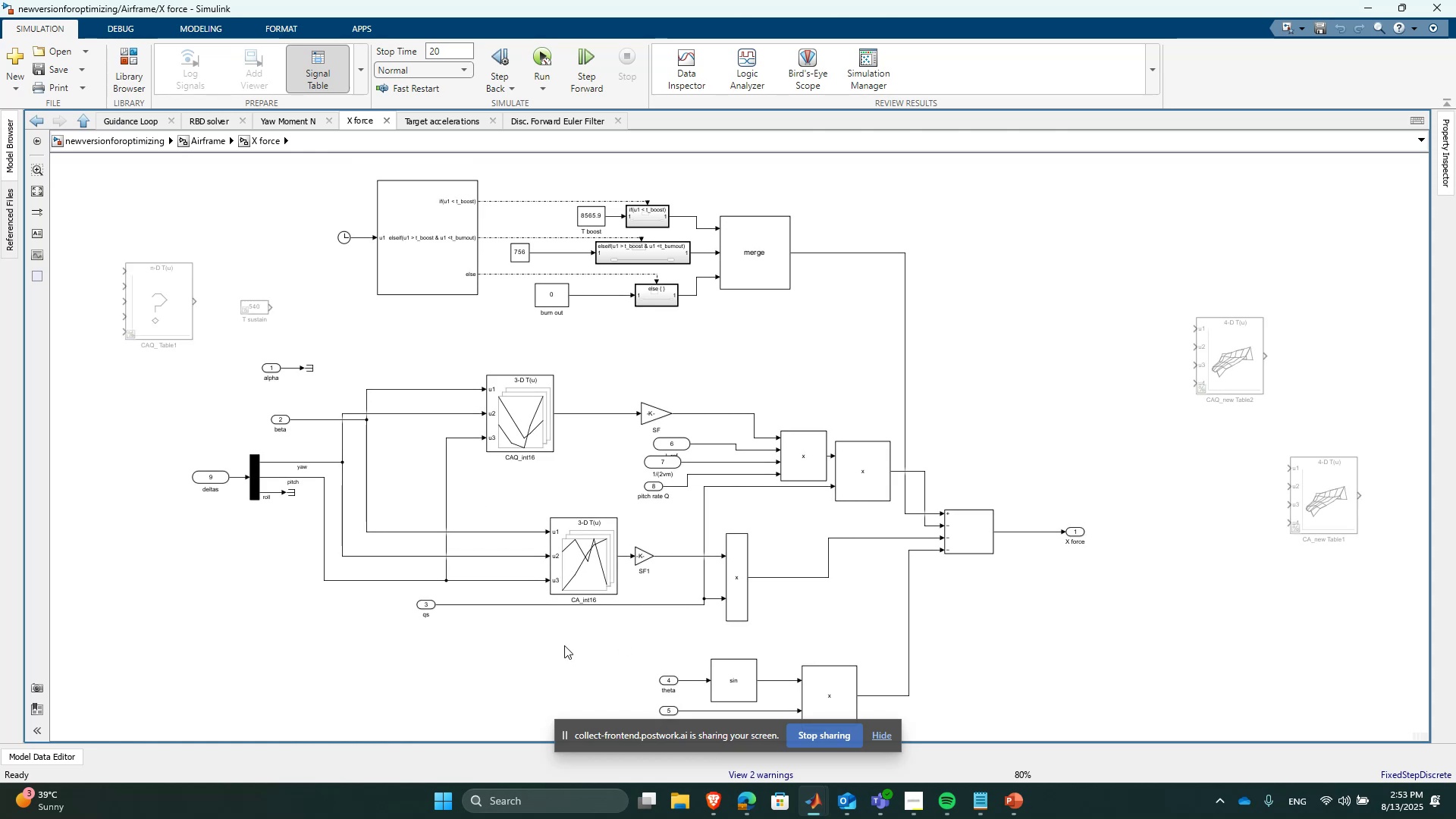 
scroll: coordinate [561, 661], scroll_direction: up, amount: 1.0
 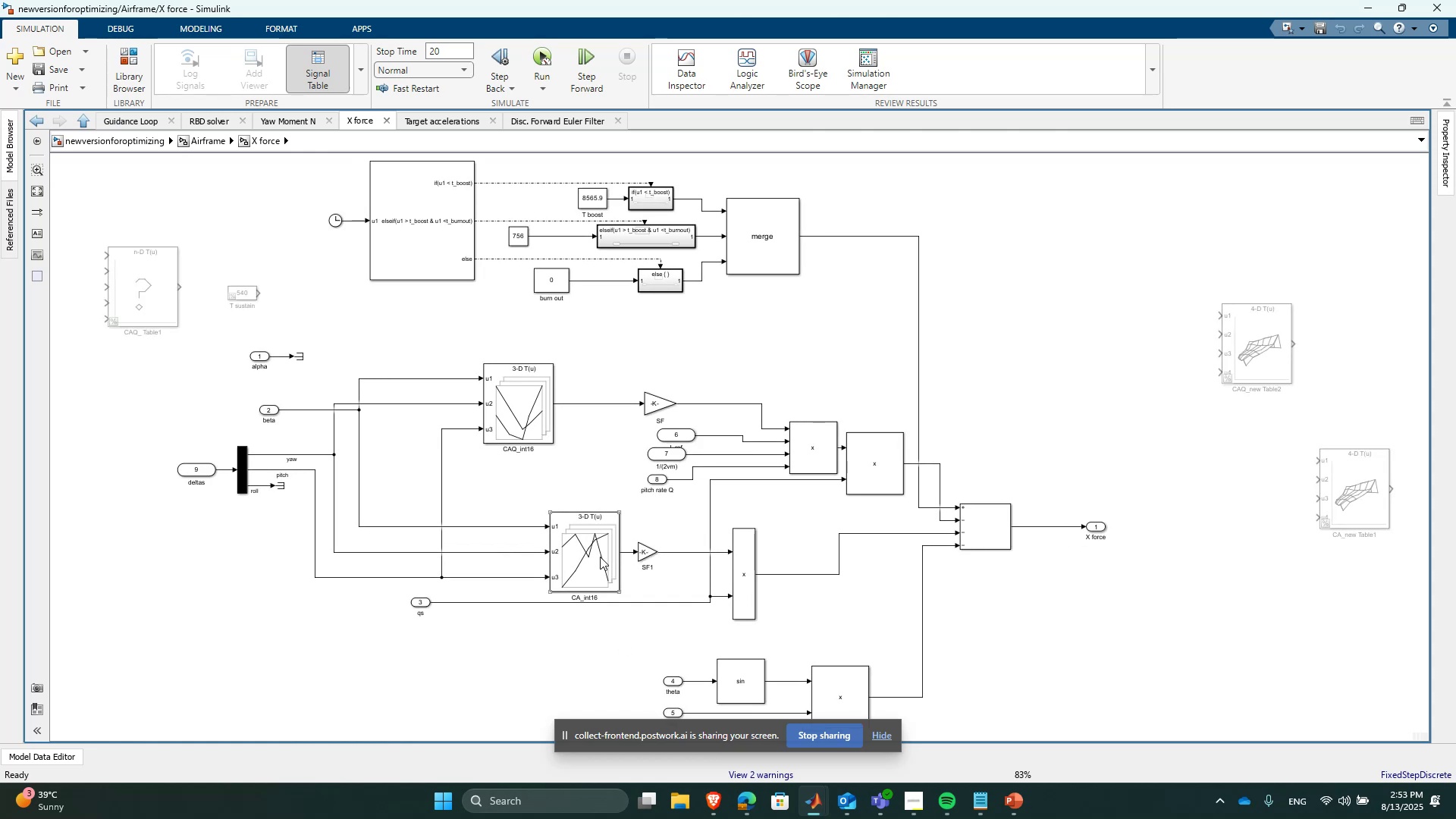 
double_click([600, 557])
 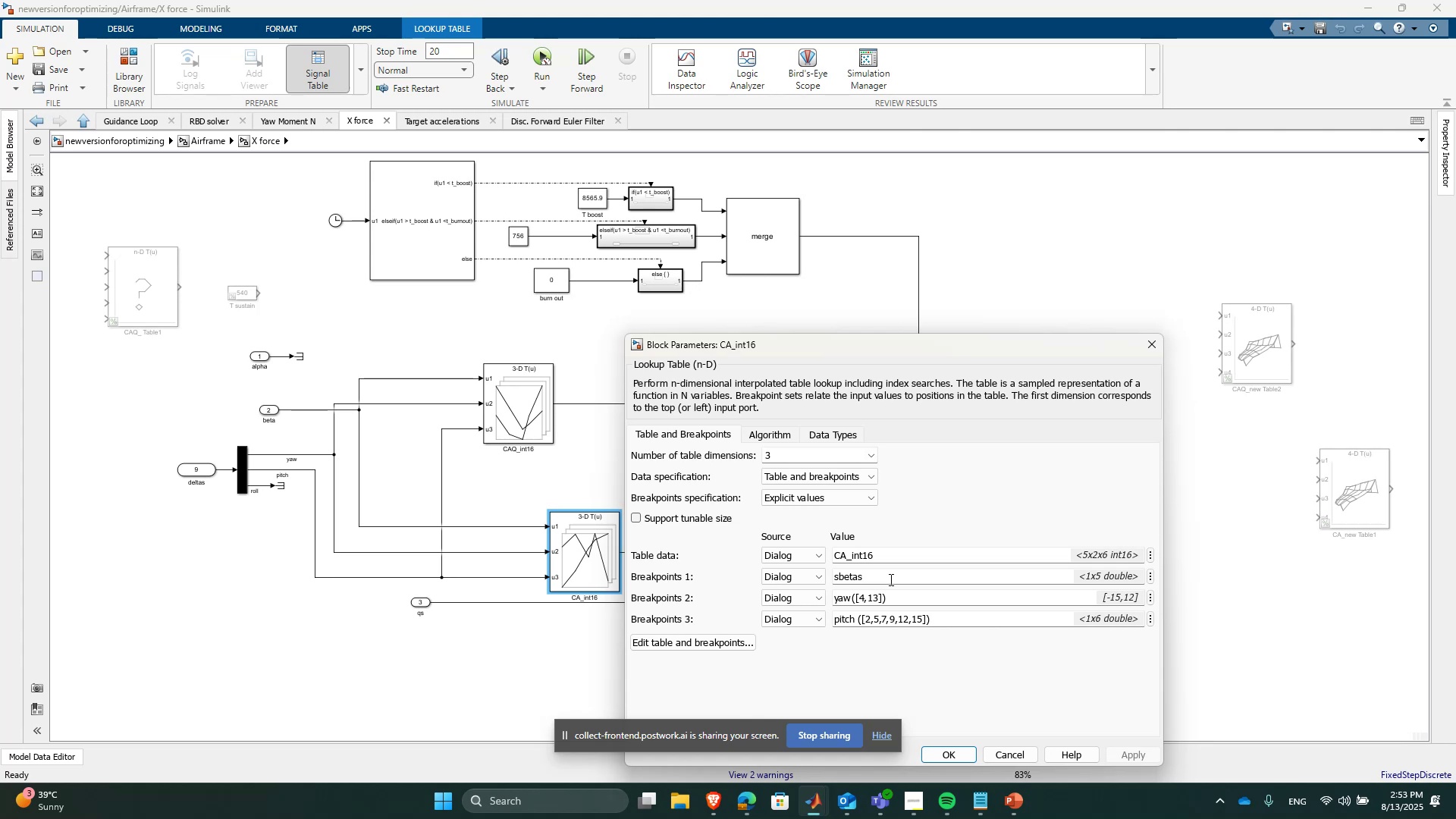 
wait(22.01)
 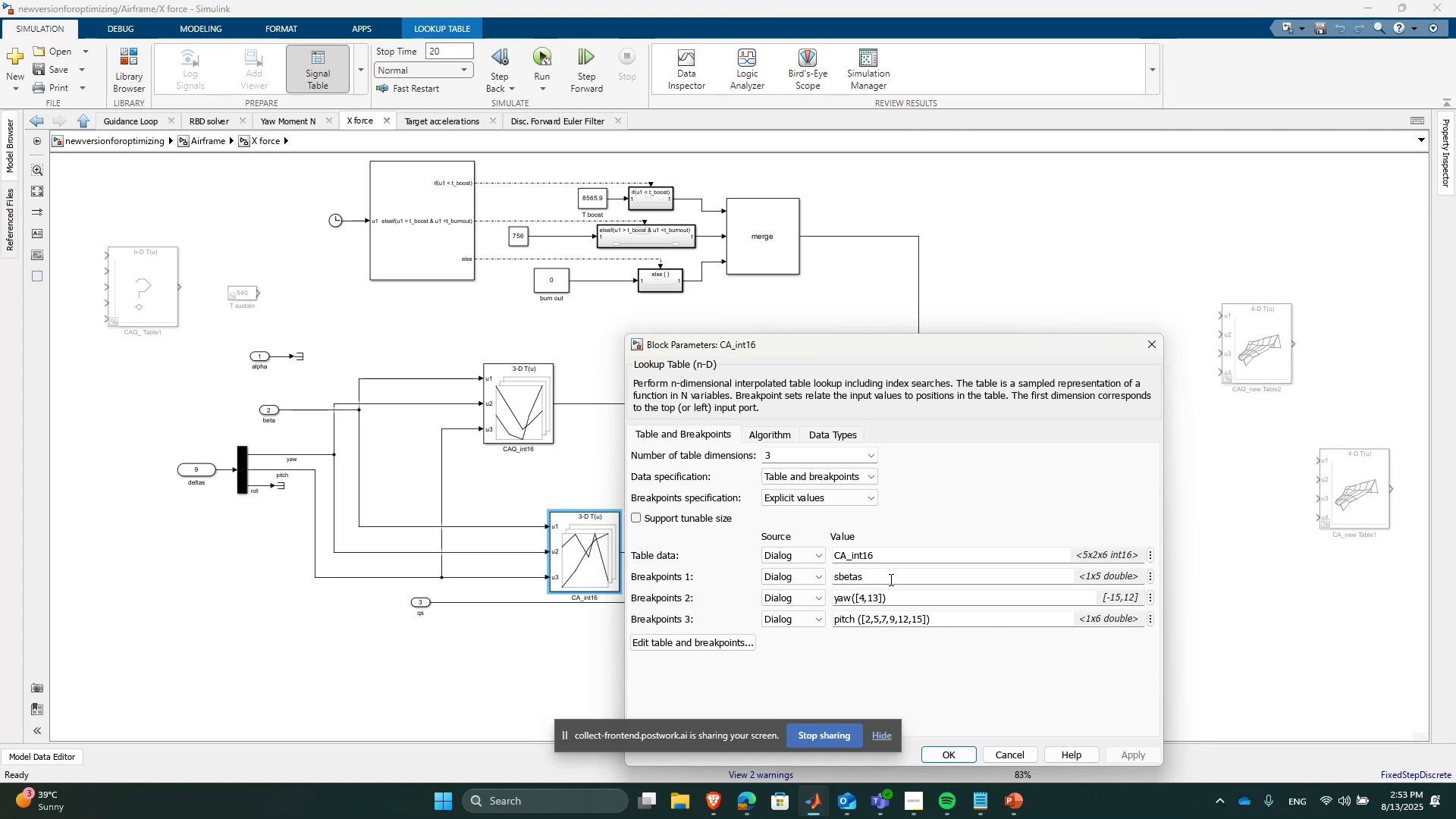 
left_click([890, 579])
 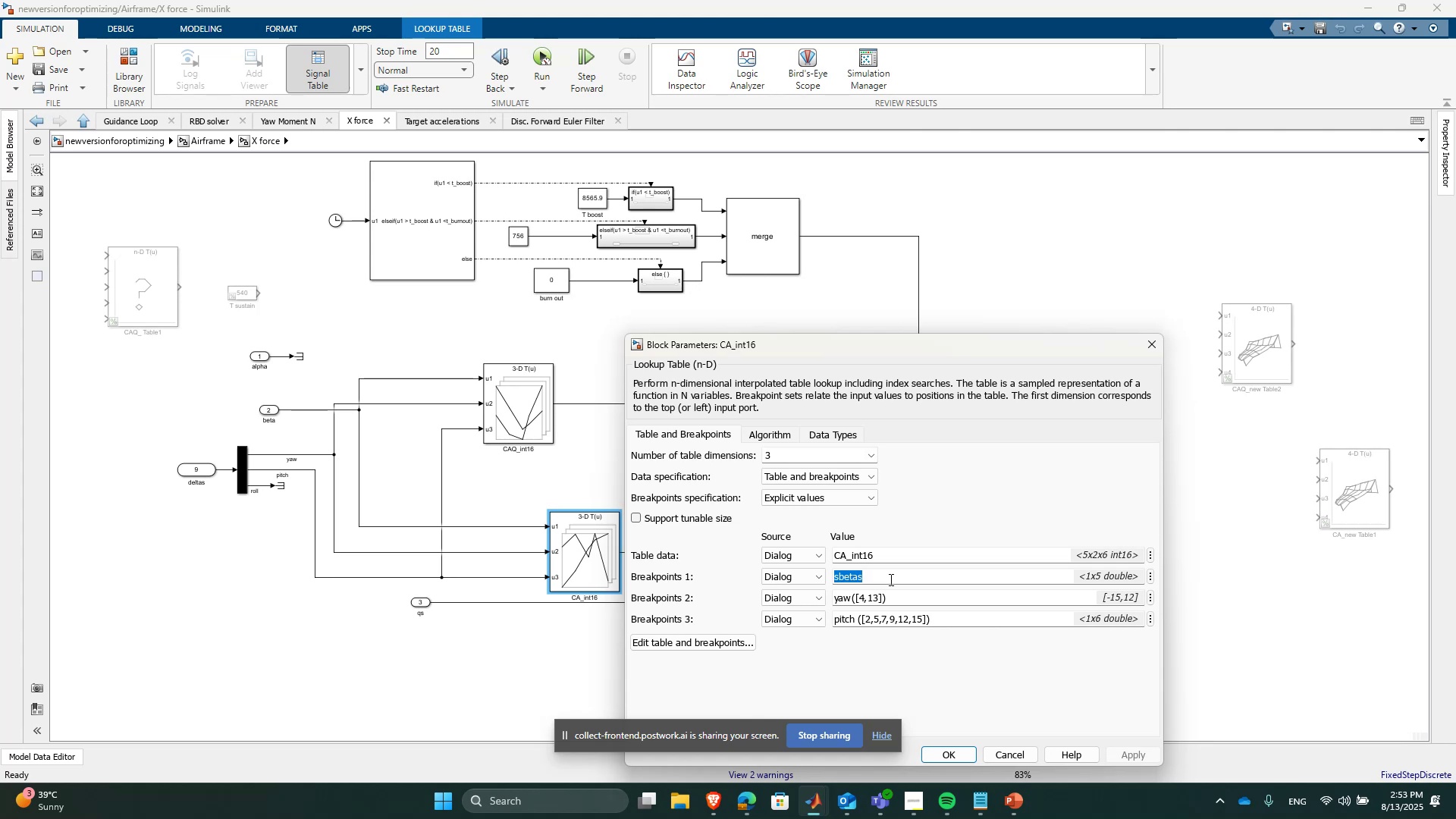 
wait(8.09)
 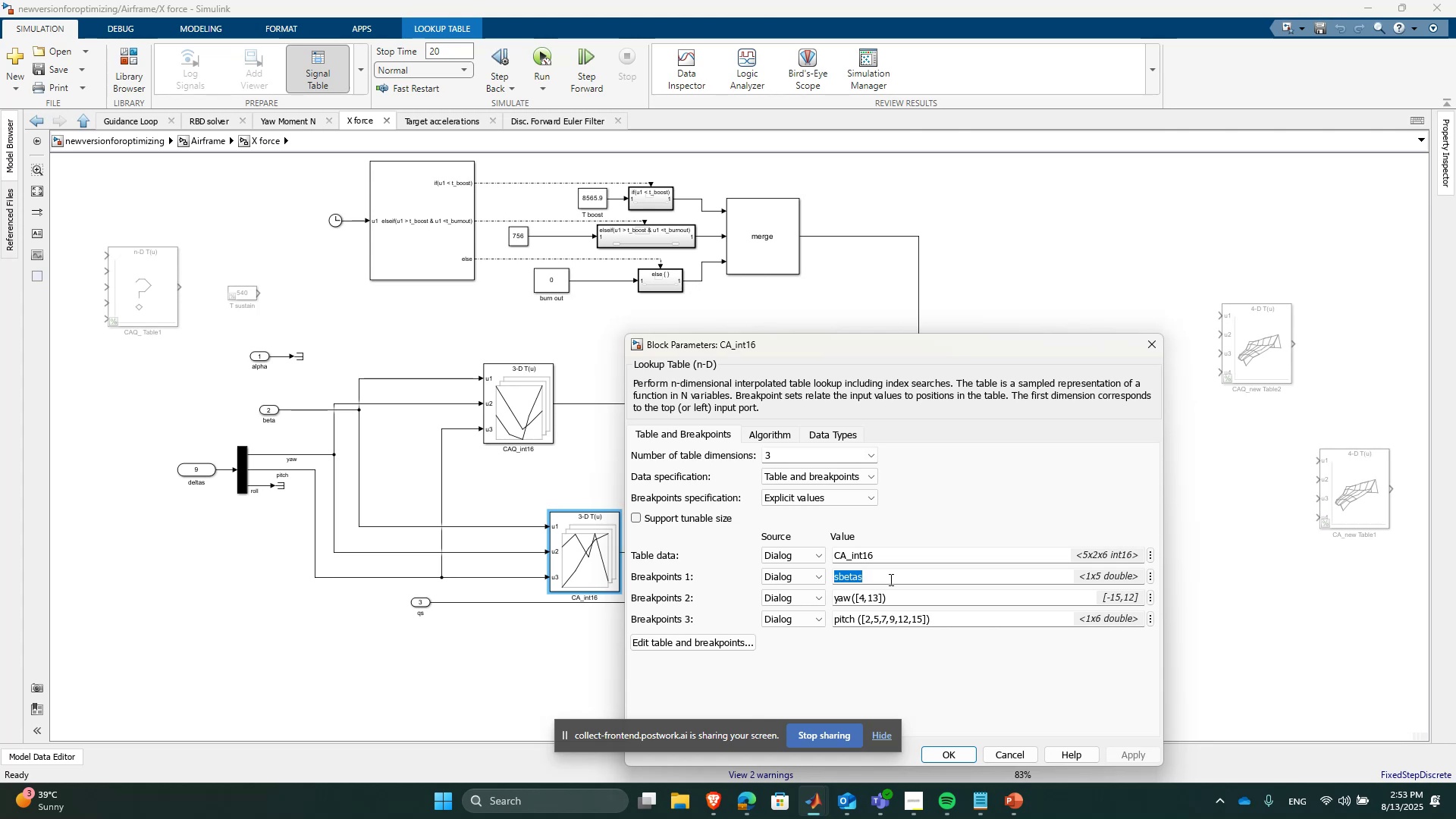 
left_click_drag(start_coordinate=[789, 347], to_coordinate=[765, 286])
 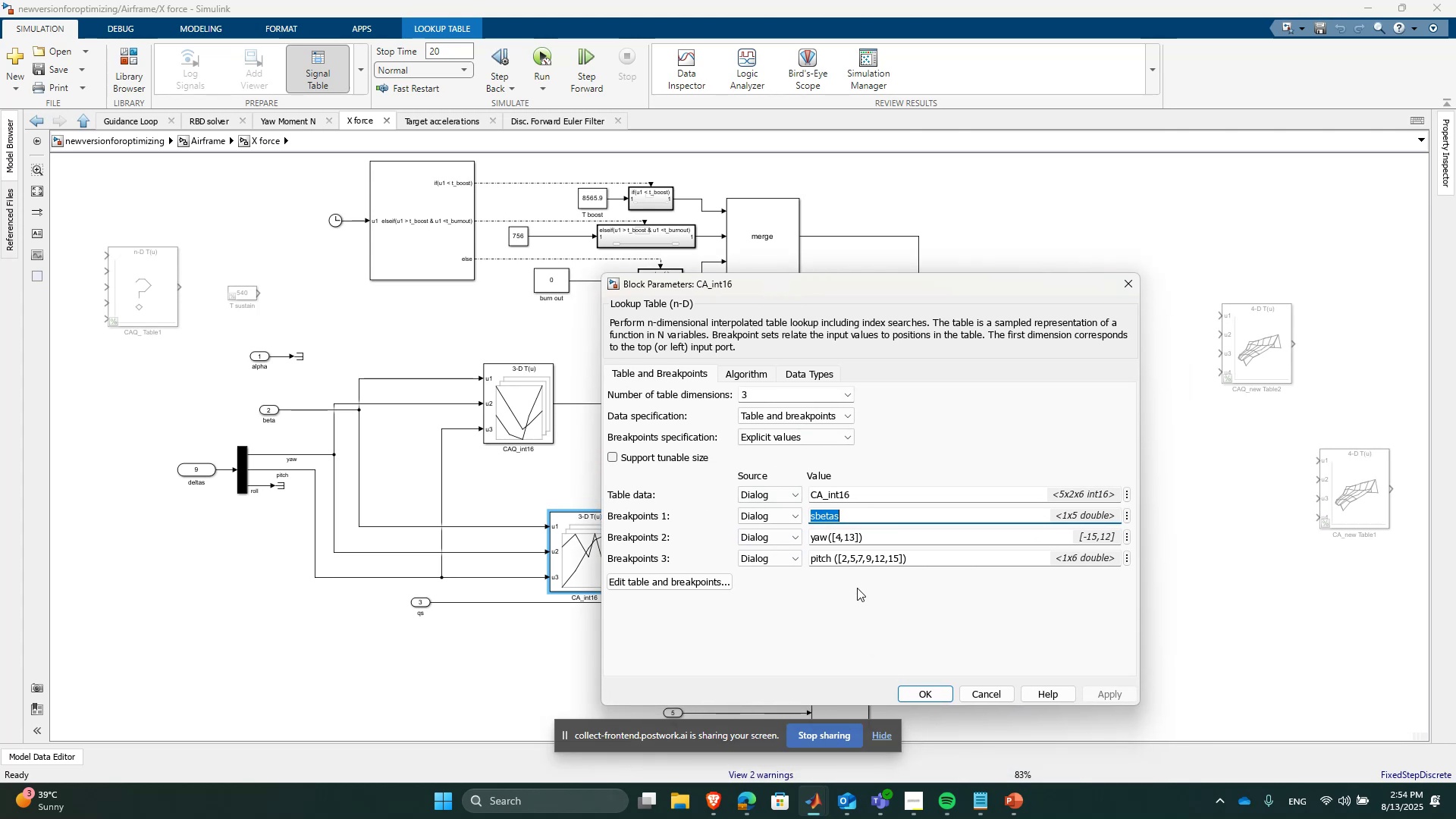 
left_click([824, 509])
 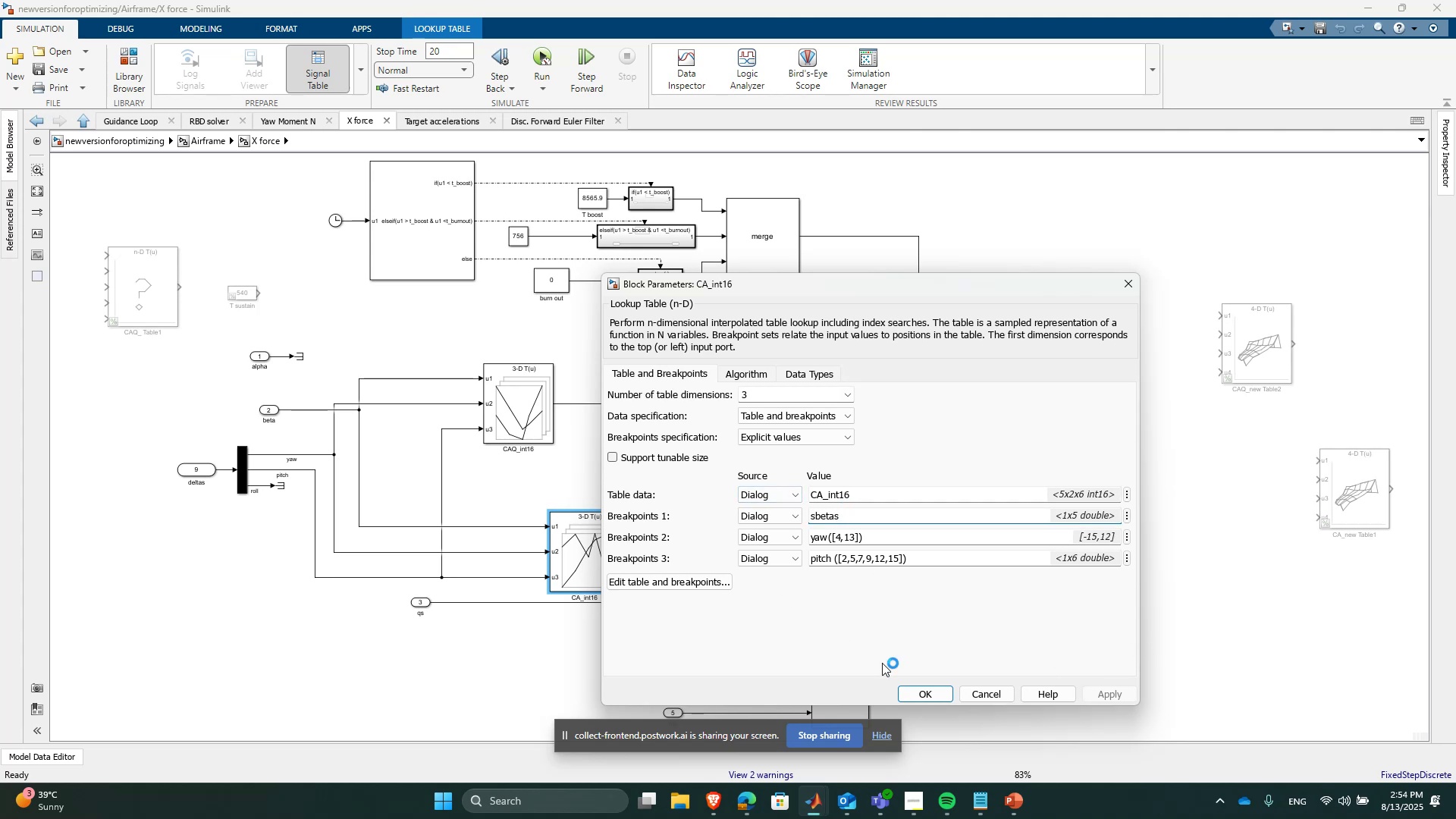 
left_click([817, 814])
 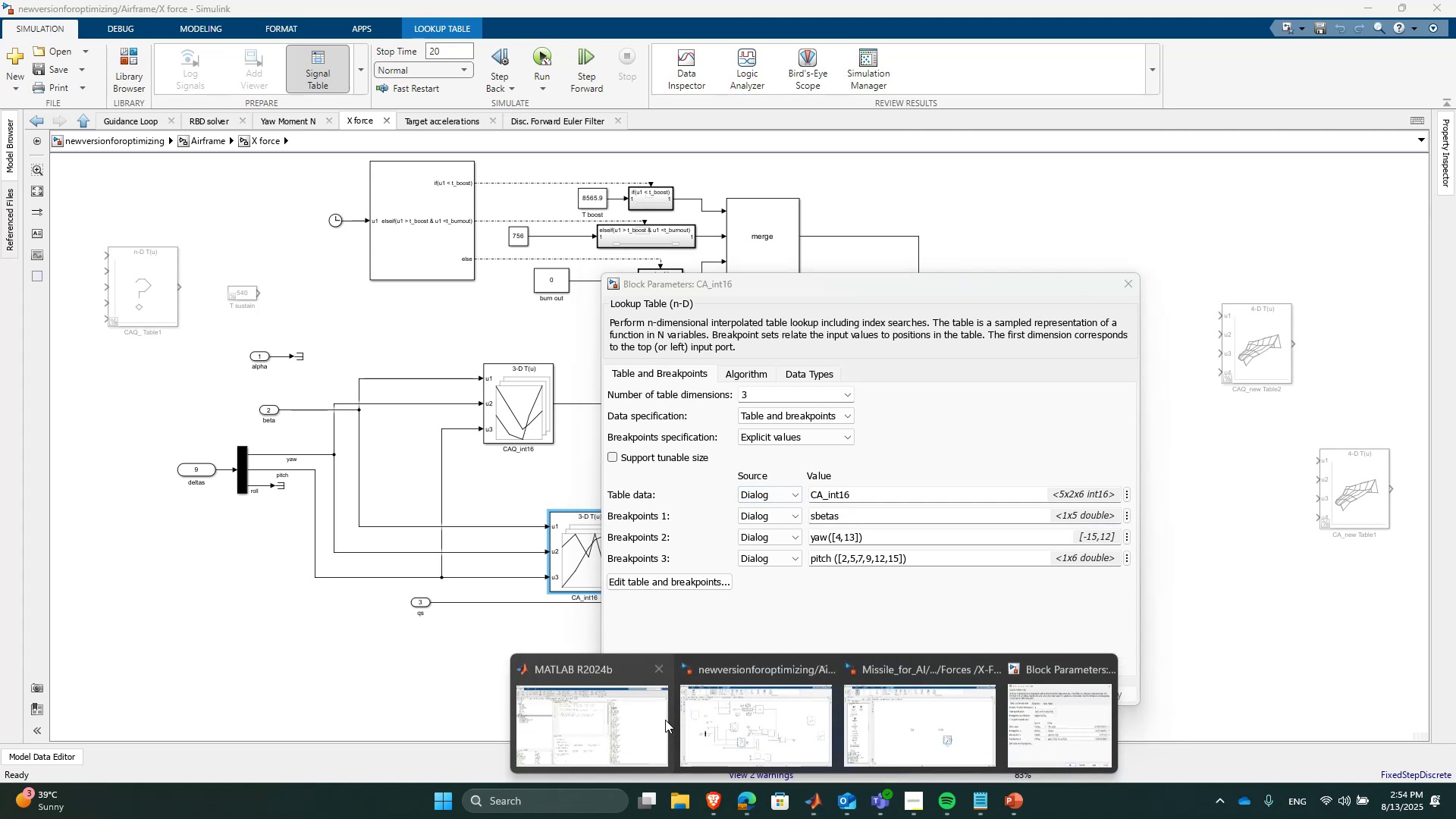 
left_click([629, 700])
 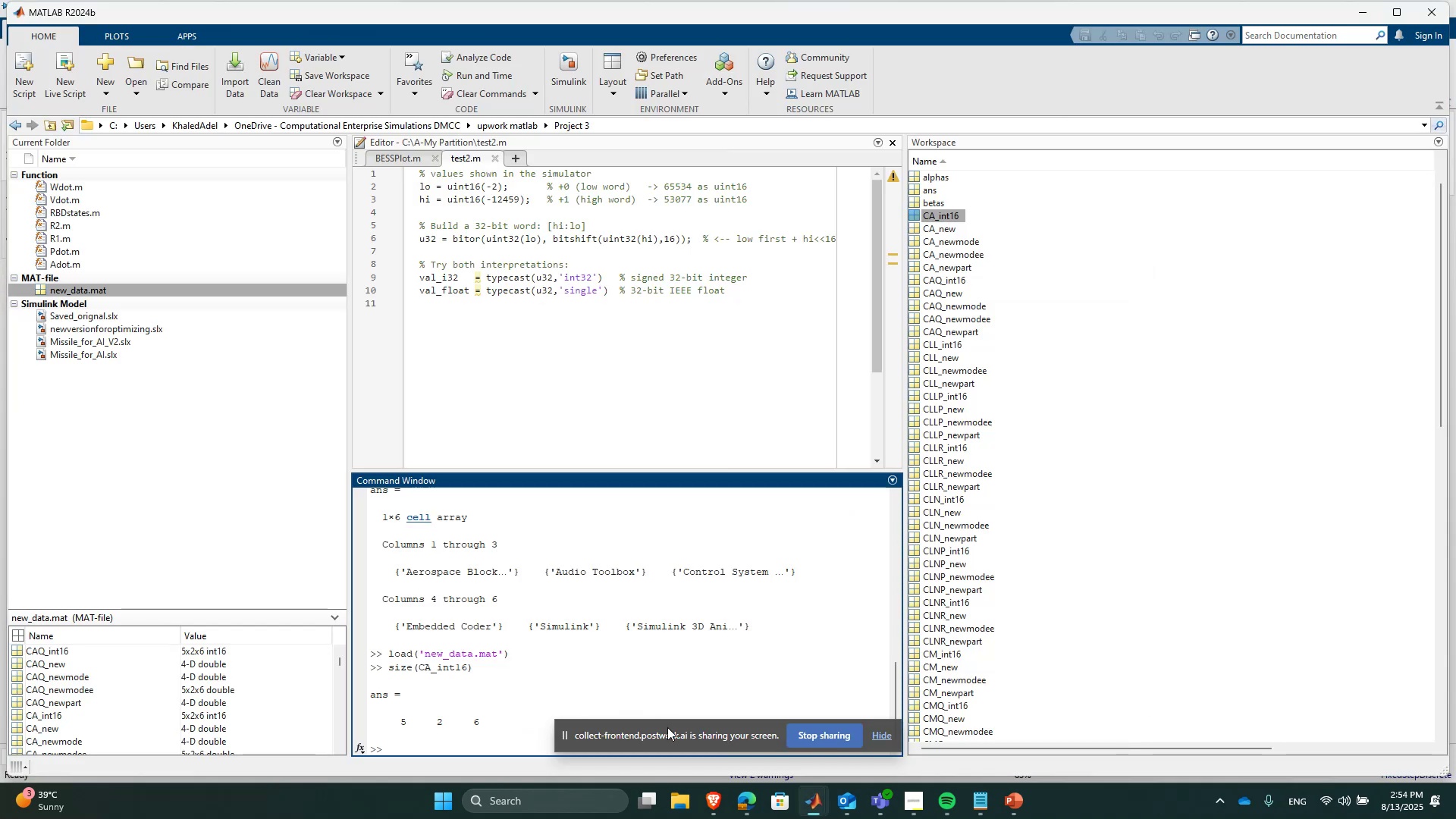 
left_click([608, 674])
 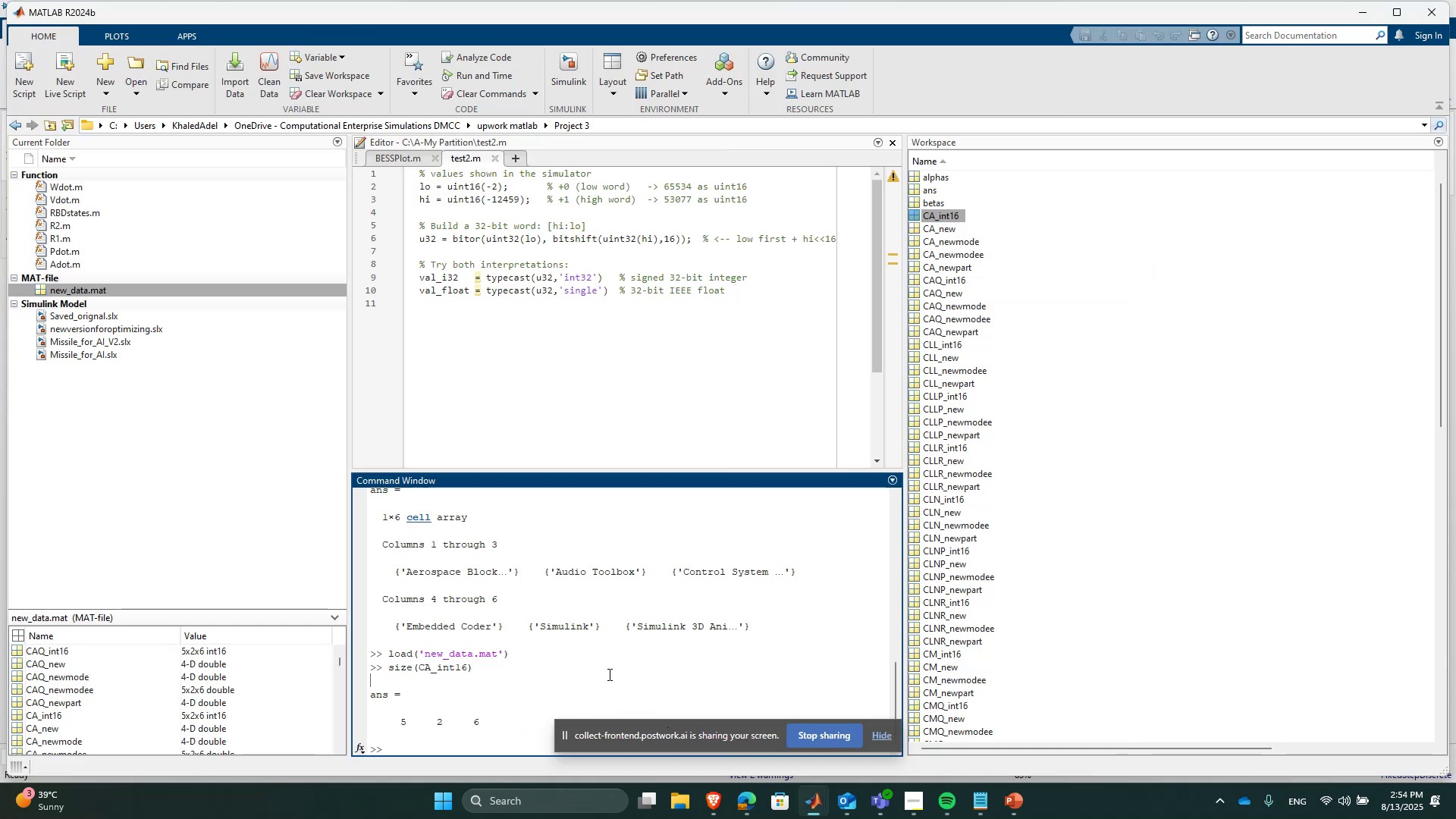 
left_click([608, 674])
 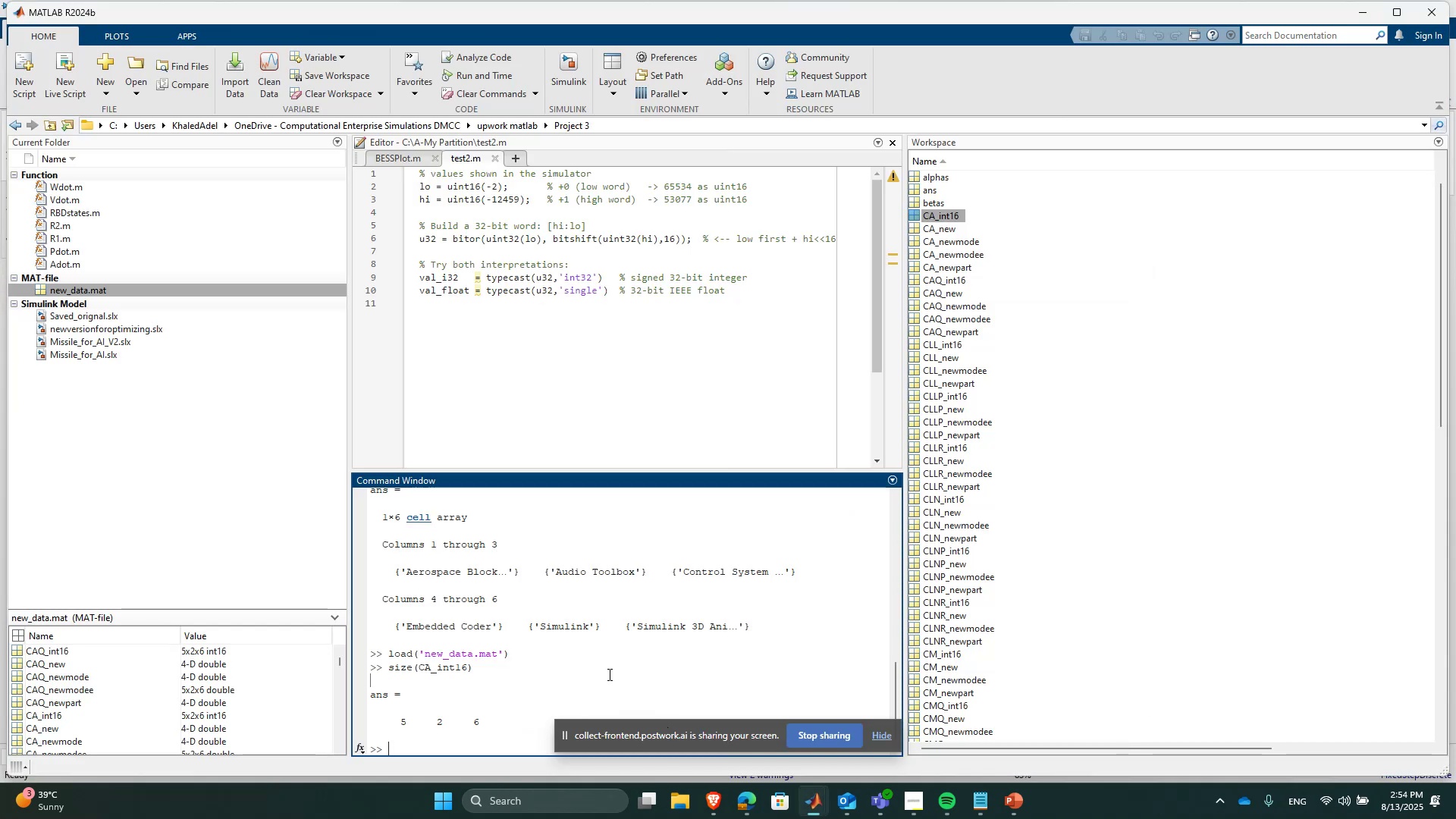 
type(sbetas)
 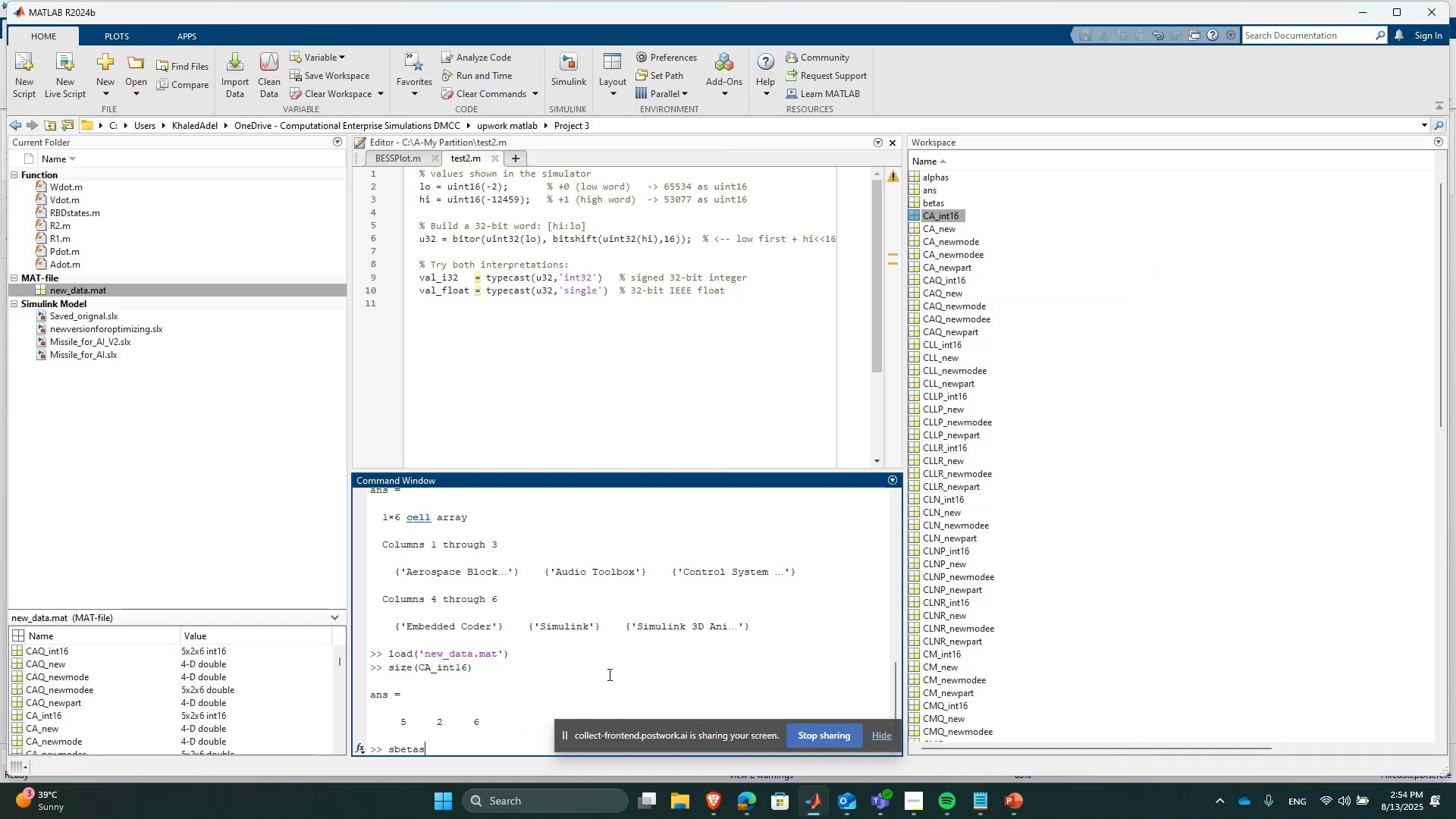 
key(Enter)
 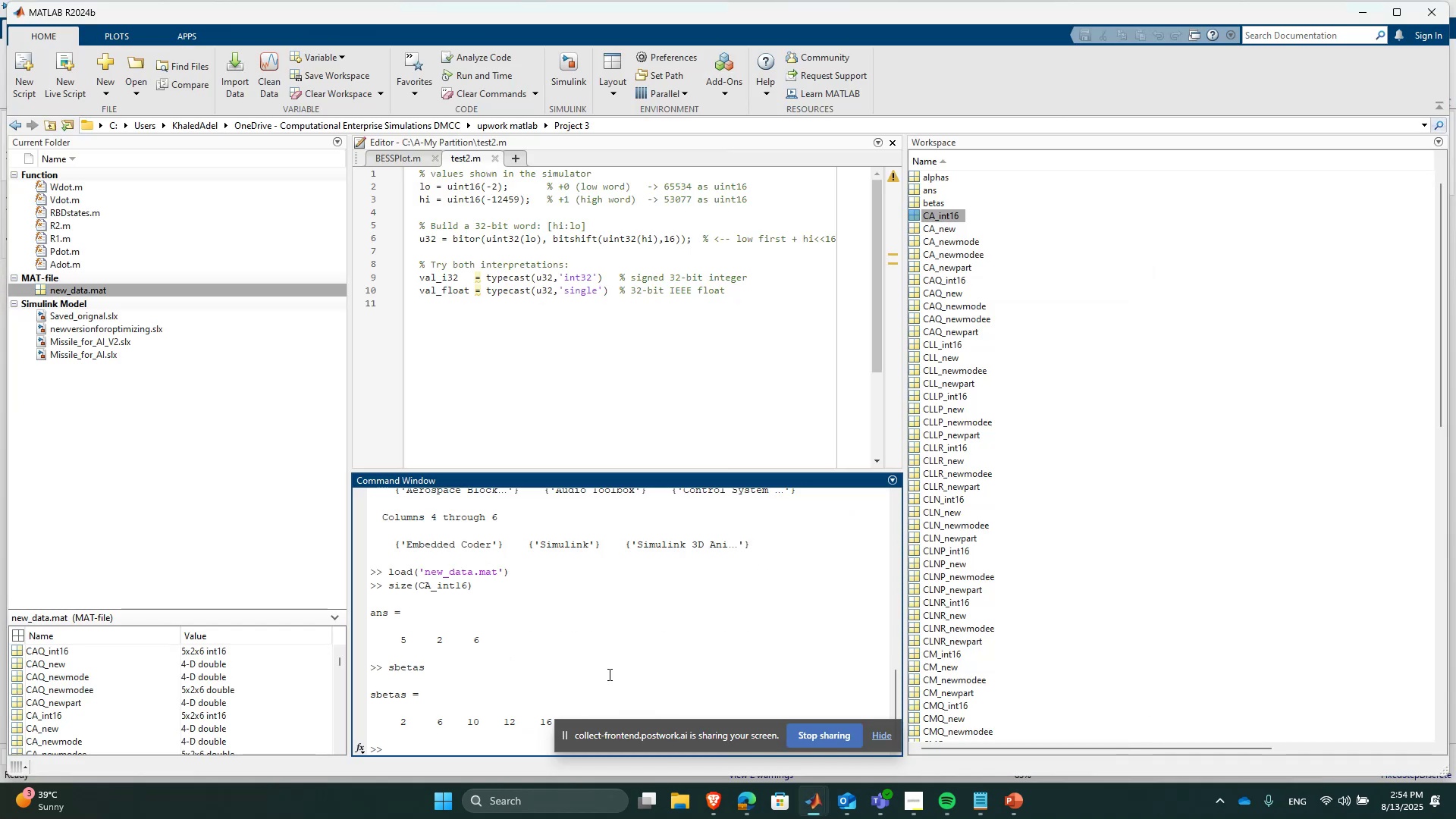 
mouse_move([846, 809])
 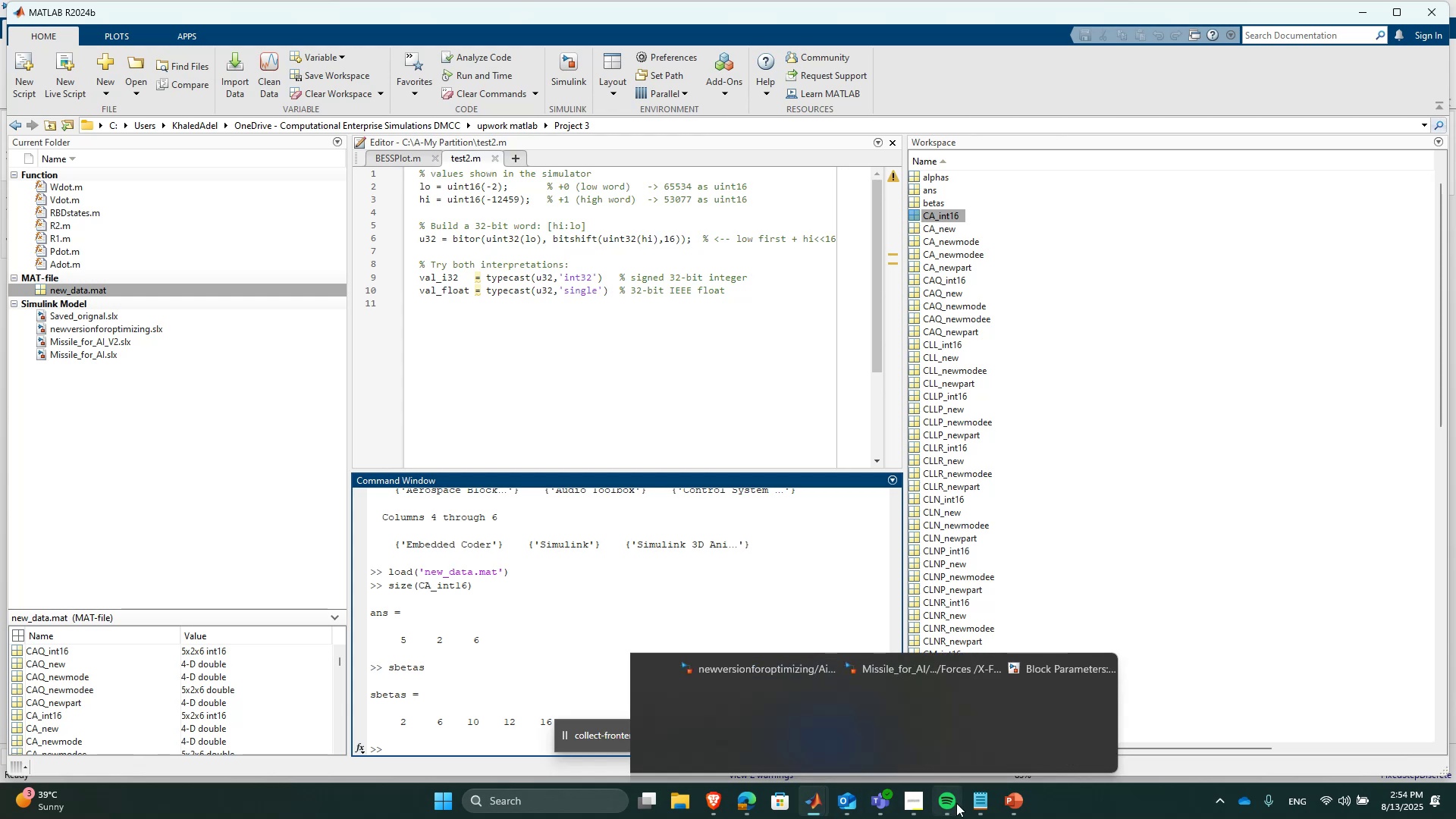 
mouse_move([839, 789])
 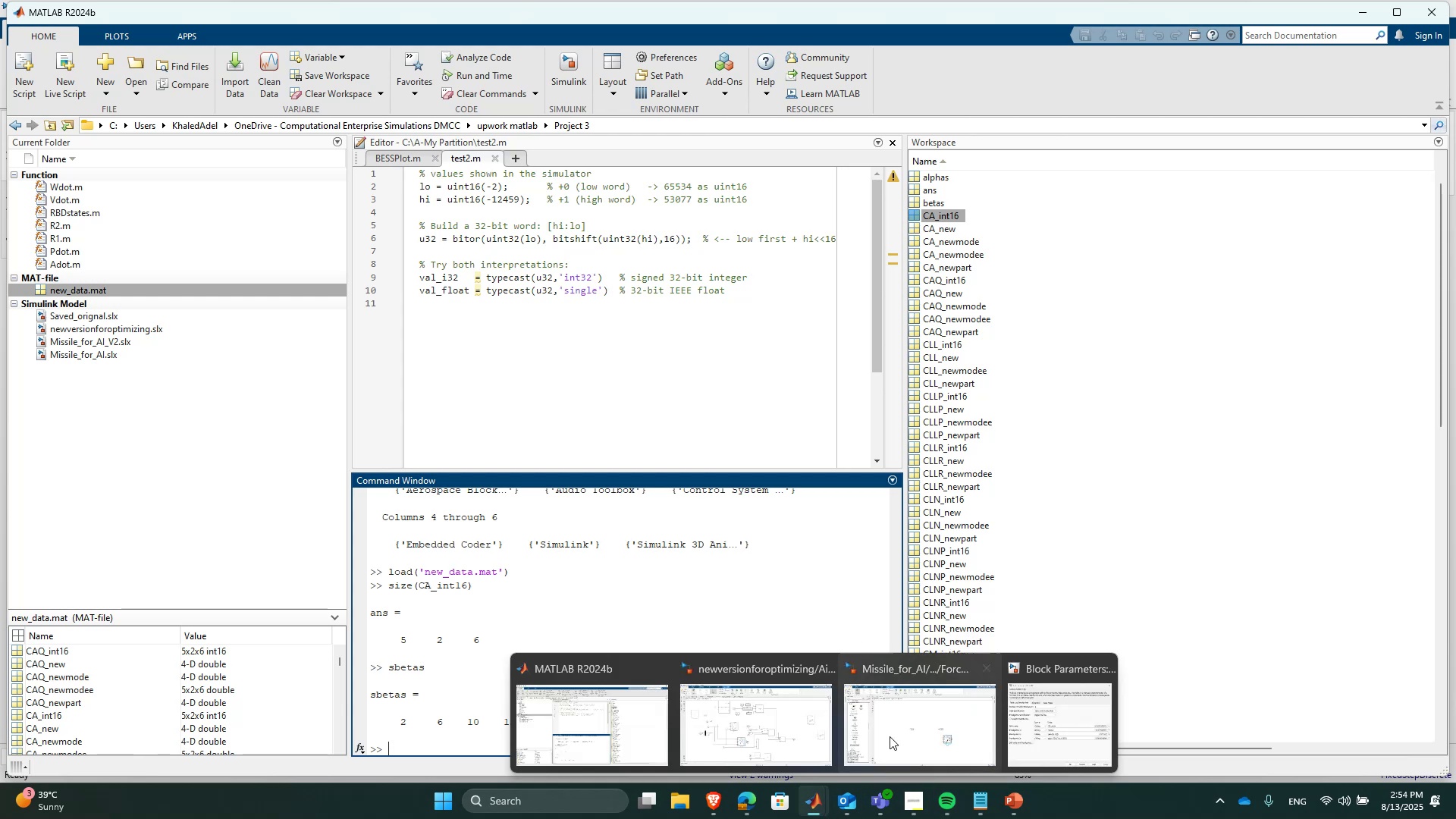 
left_click([893, 729])
 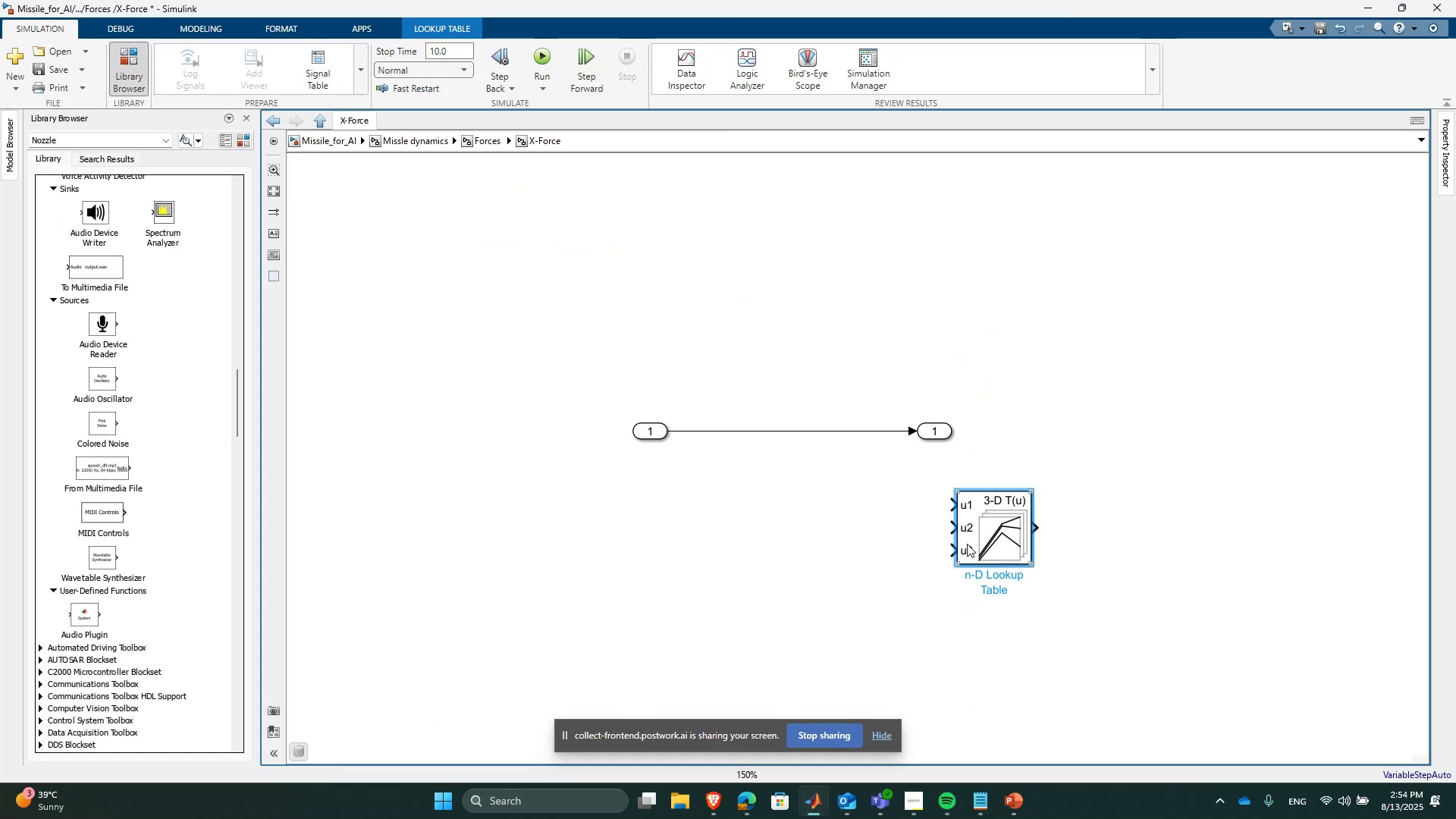 
double_click([978, 535])
 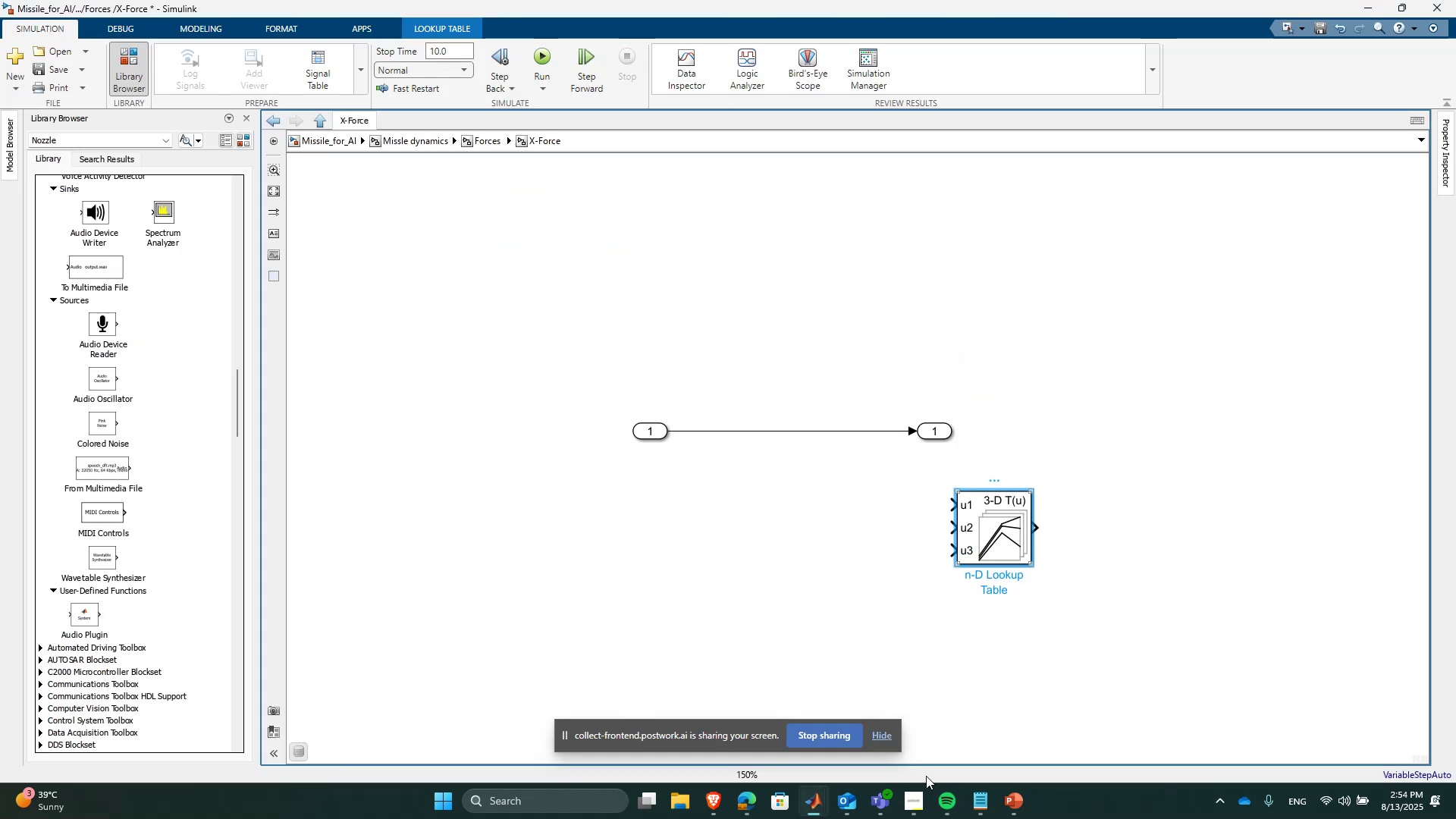 
left_click([954, 804])
 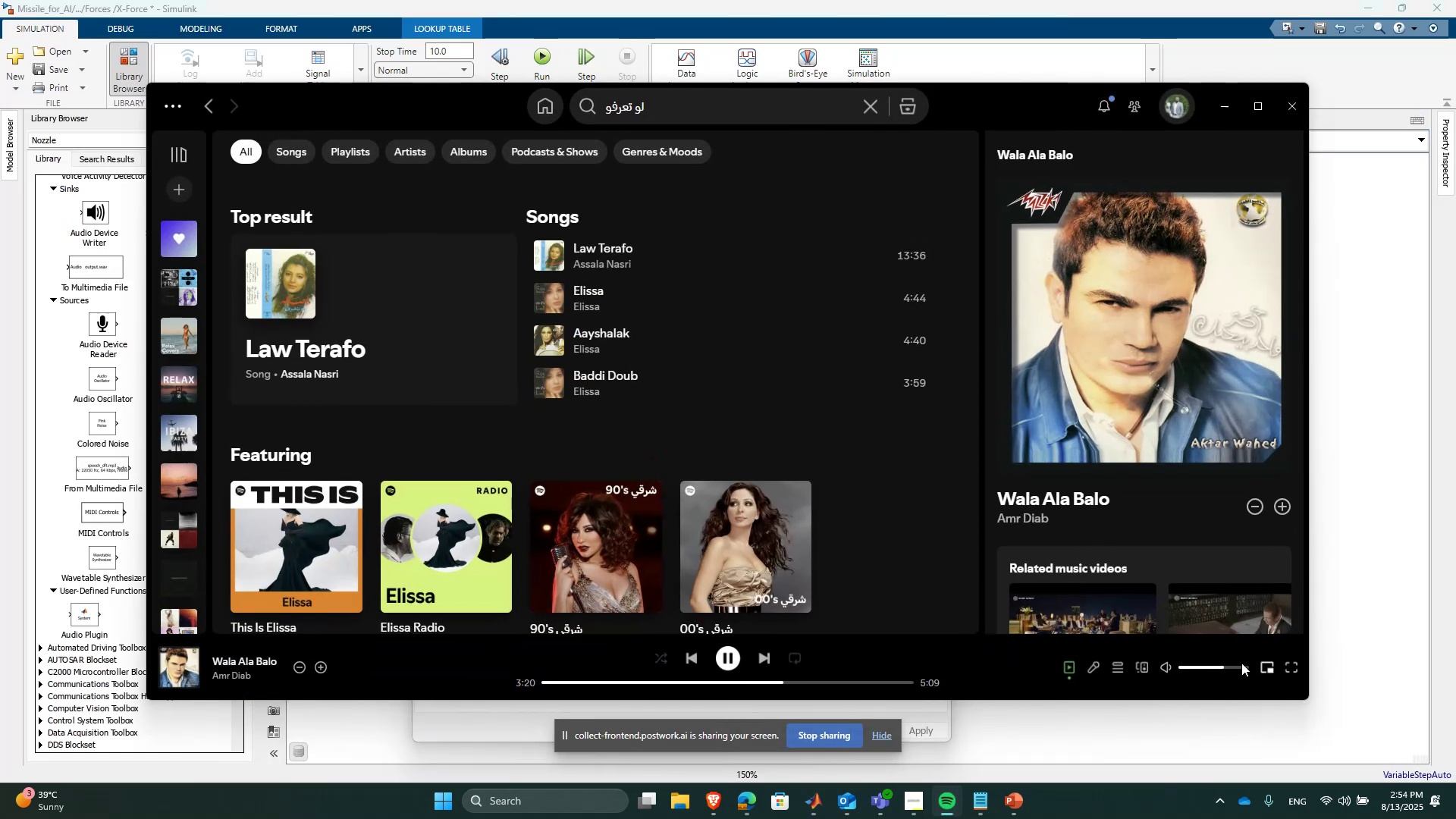 
left_click([1232, 670])
 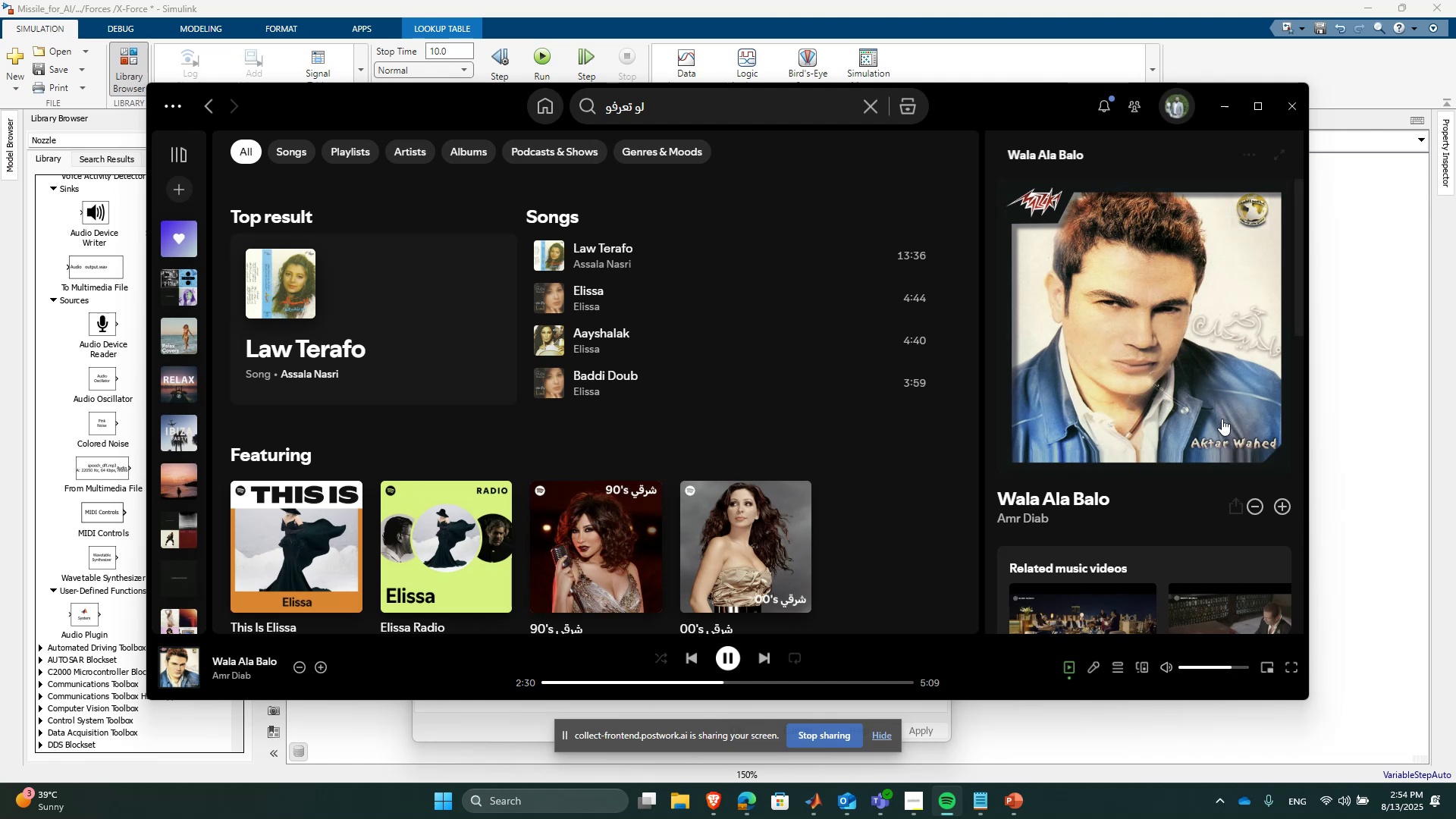 
left_click([1224, 102])
 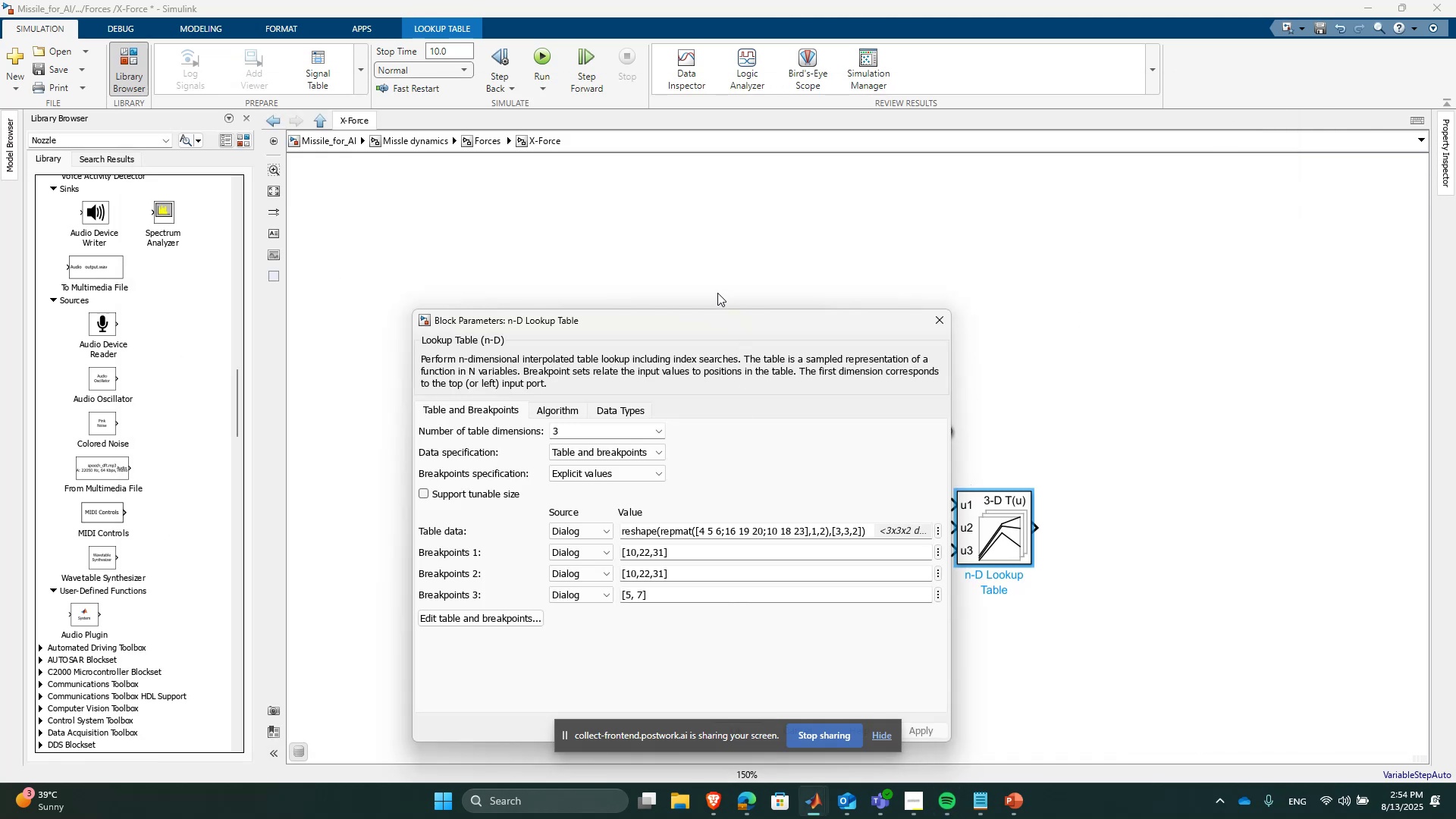 
left_click_drag(start_coordinate=[721, 318], to_coordinate=[736, 282])
 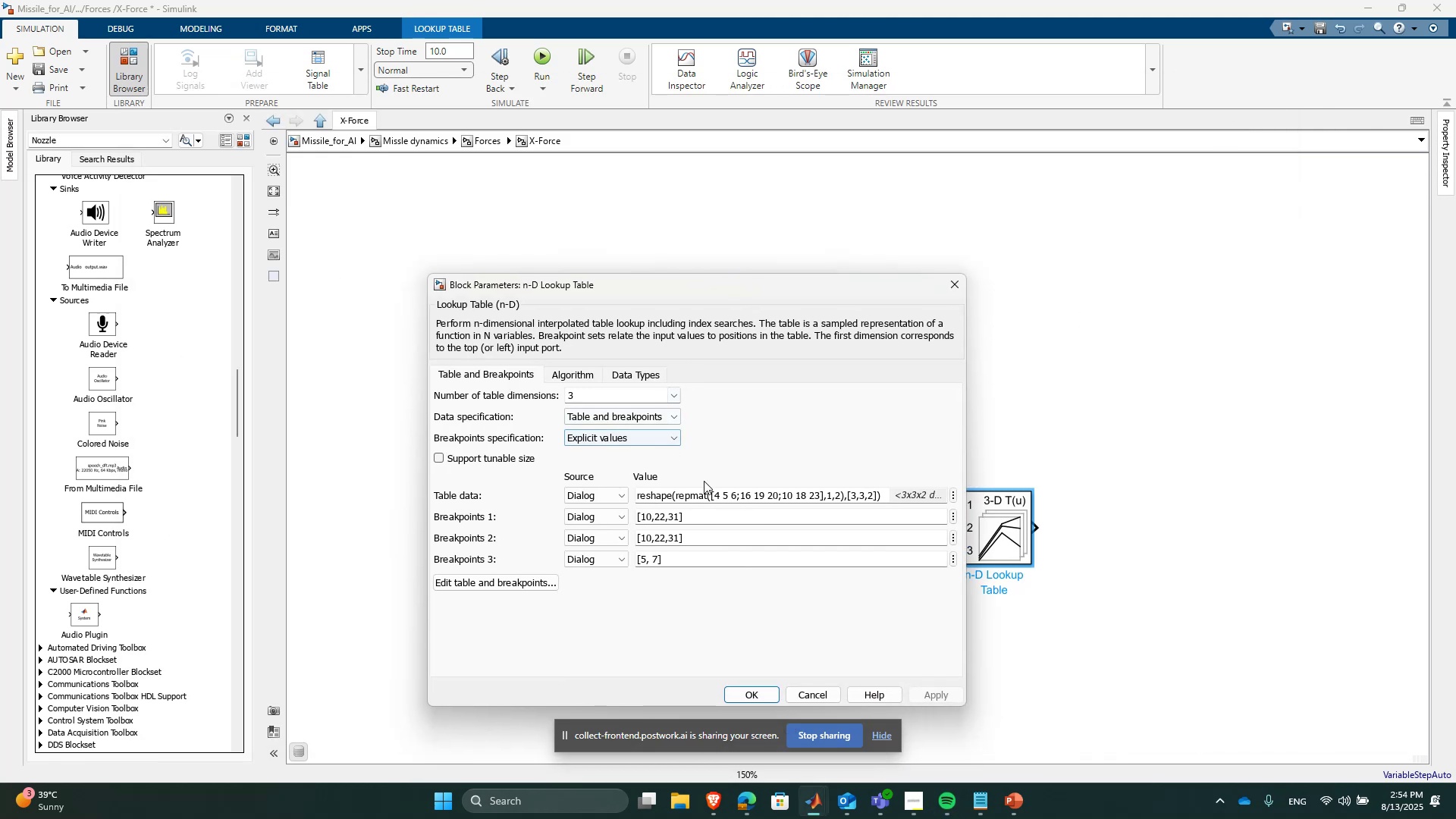 
left_click([709, 491])
 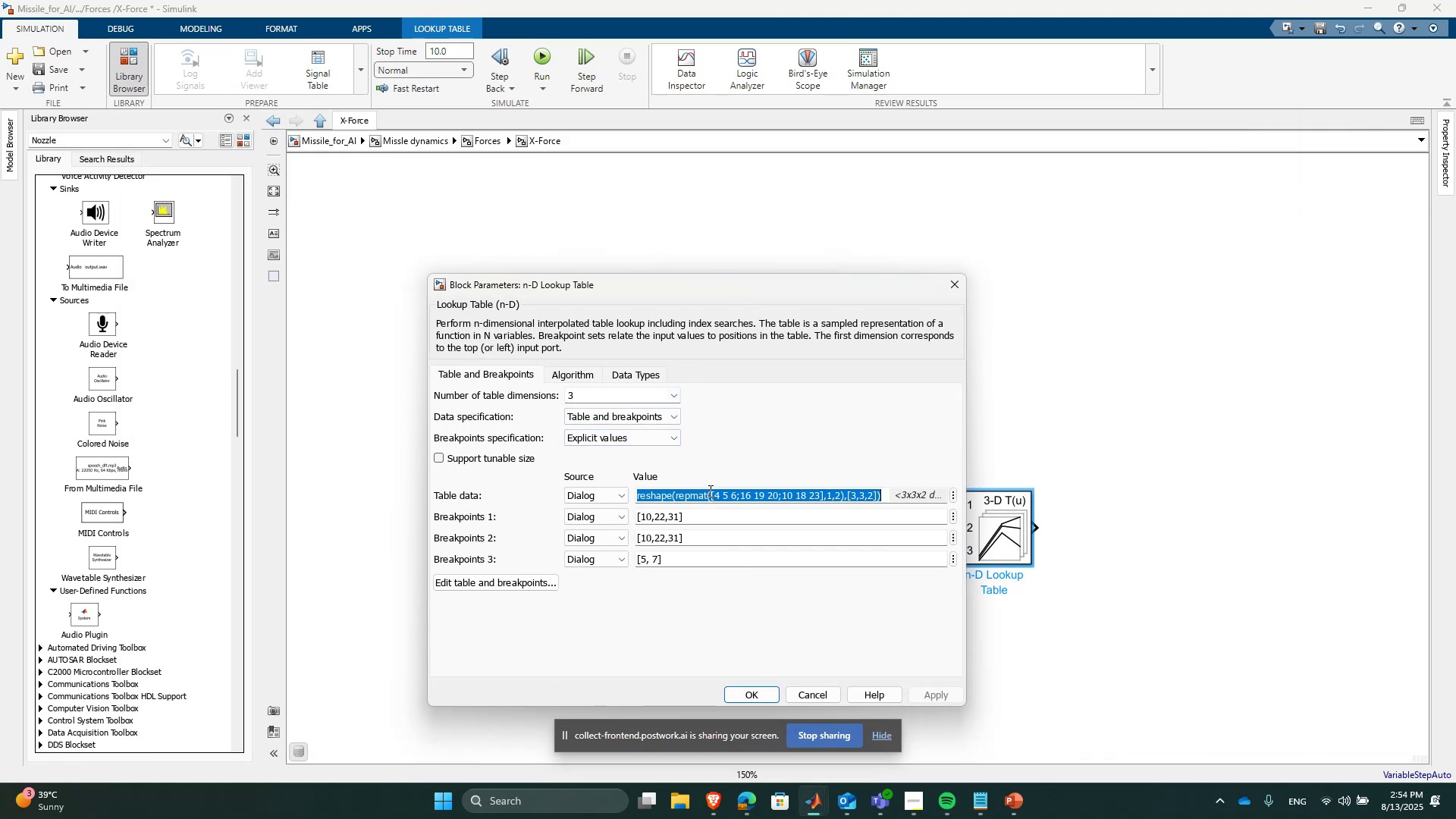 
type(CA_int16)
 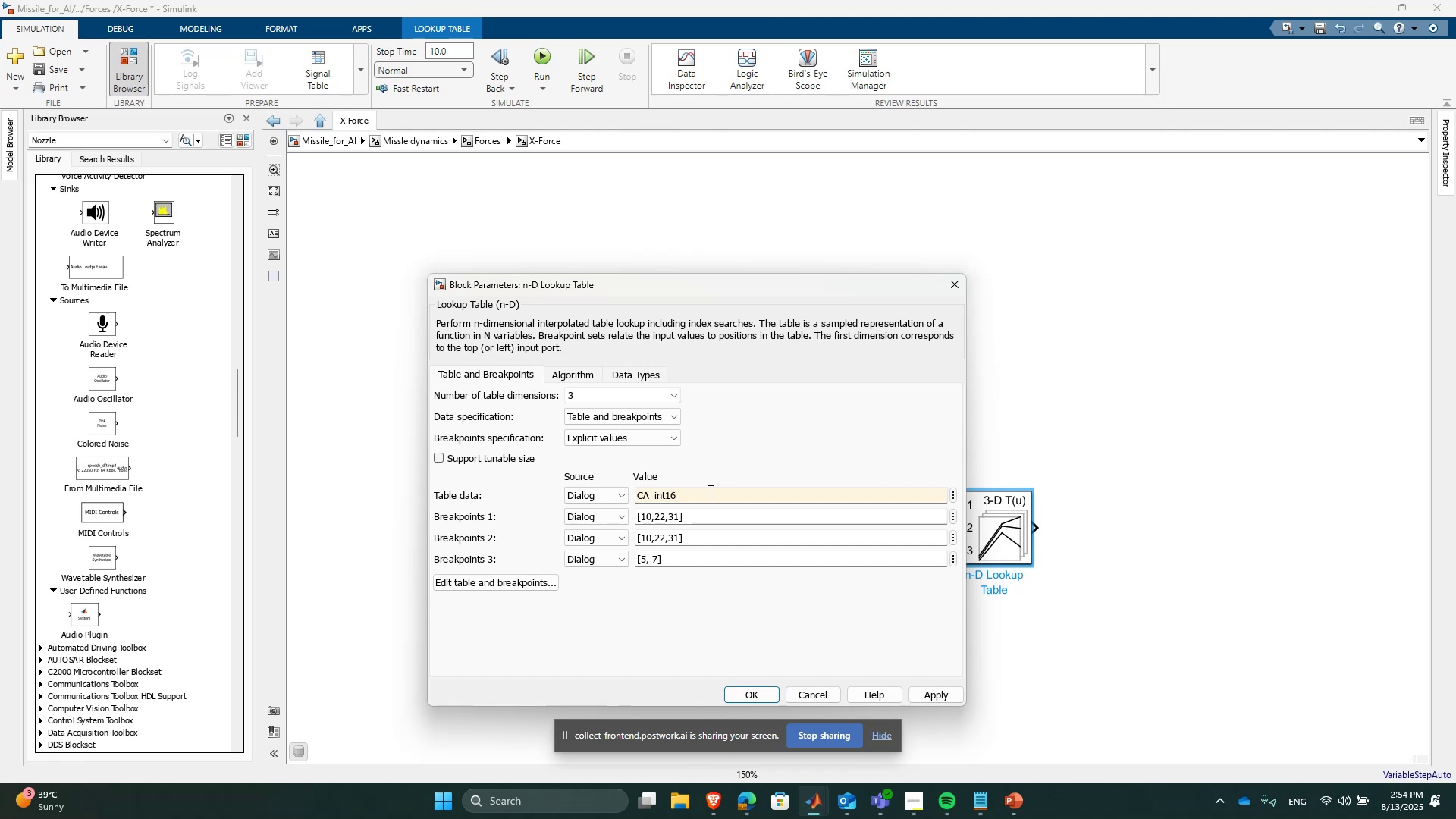 
left_click([959, 282])
 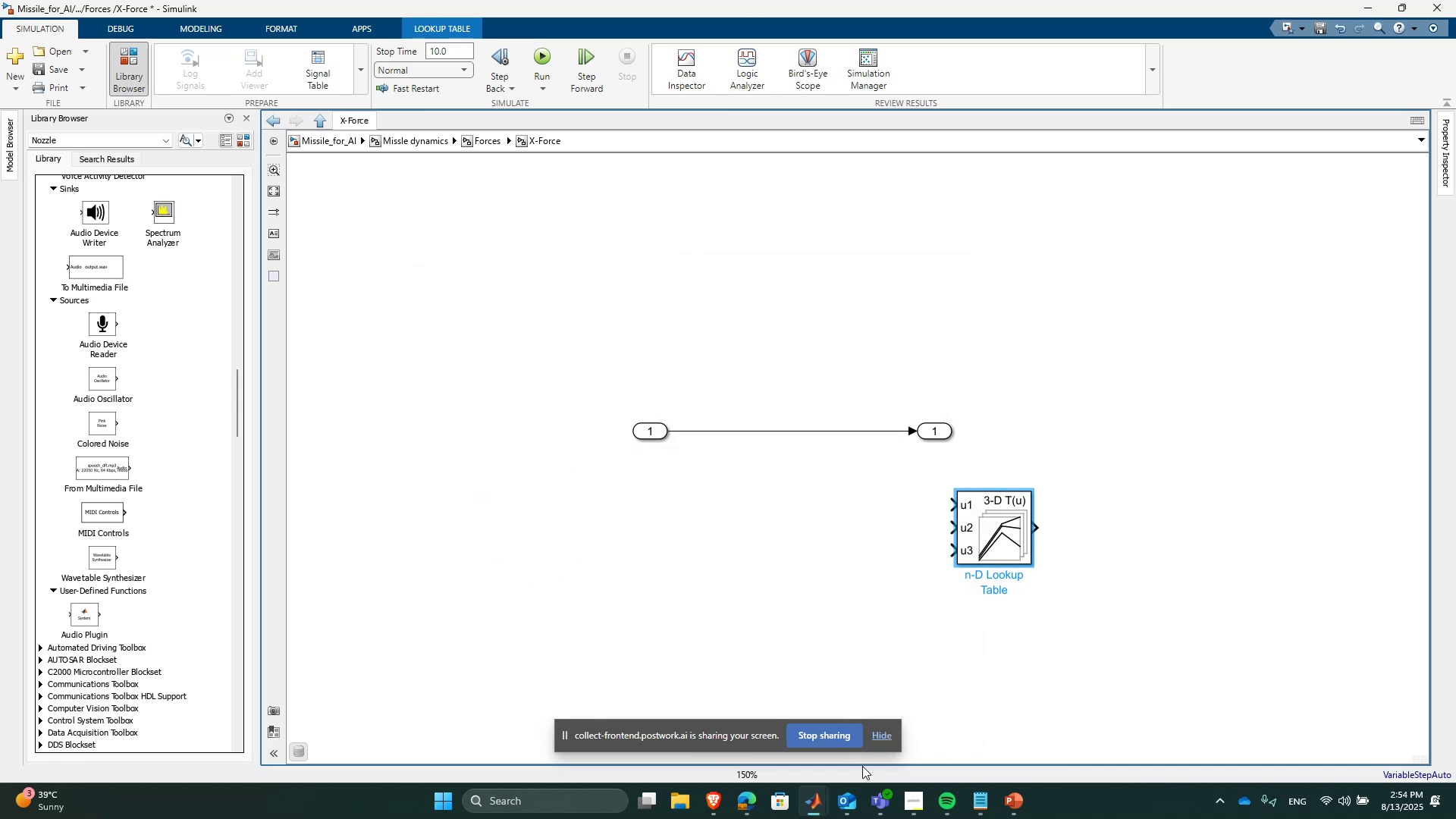 
left_click([818, 808])
 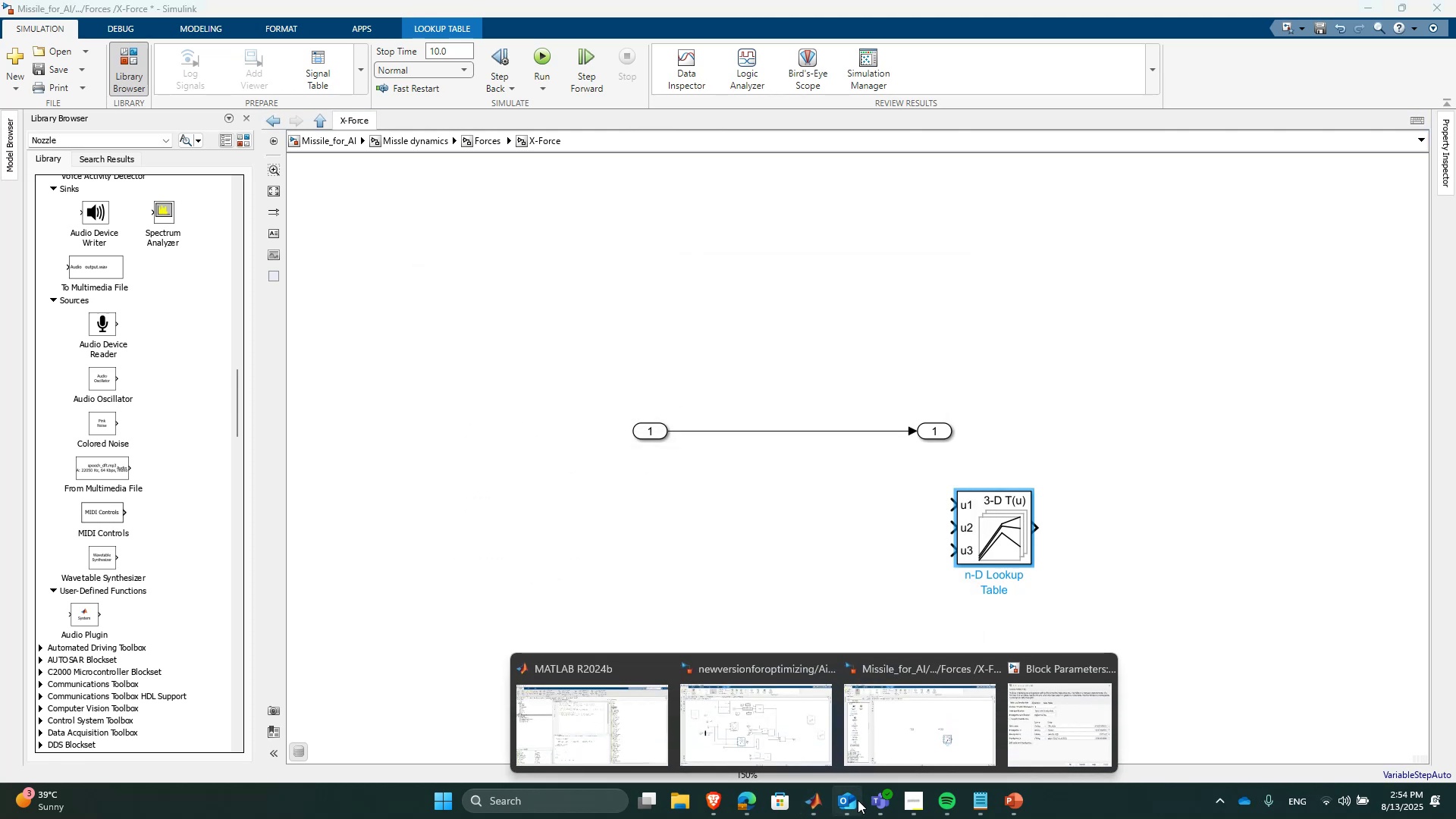 
left_click([1099, 716])
 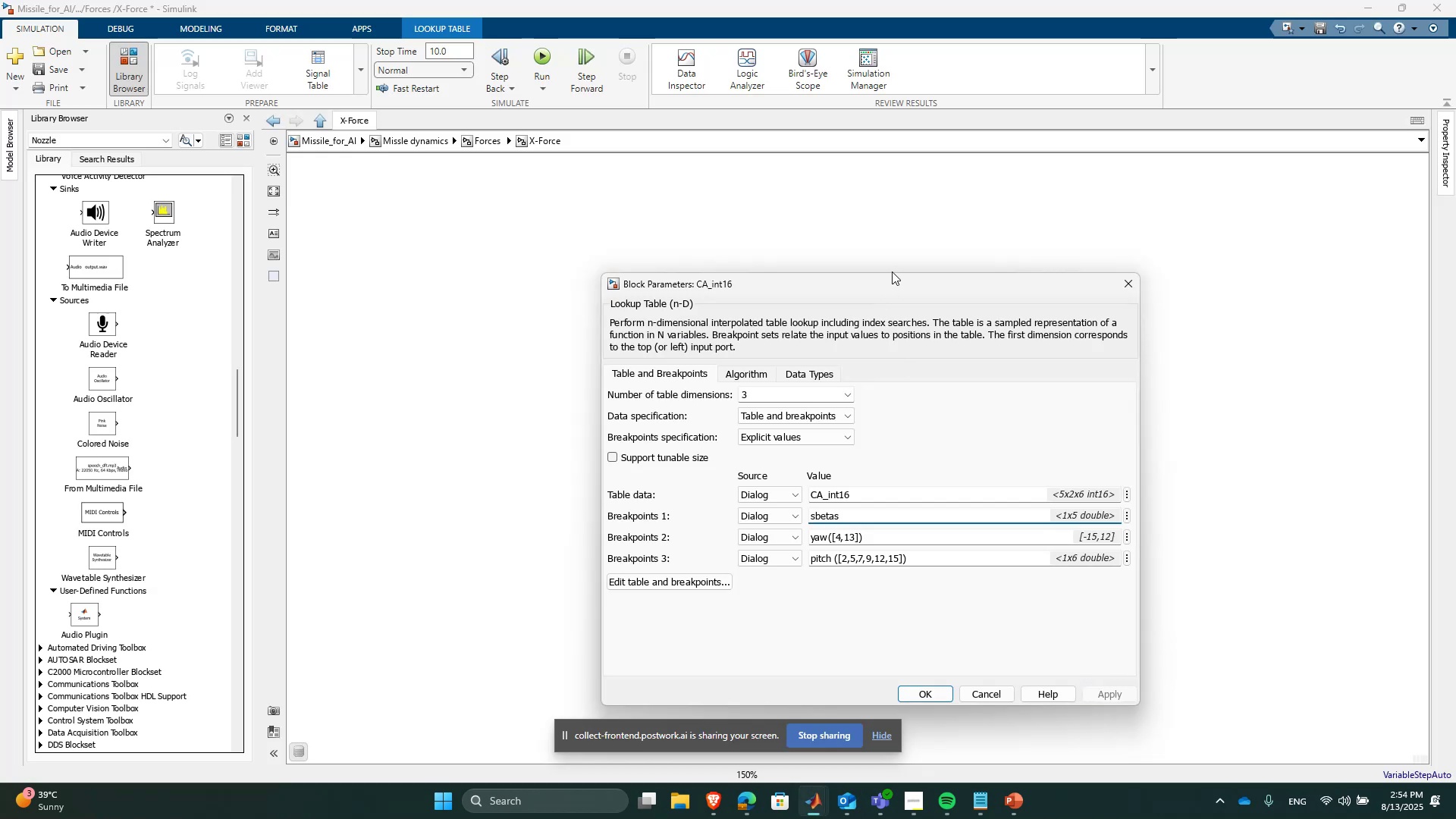 
left_click_drag(start_coordinate=[895, 282], to_coordinate=[588, 203])
 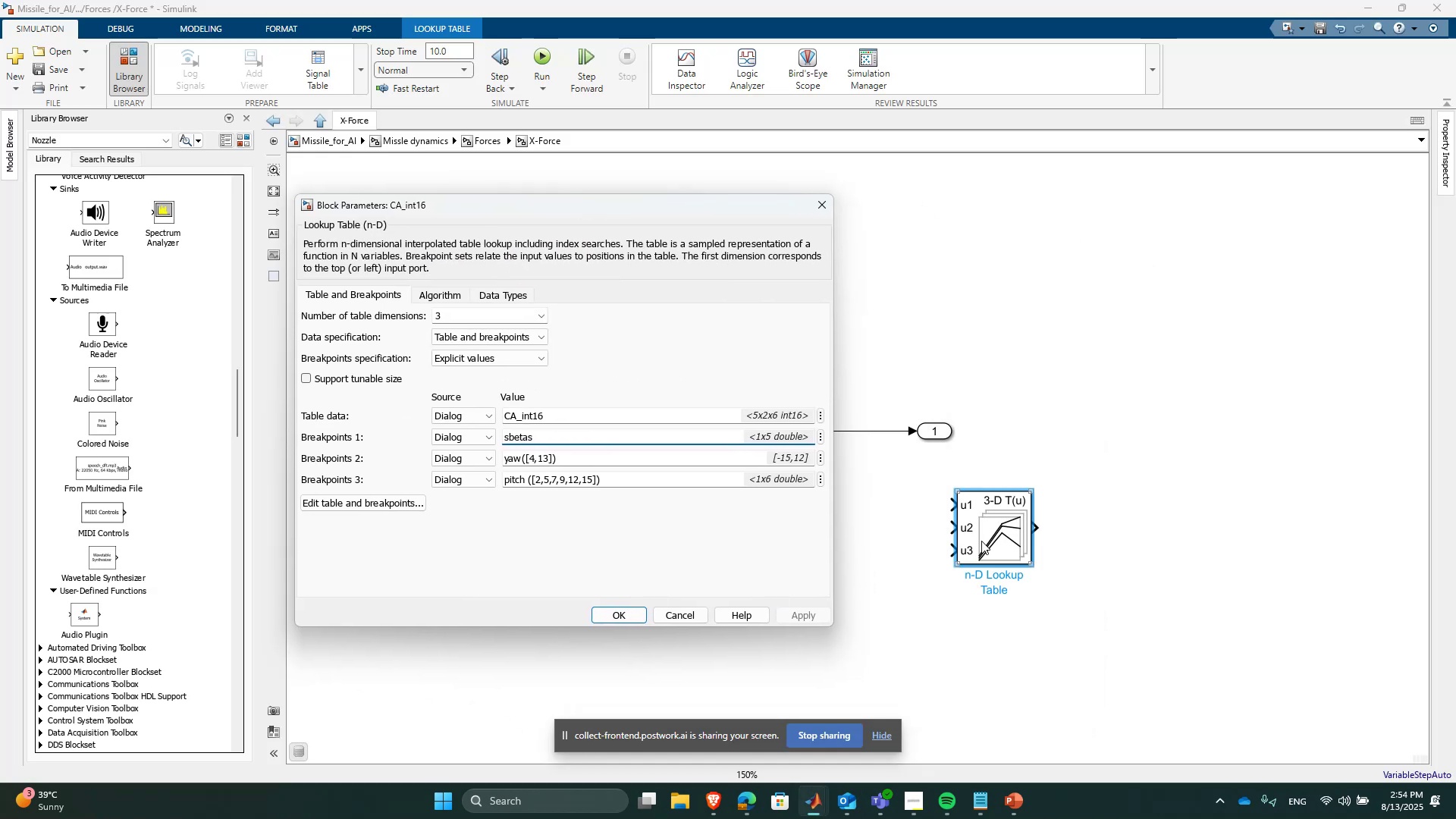 
double_click([982, 540])
 